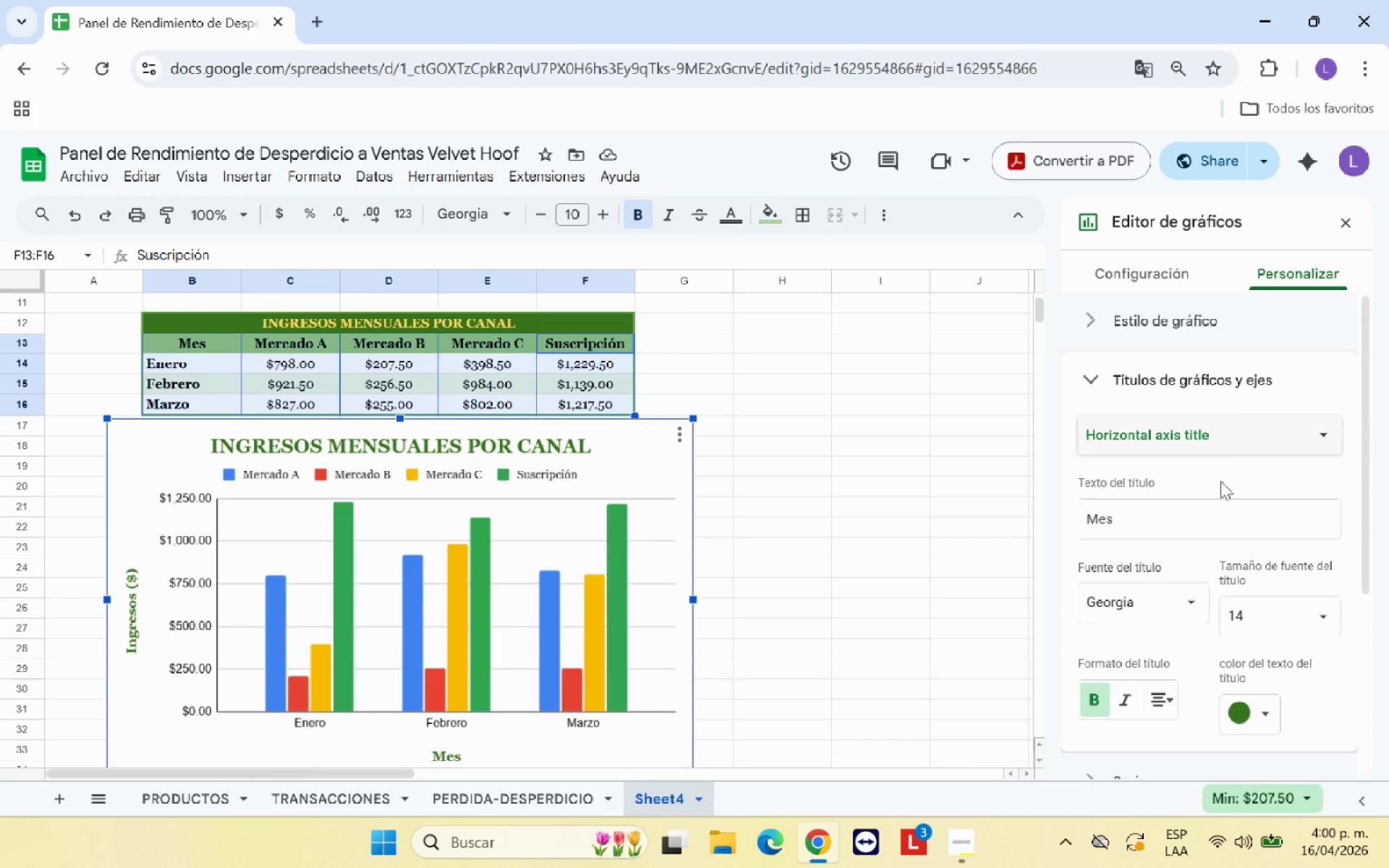 
scroll: coordinate [1223, 544], scroll_direction: down, amount: 3.0
 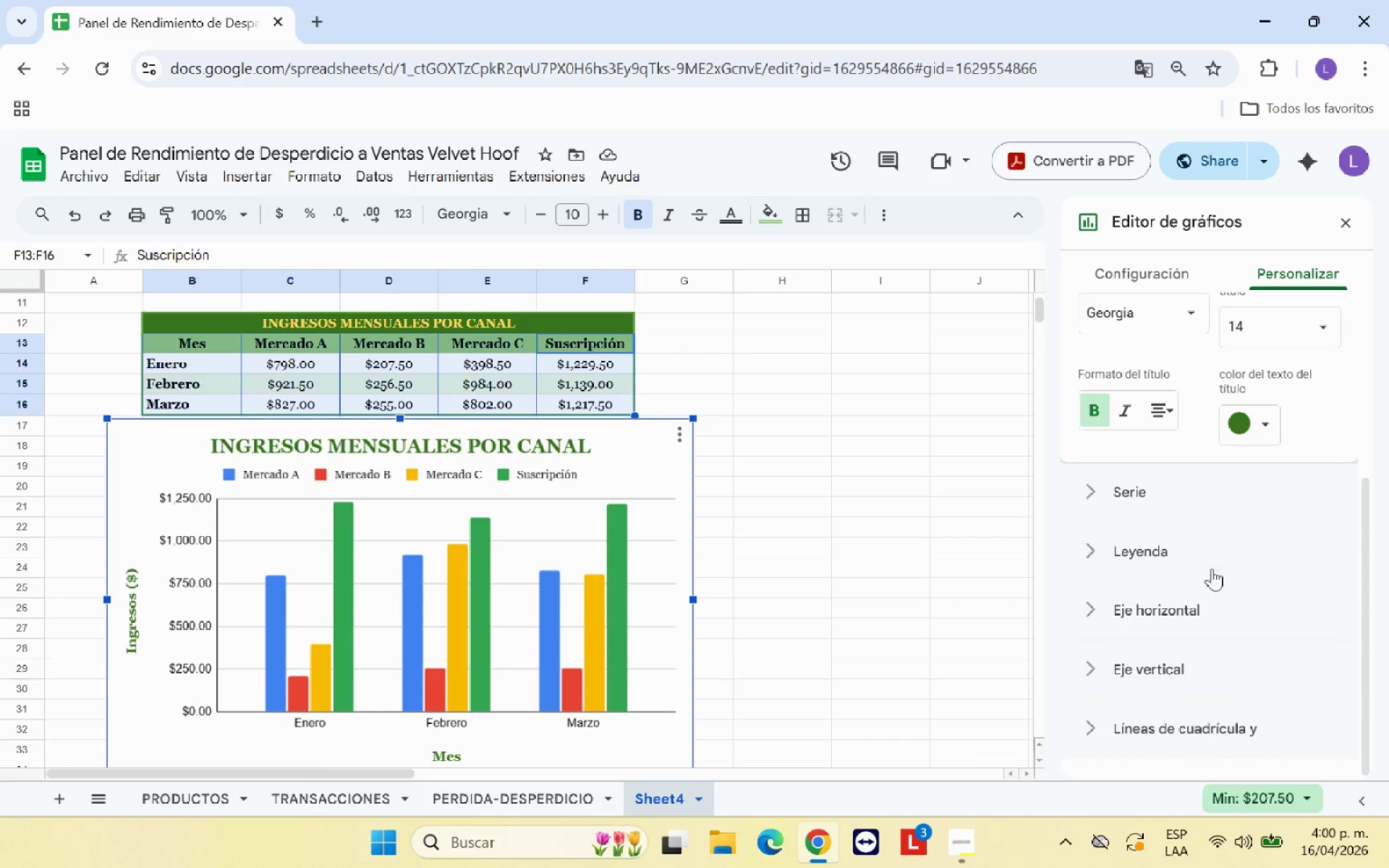 
mouse_move([1175, 703])
 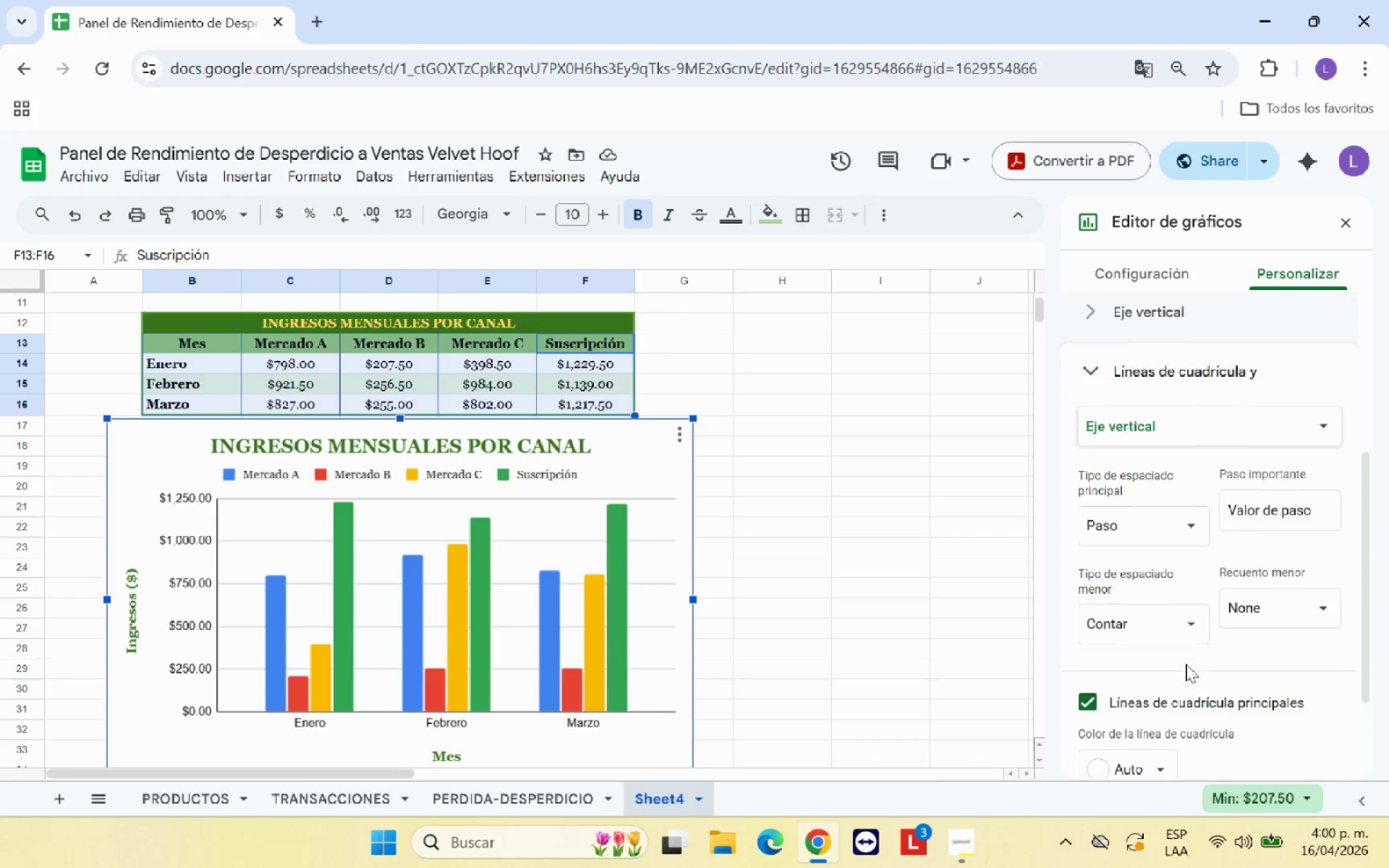 
scroll: coordinate [1187, 660], scroll_direction: down, amount: 3.0
 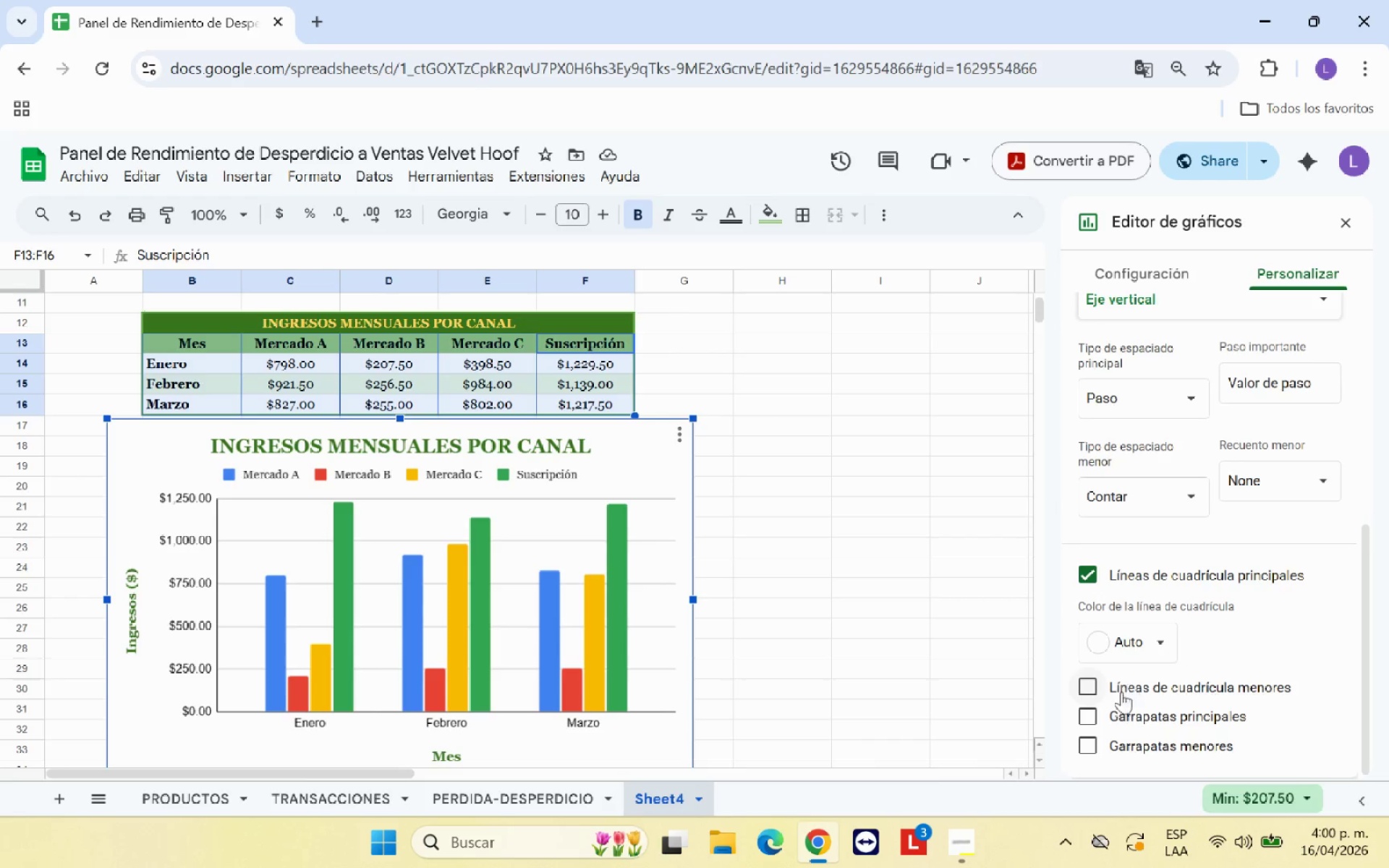 
left_click([1097, 710])
 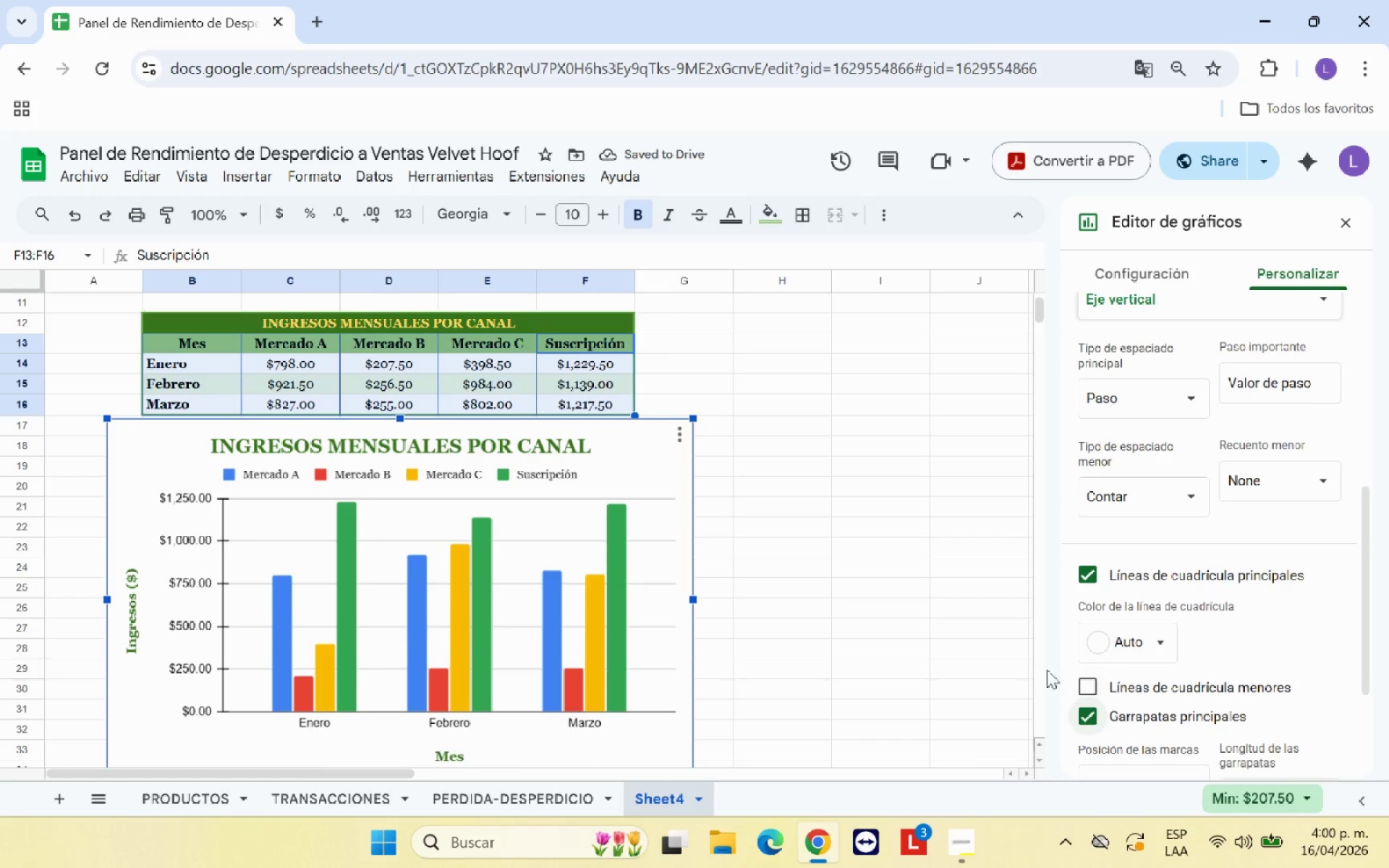 
scroll: coordinate [1304, 576], scroll_direction: down, amount: 5.0
 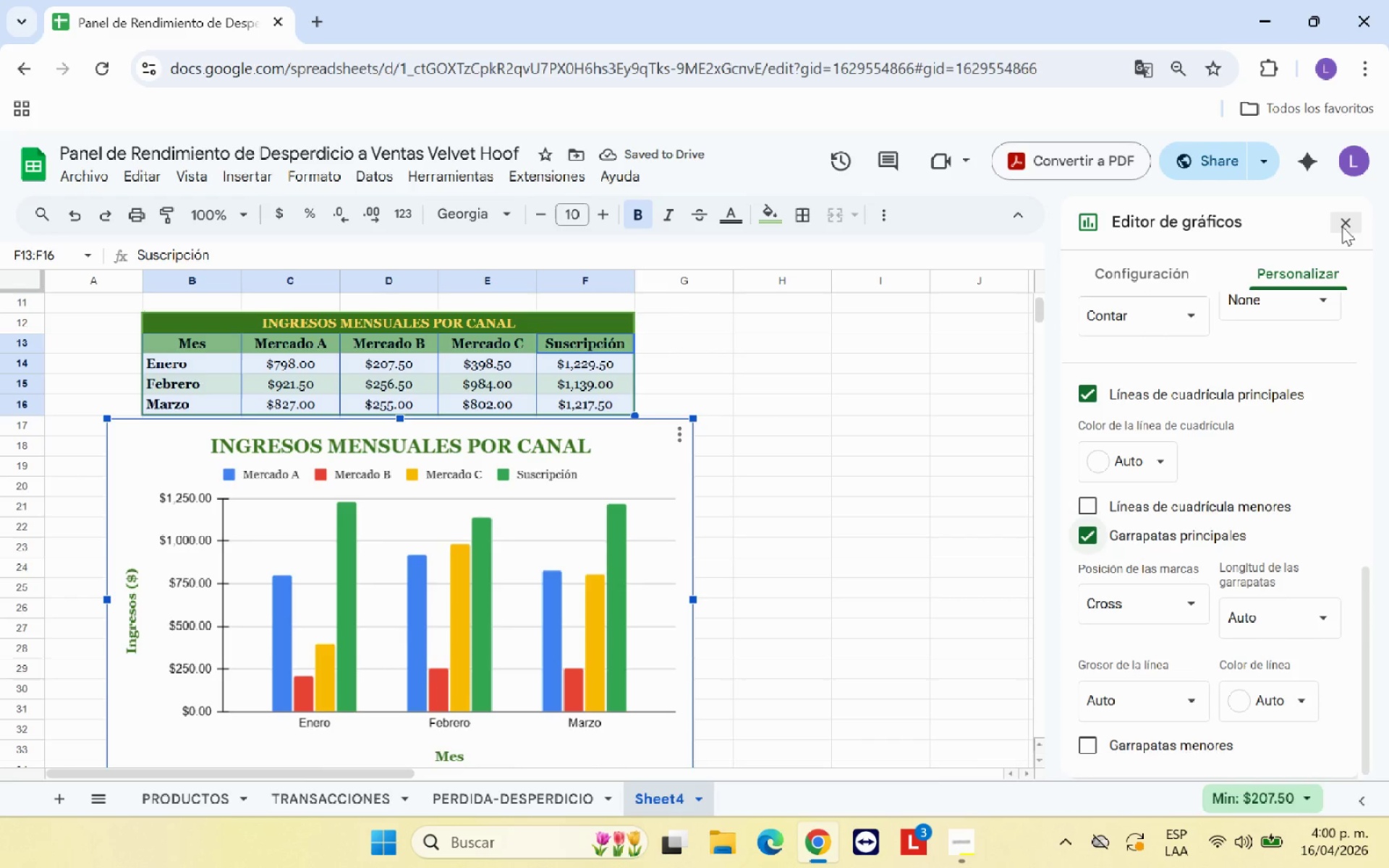 
left_click([1344, 225])
 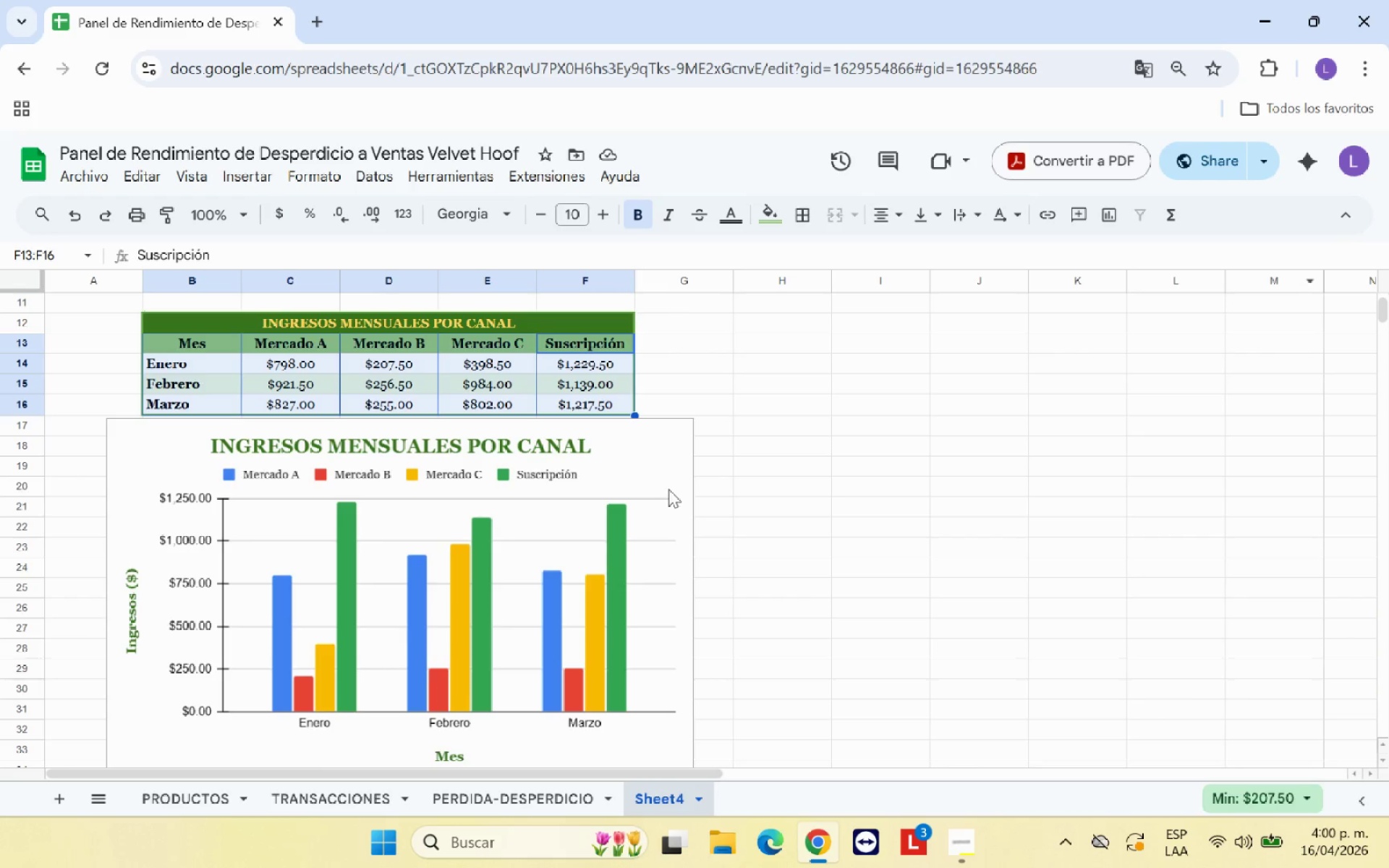 
left_click([653, 464])
 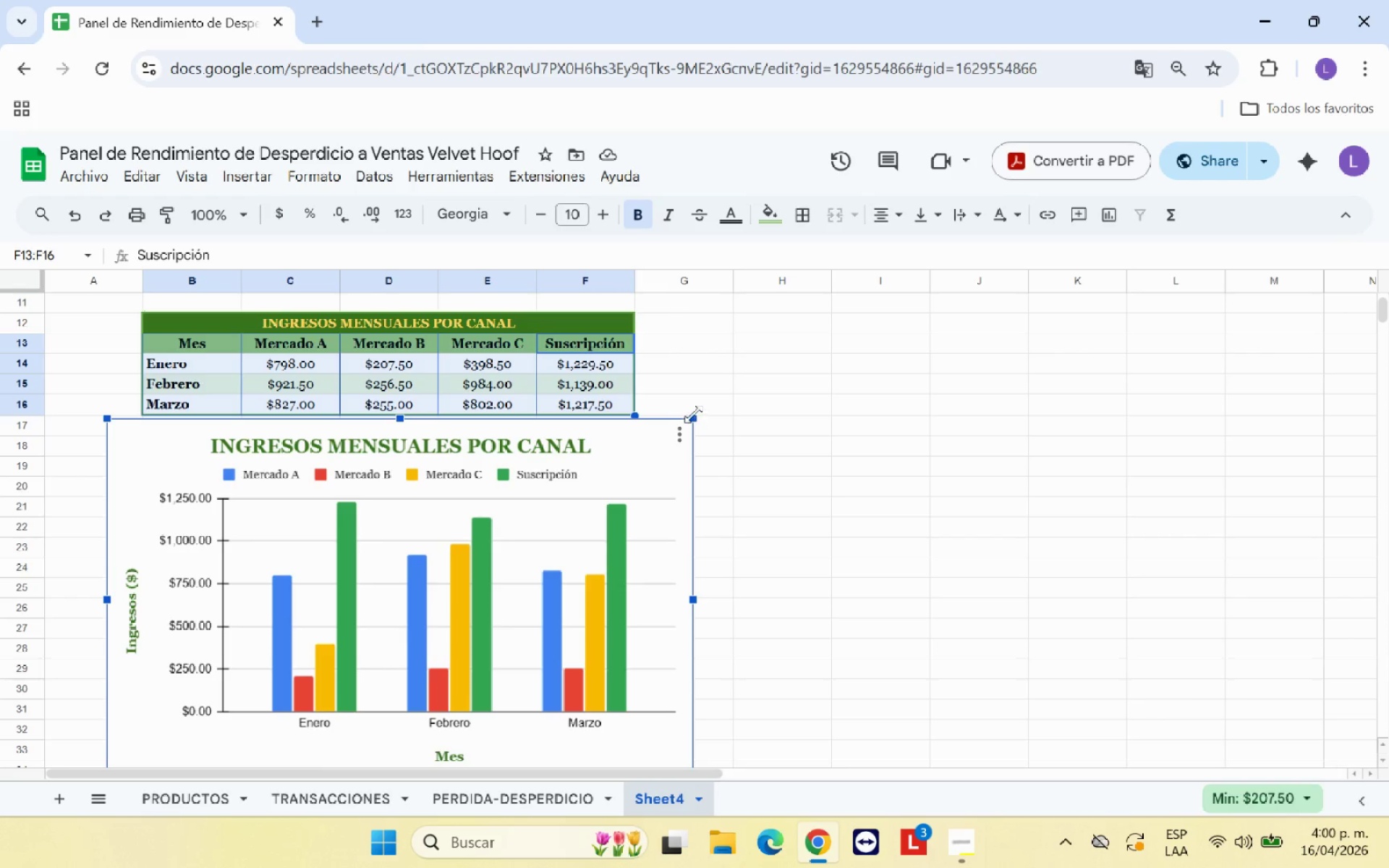 
left_click_drag(start_coordinate=[693, 414], to_coordinate=[631, 432])
 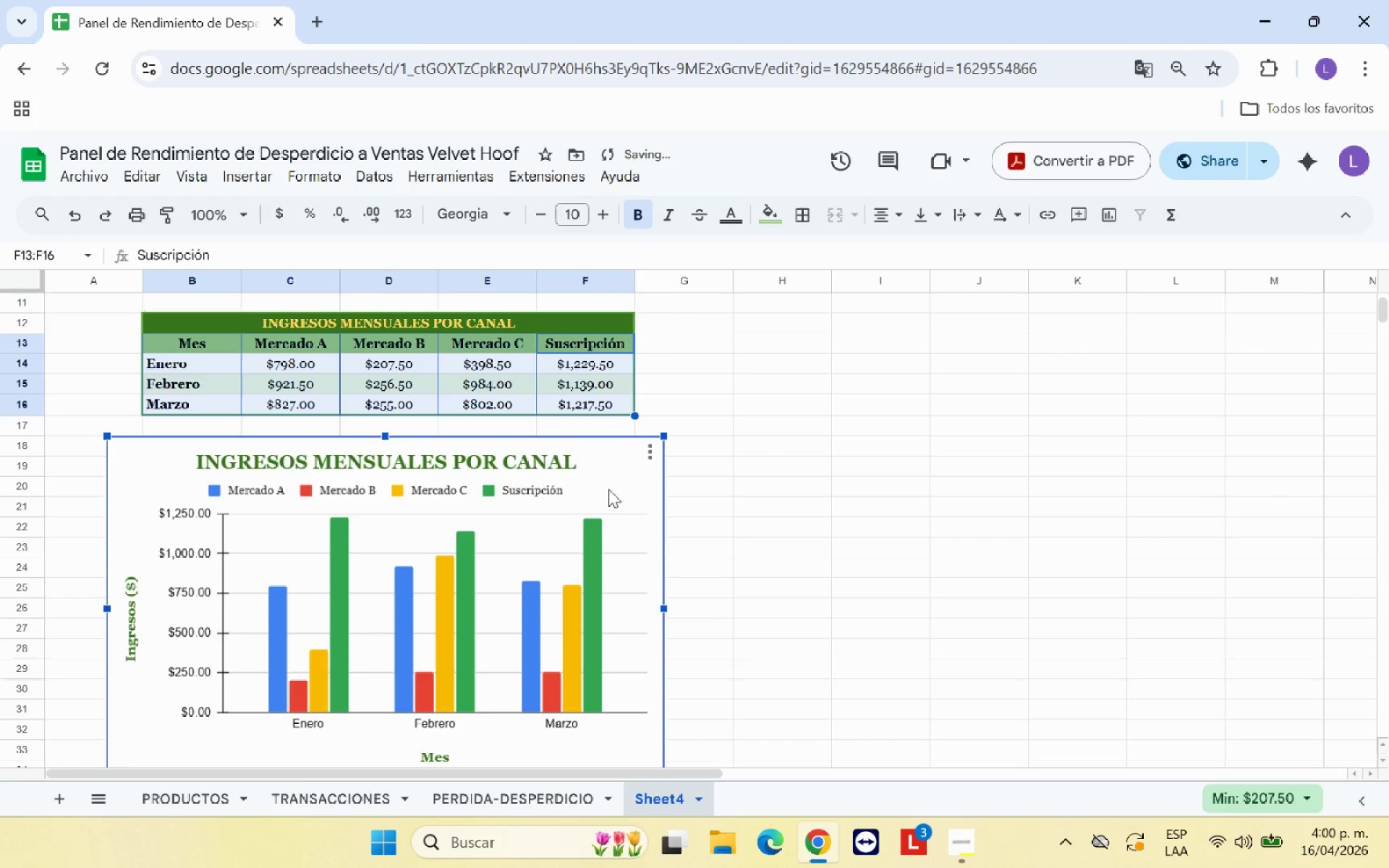 
left_click_drag(start_coordinate=[609, 489], to_coordinate=[617, 464])
 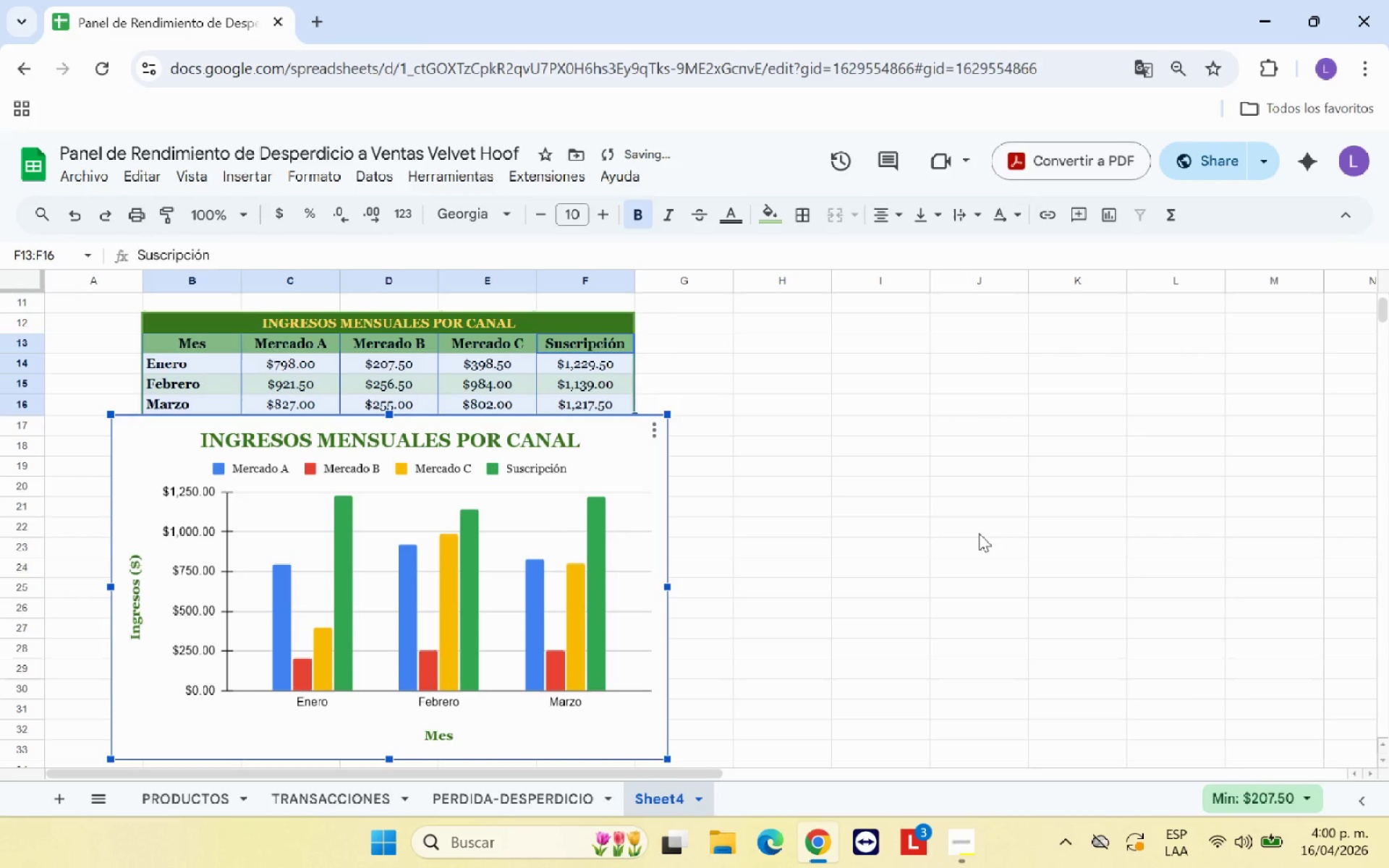 
left_click([979, 533])
 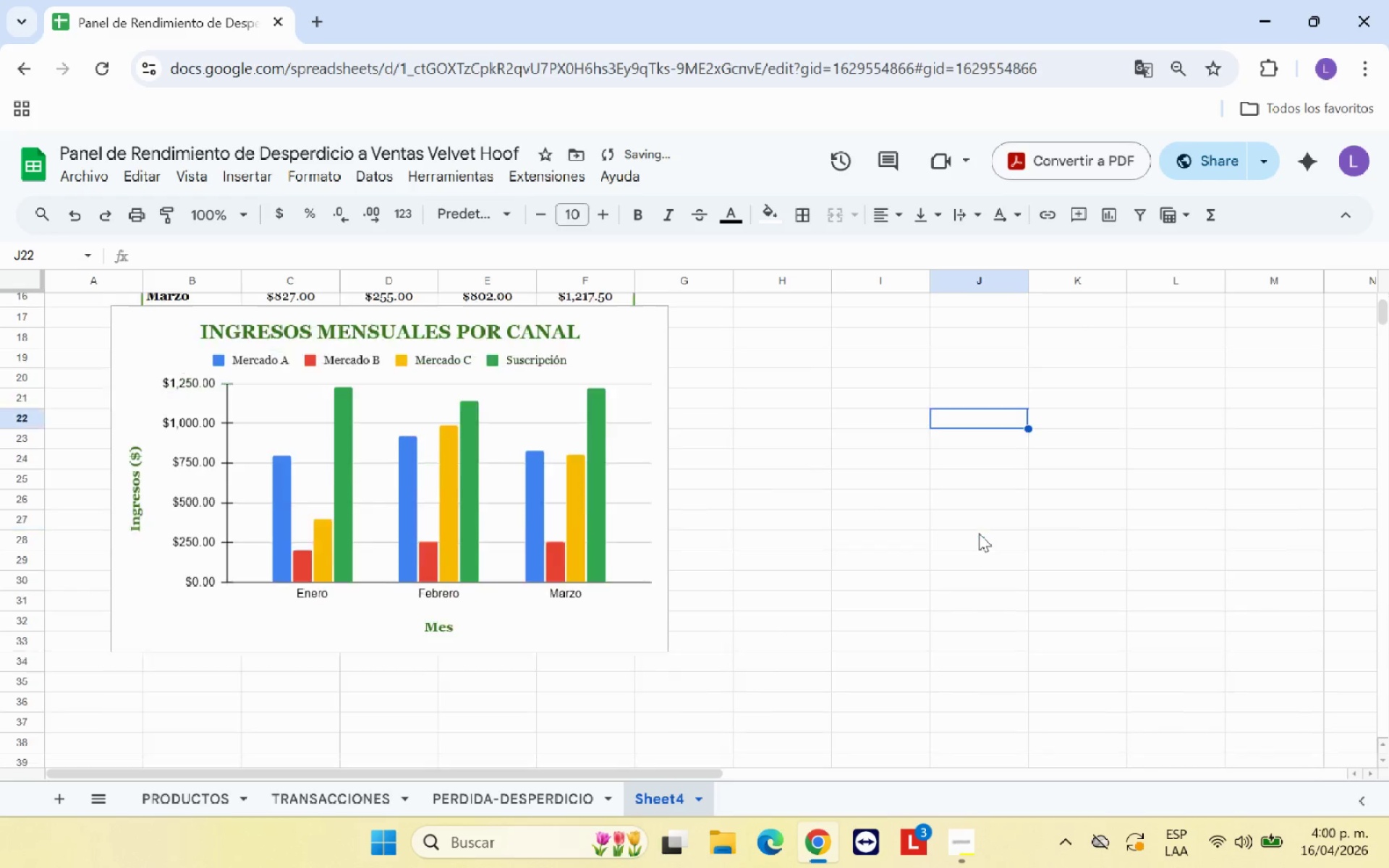 
scroll: coordinate [979, 533], scroll_direction: up, amount: 1.0
 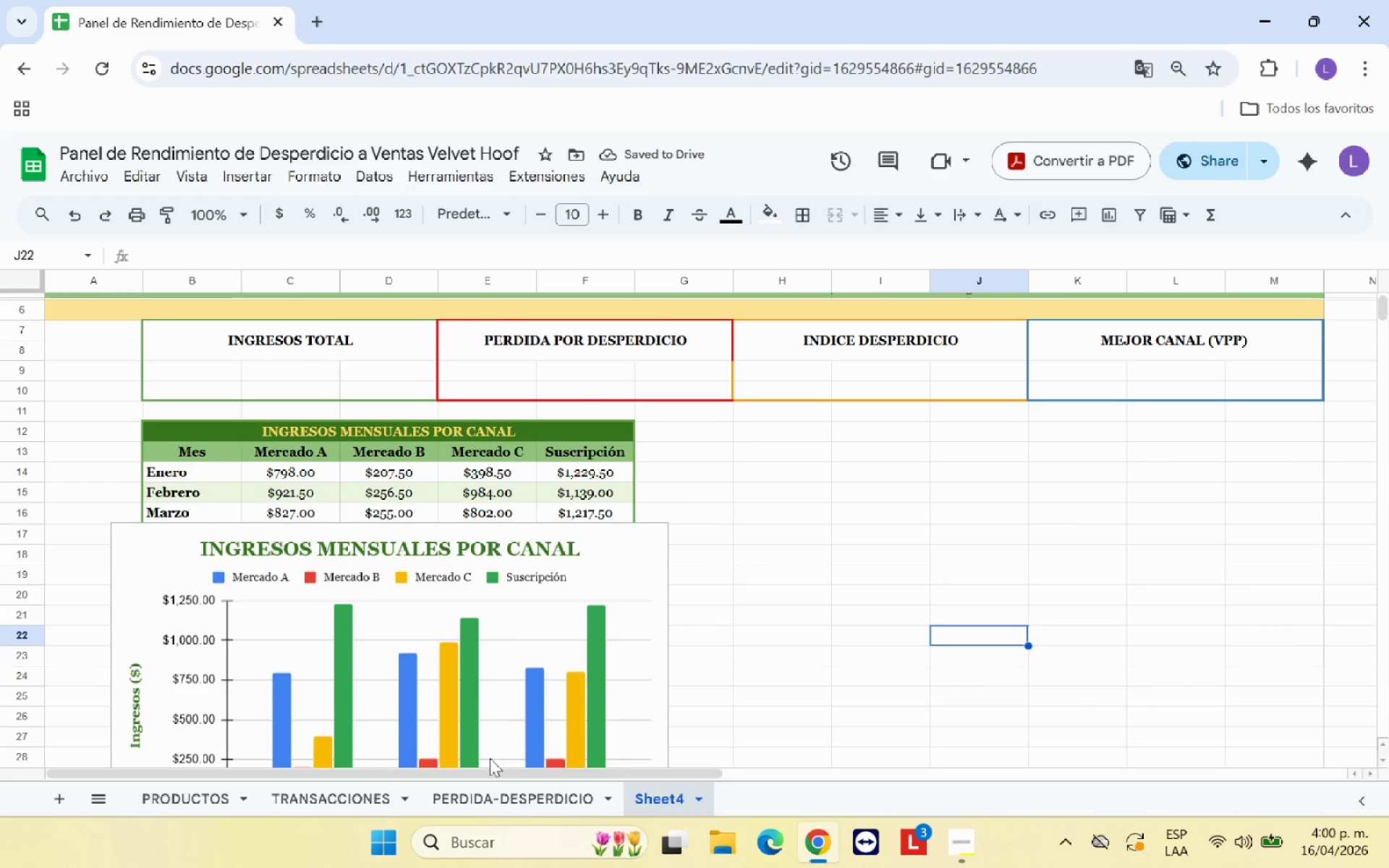 
left_click_drag(start_coordinate=[489, 776], to_coordinate=[658, 762])
 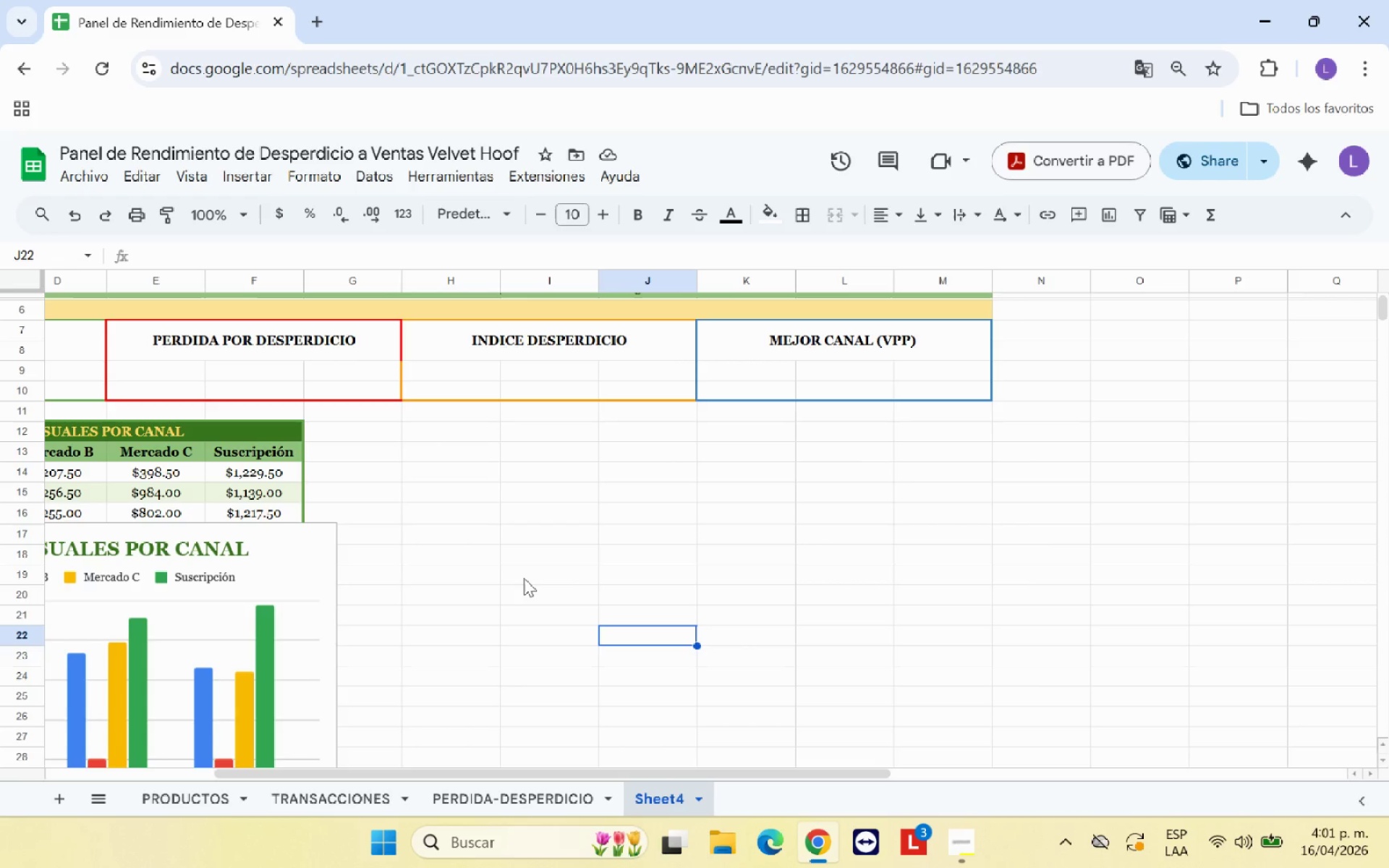 
wait(16.89)
 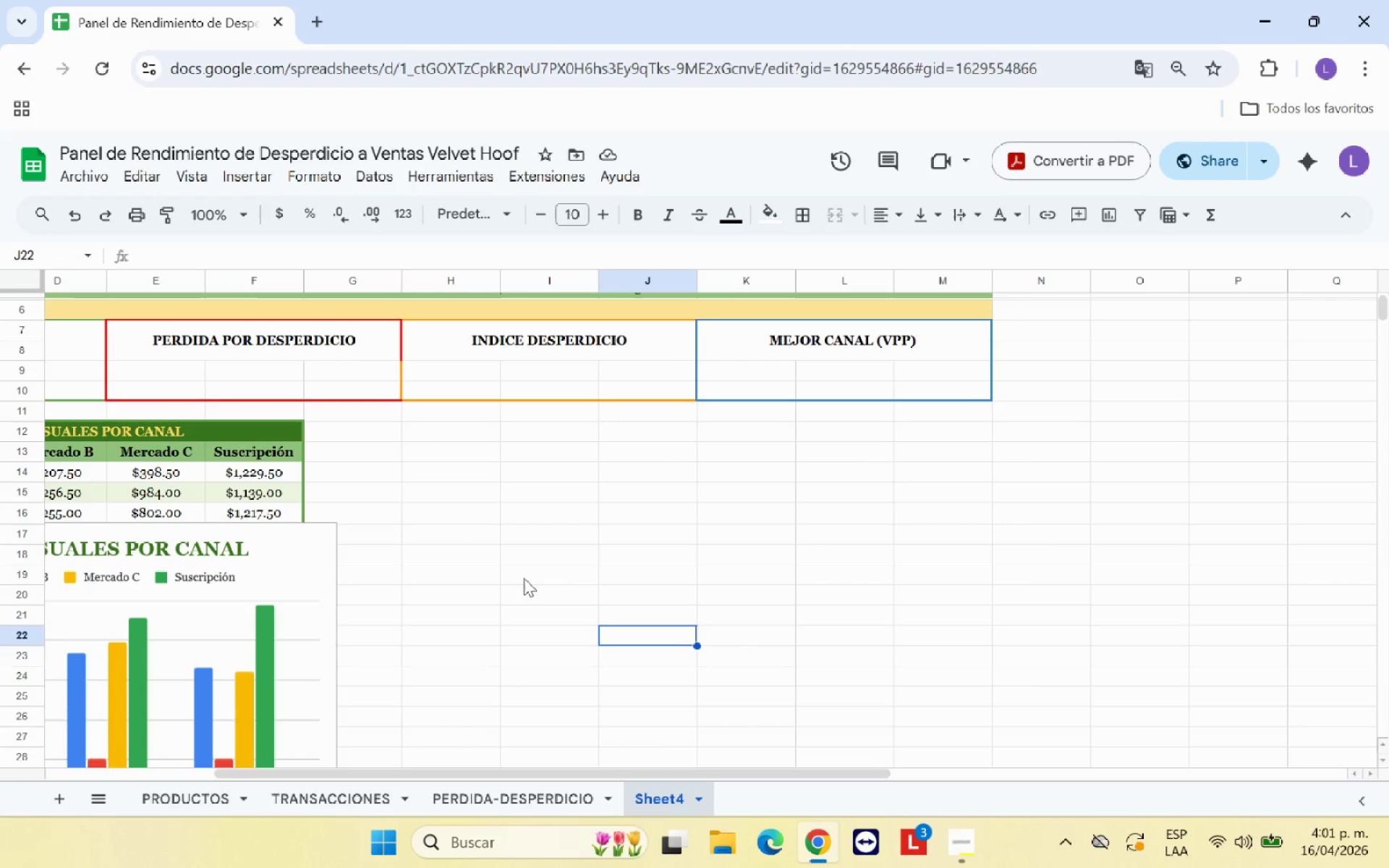 
left_click([445, 429])
 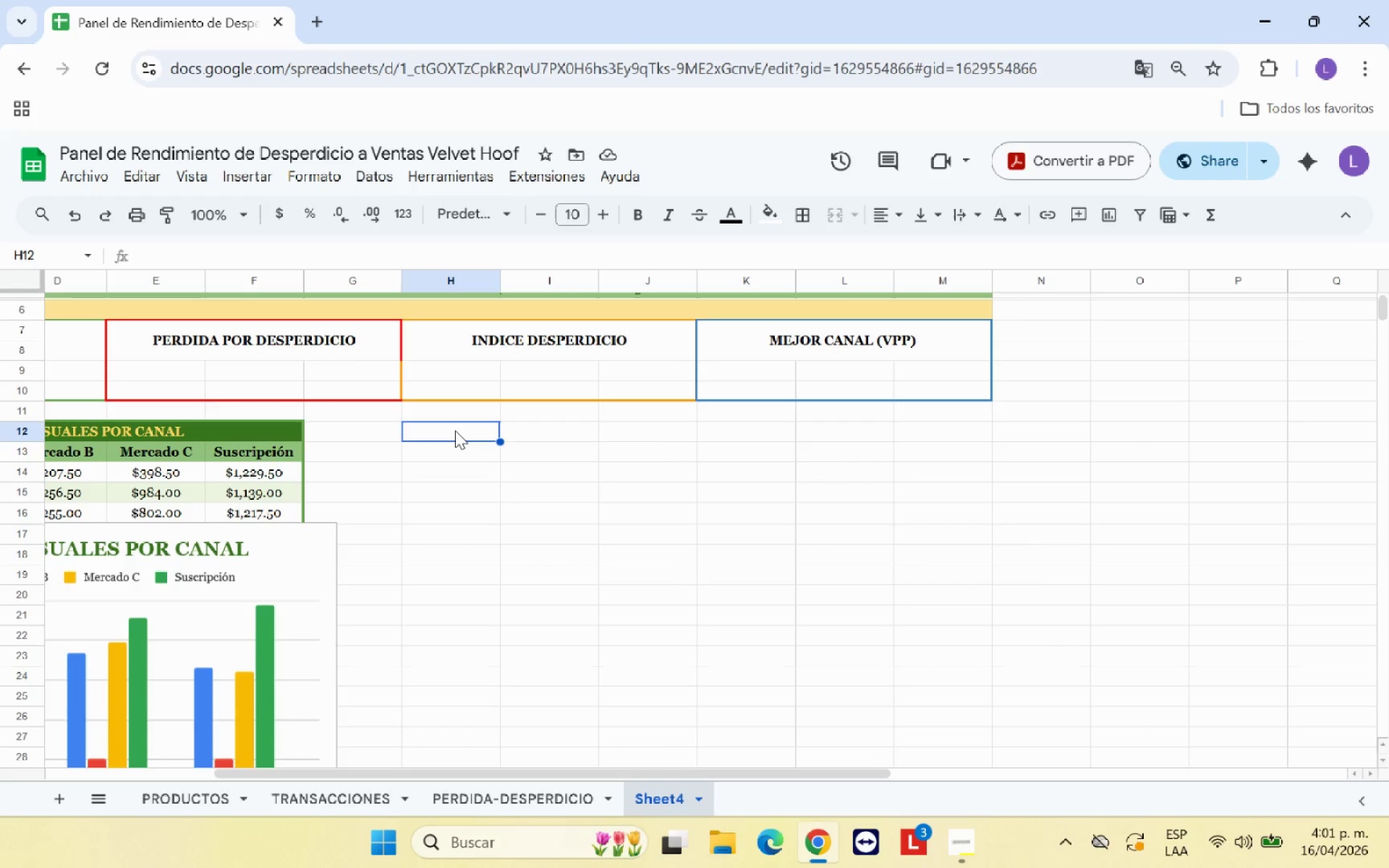 
type(INDICE DE DESPERDICIO POR CATEGORIA)
 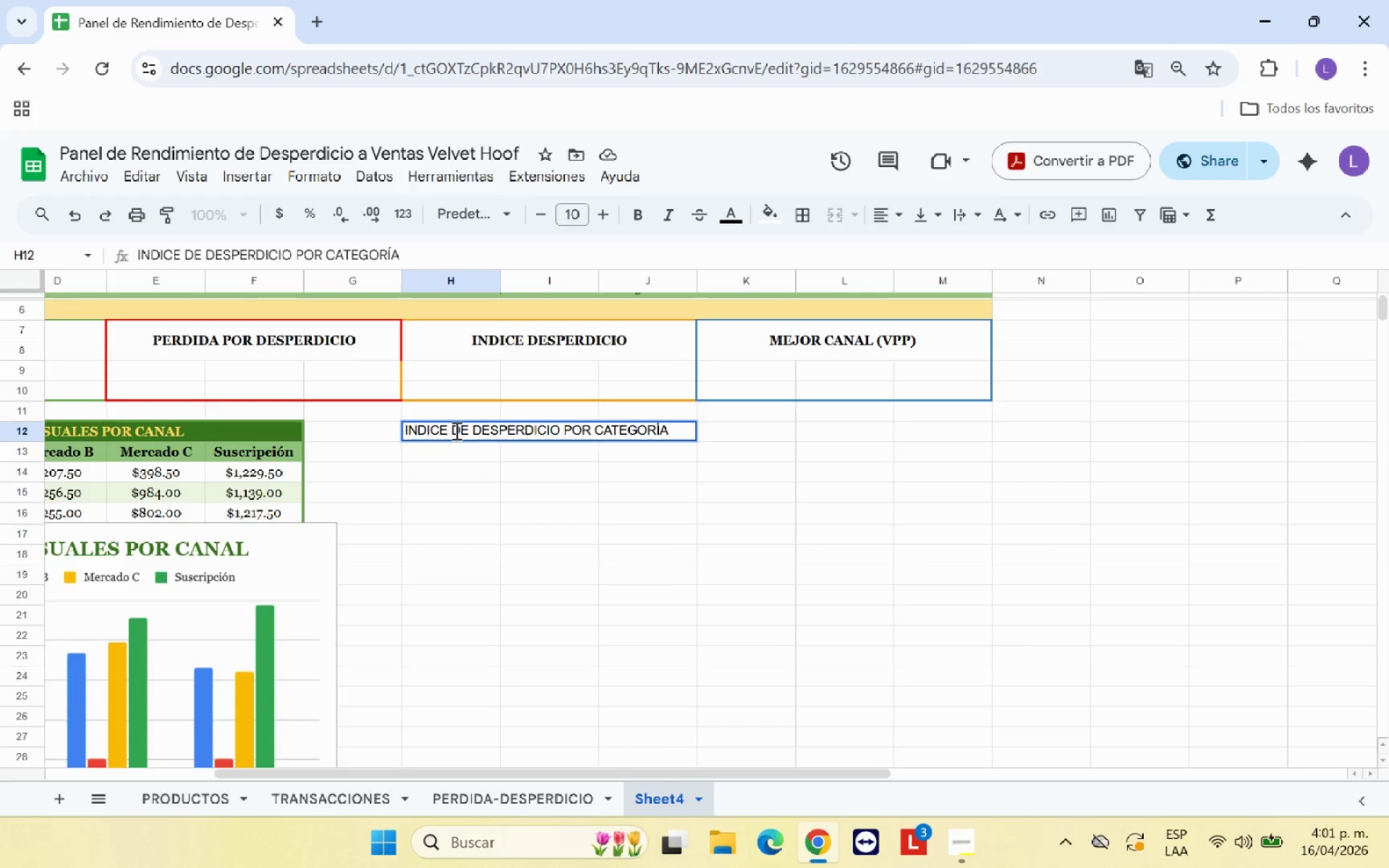 
hold_key(key=Semicolon, duration=0.33)
 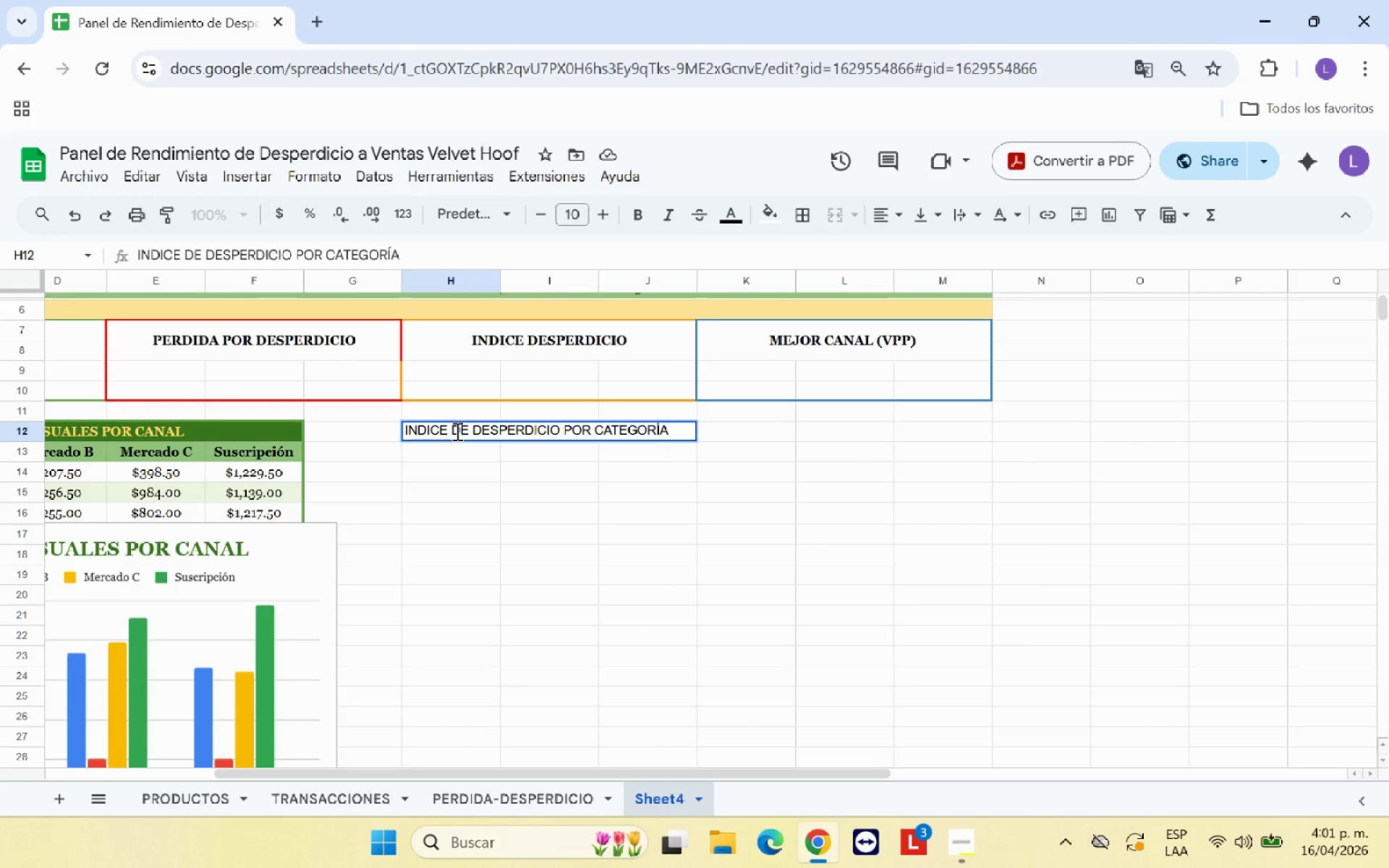 
left_click([490, 473])
 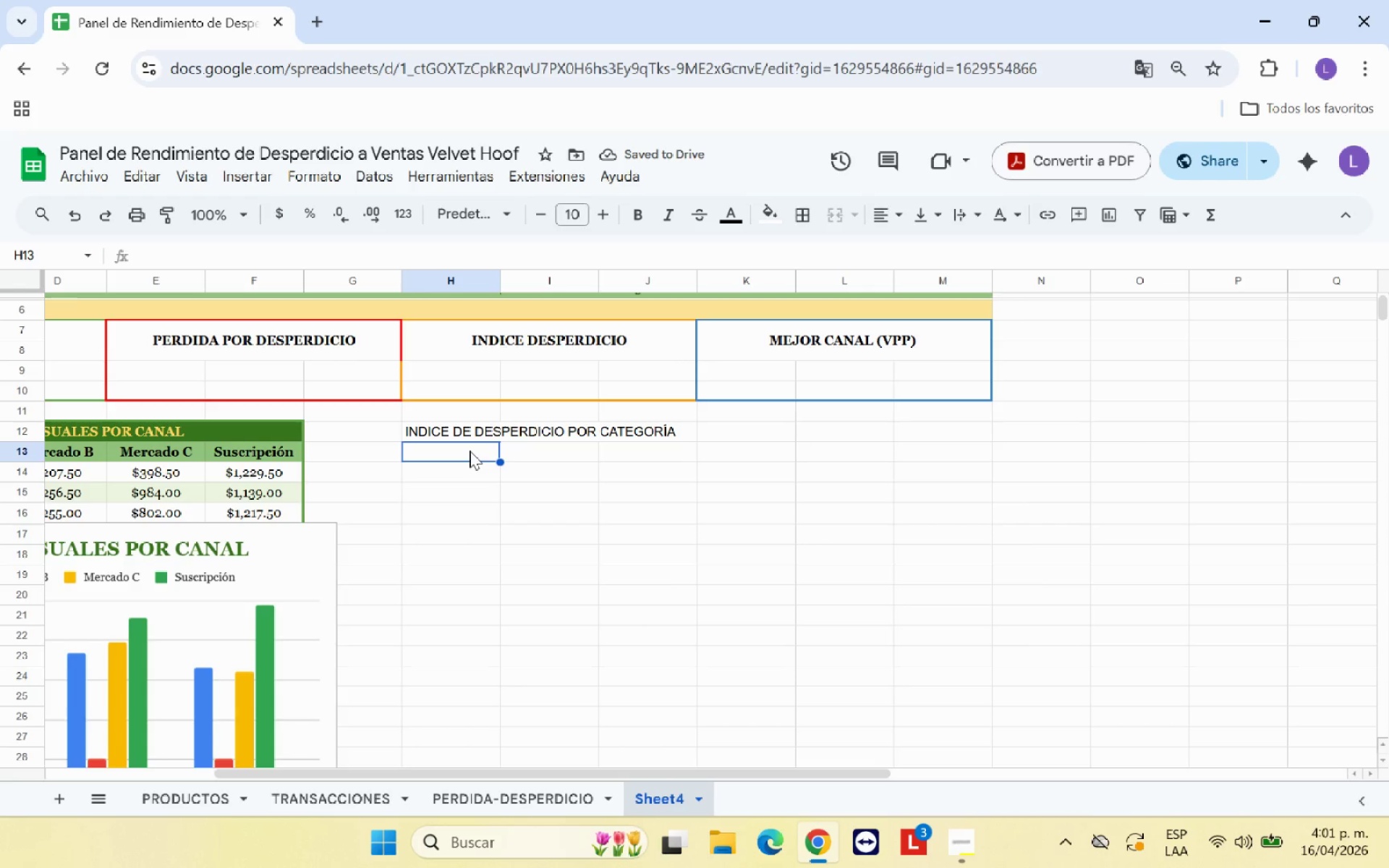 
type(Categoria)
 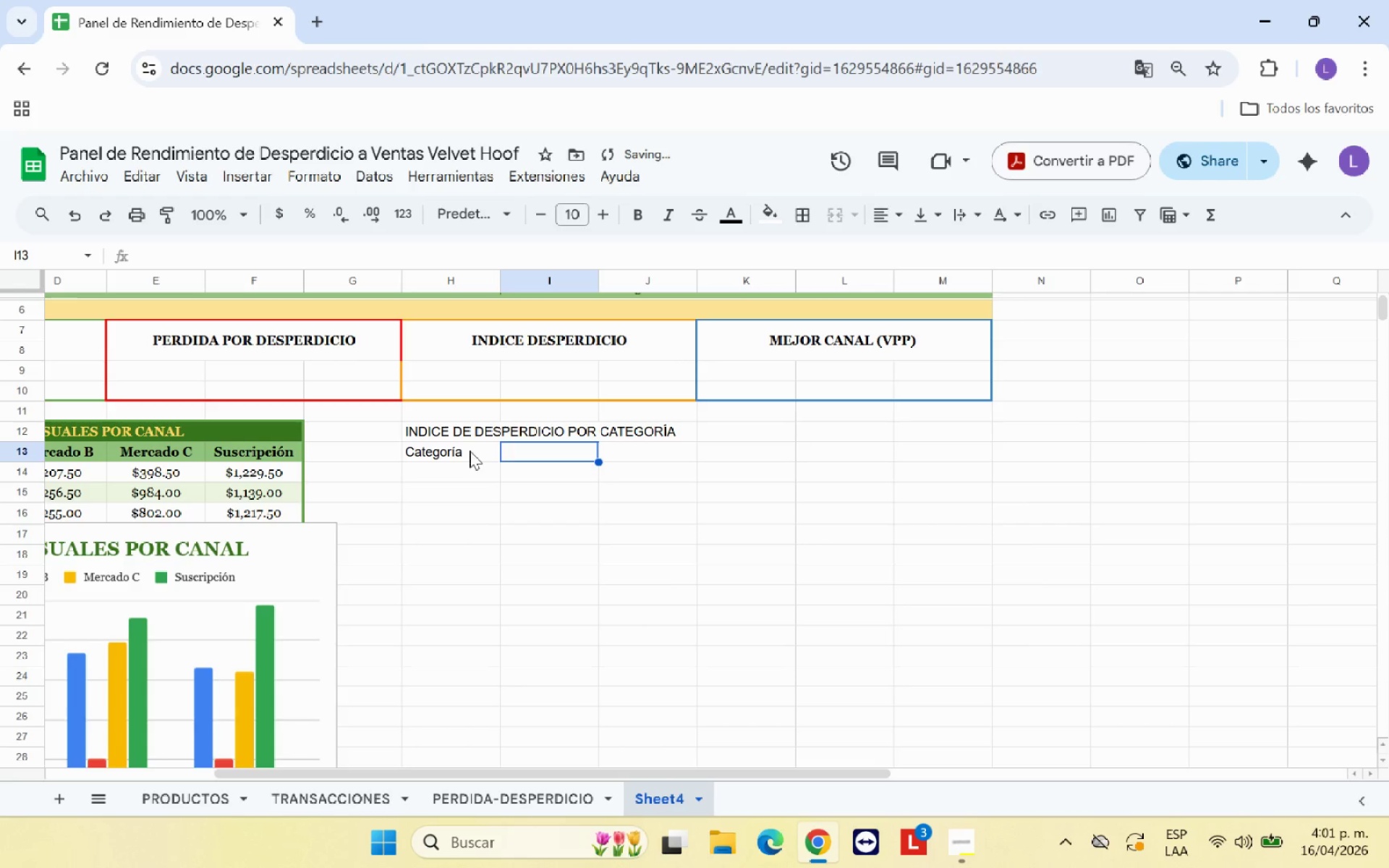 
hold_key(key=Semicolon, duration=0.36)
 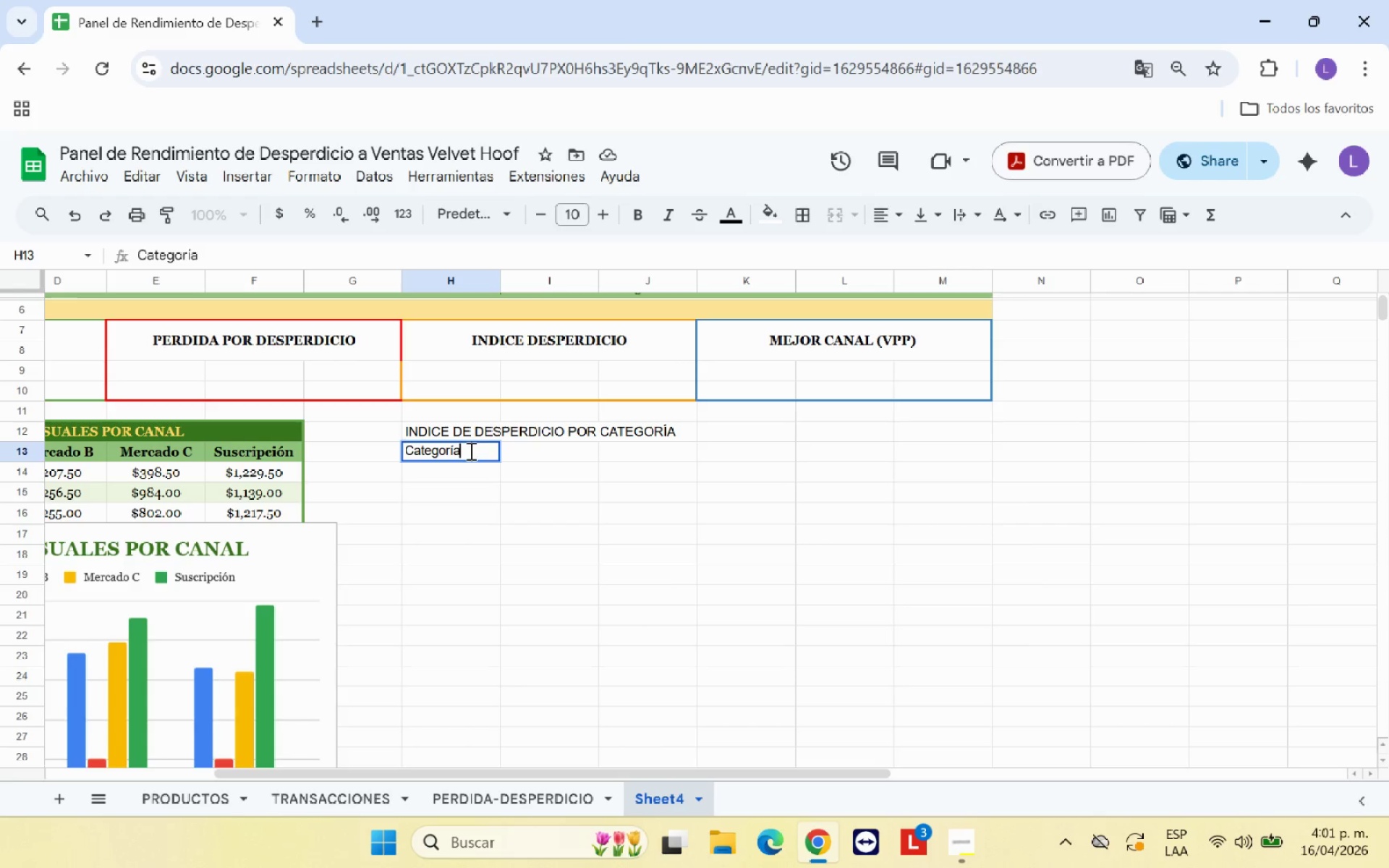 
key(ArrowRight)
 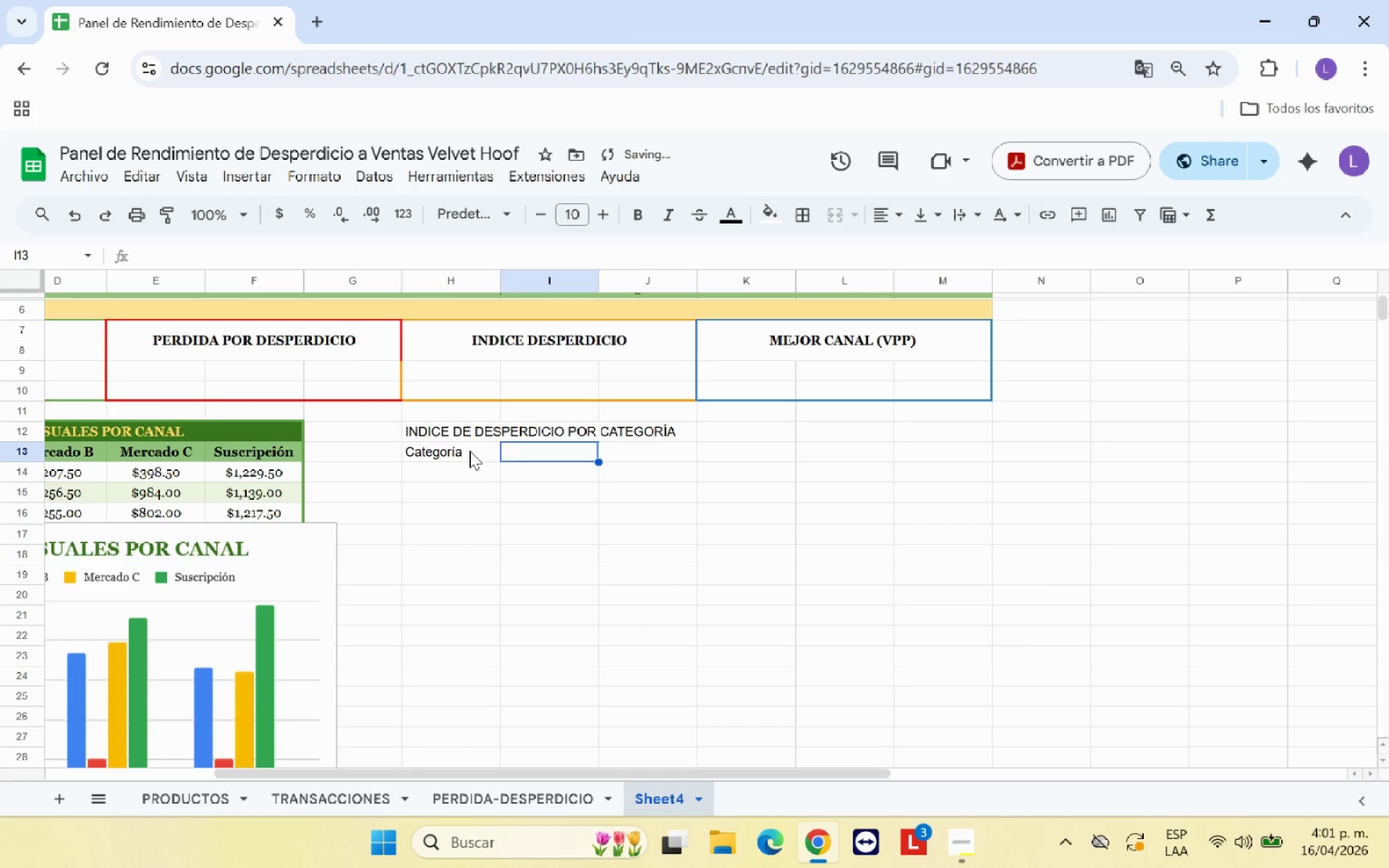 
type(Desperdicio *4)
key(Backspace)
type($()
 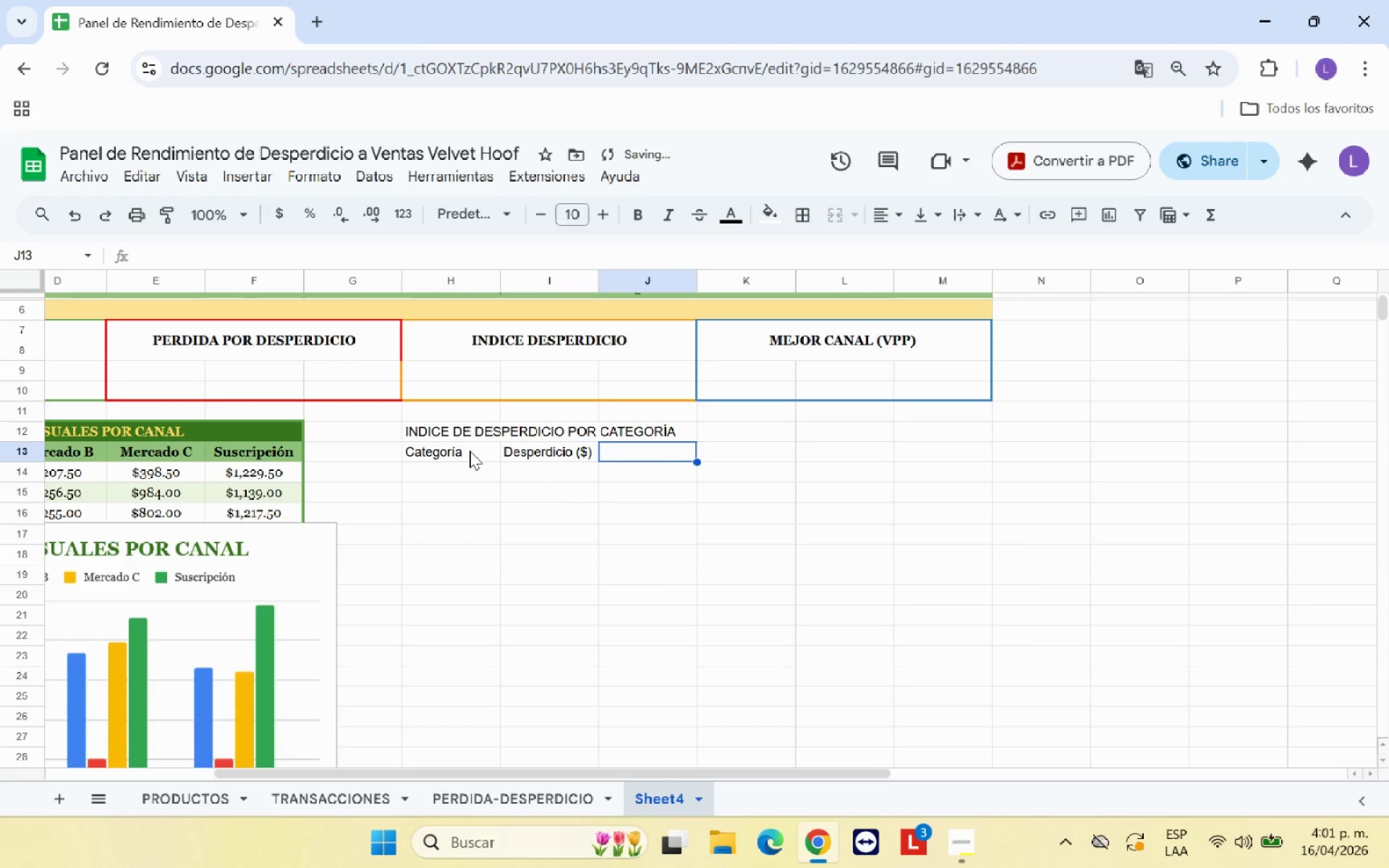 
 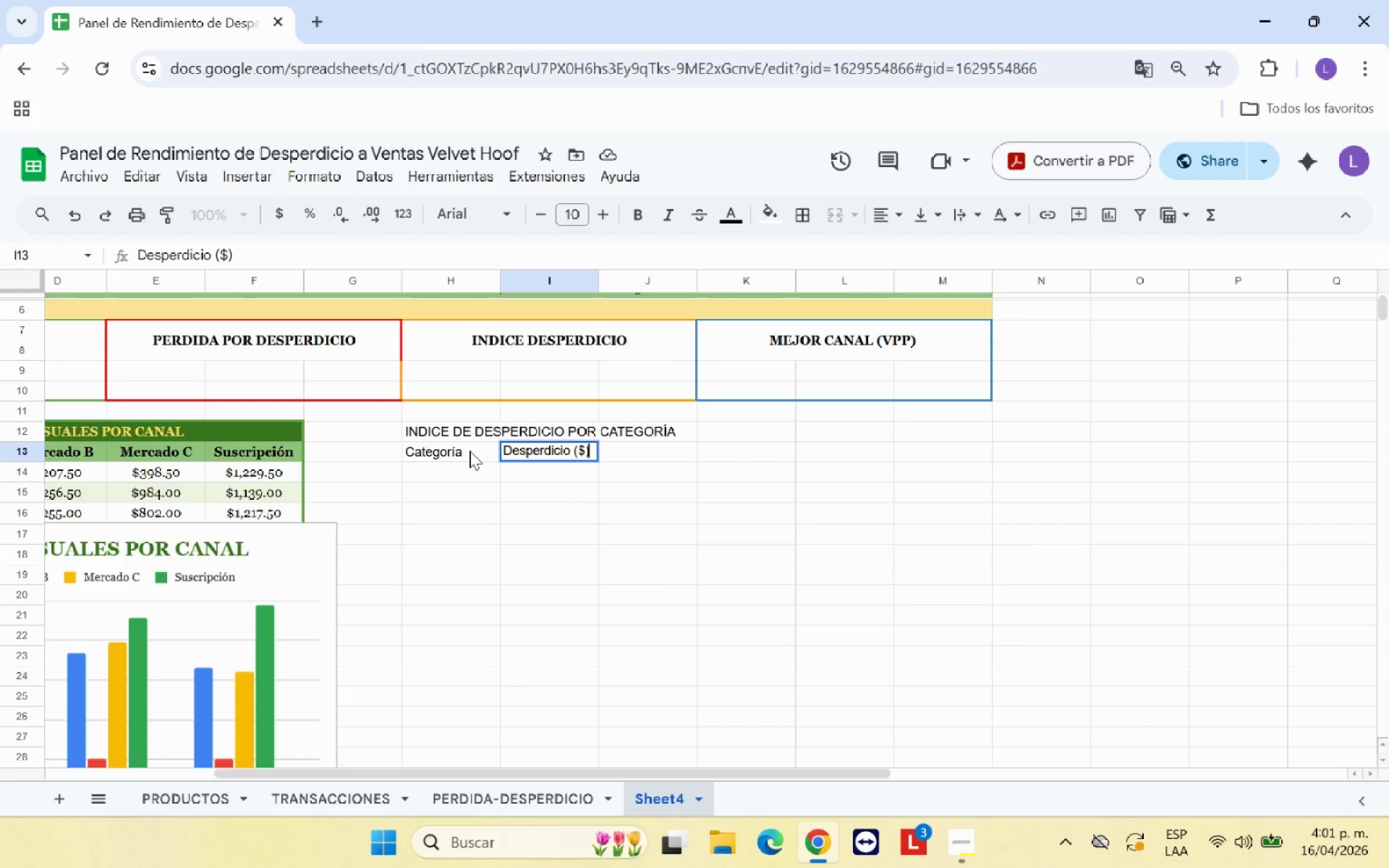 
key(ArrowRight)
 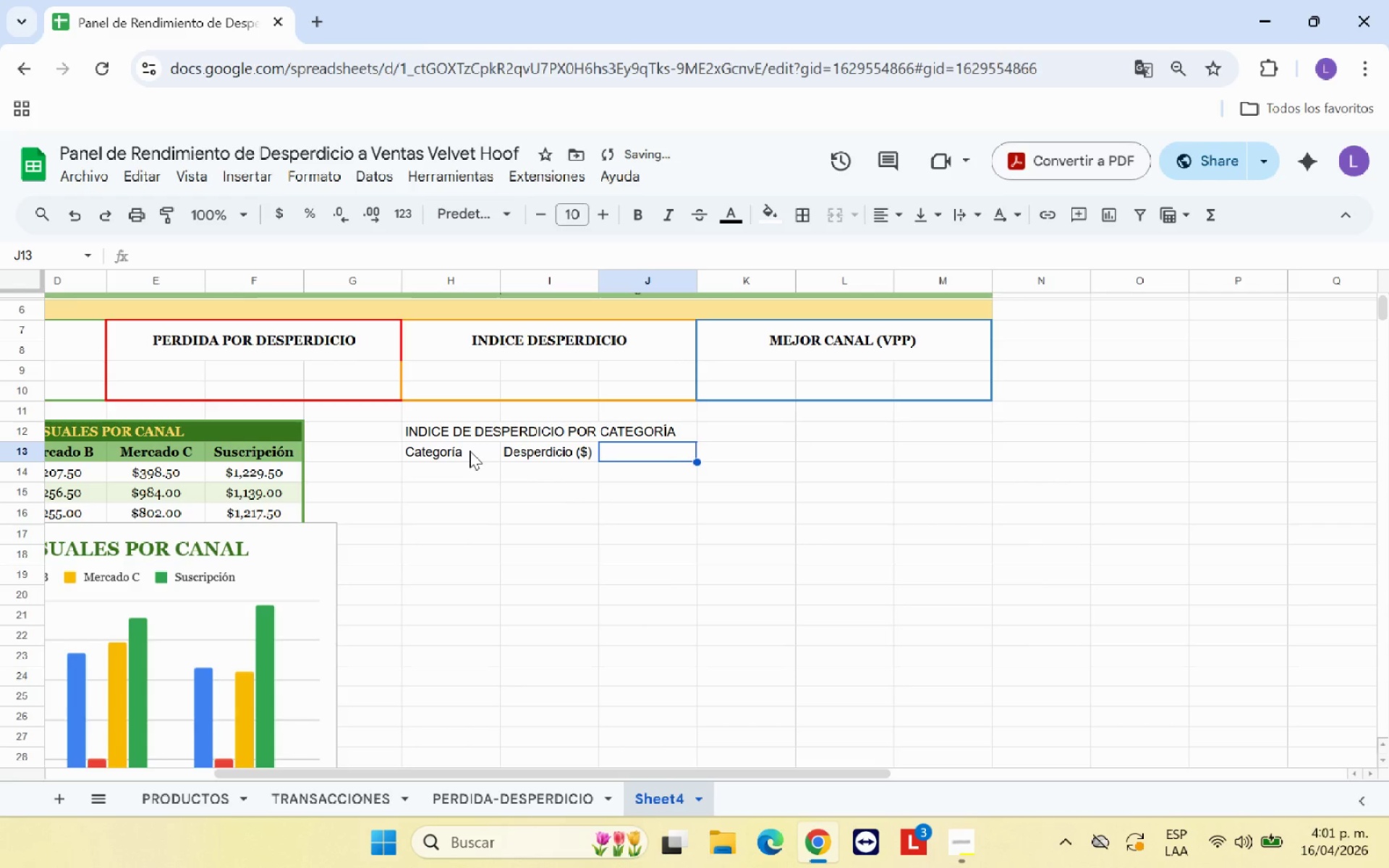 
type(Ingresos*%)
key(Backspace)
type($()
 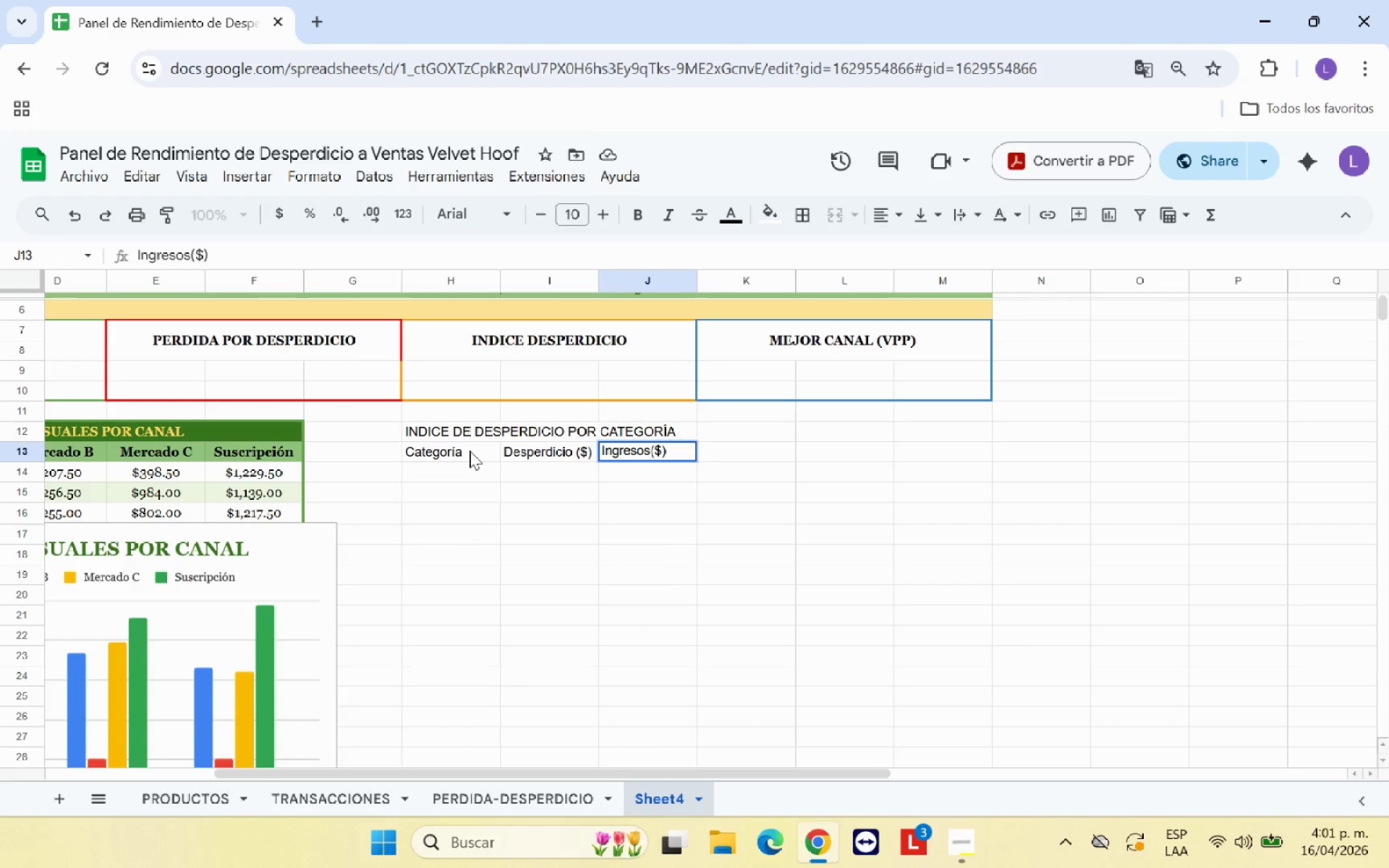 
key(ArrowRight)
 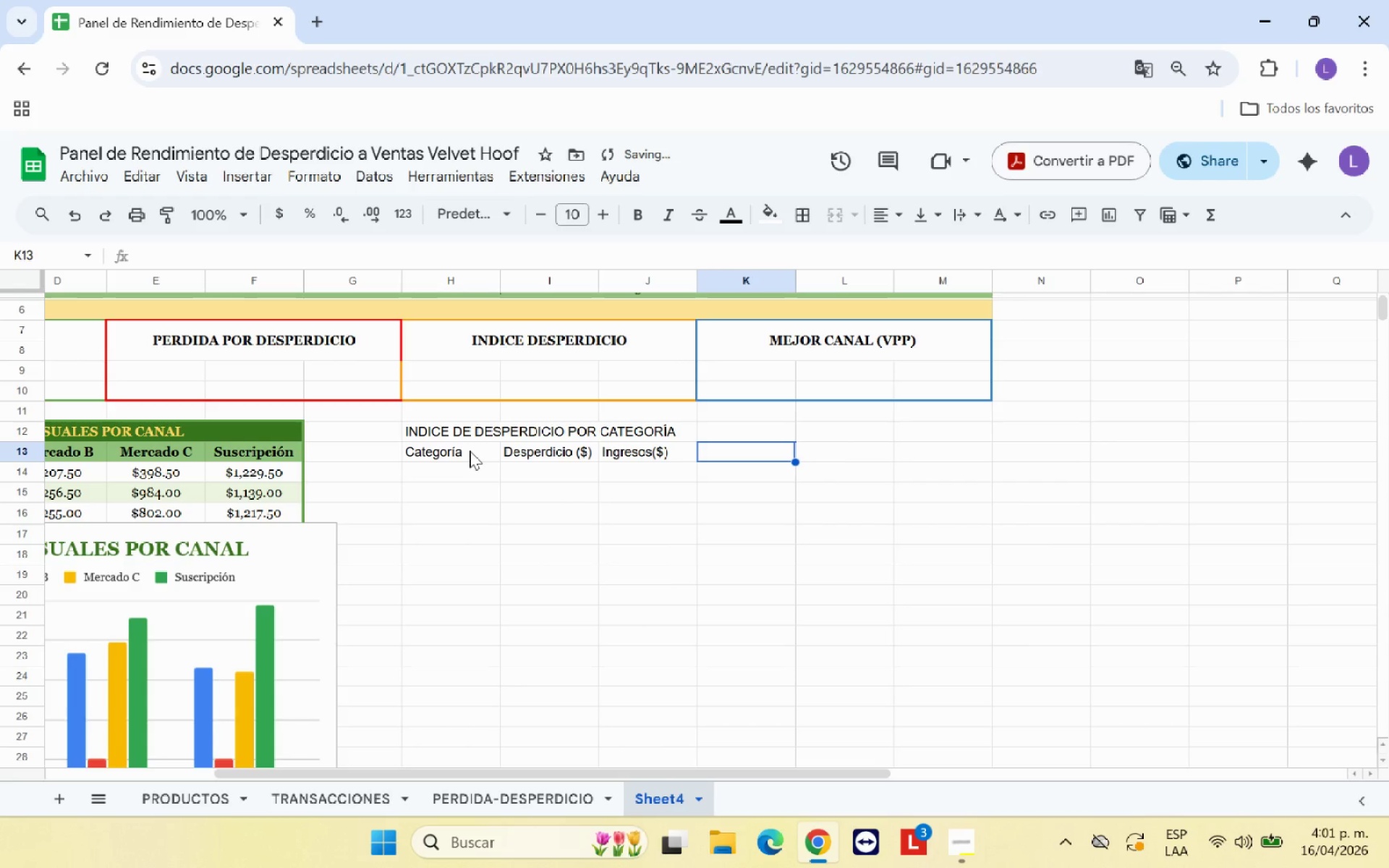 
type(IN)
key(Backspace)
type(ndice *%()
 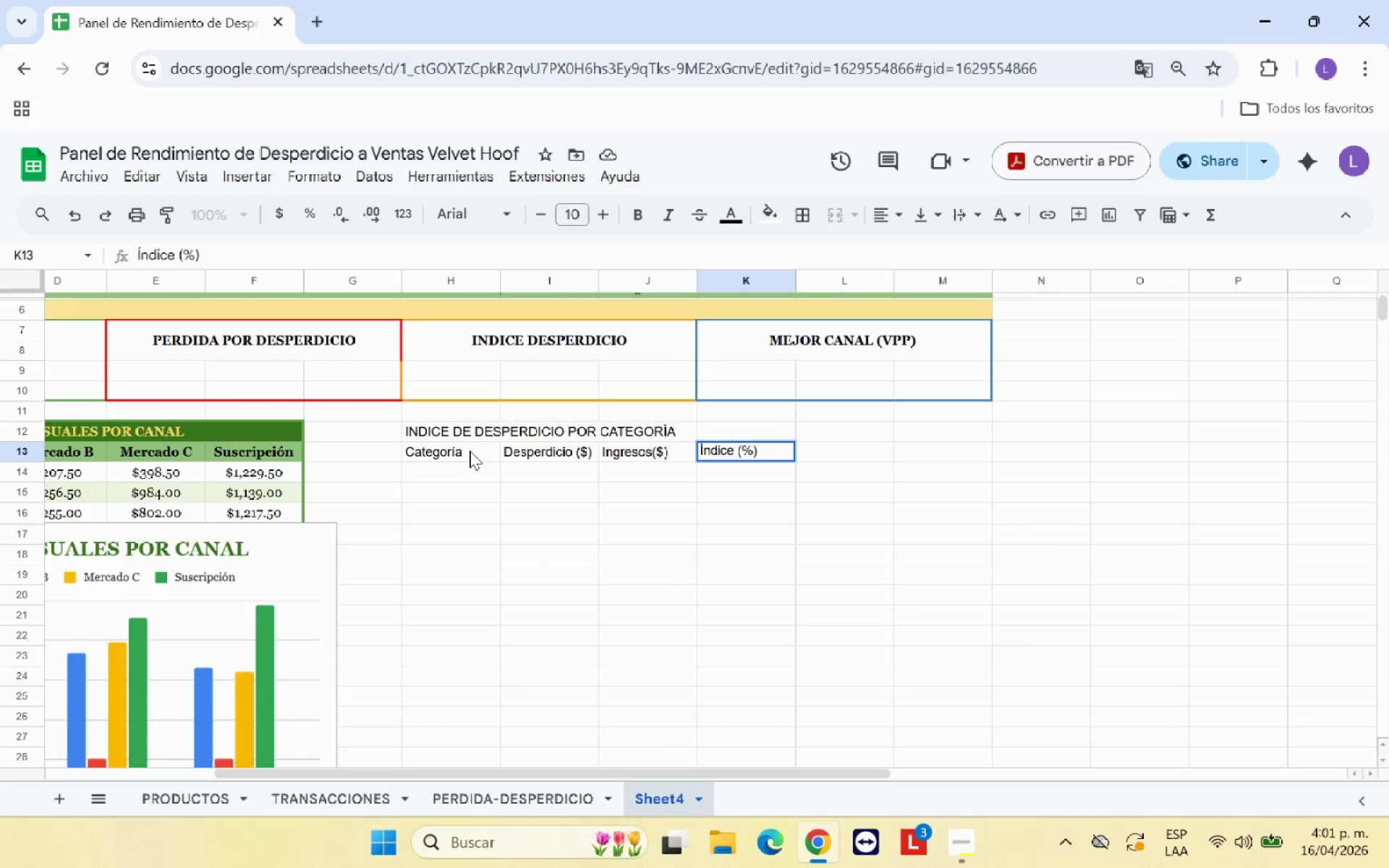 
hold_key(key=Semicolon, duration=0.36)
 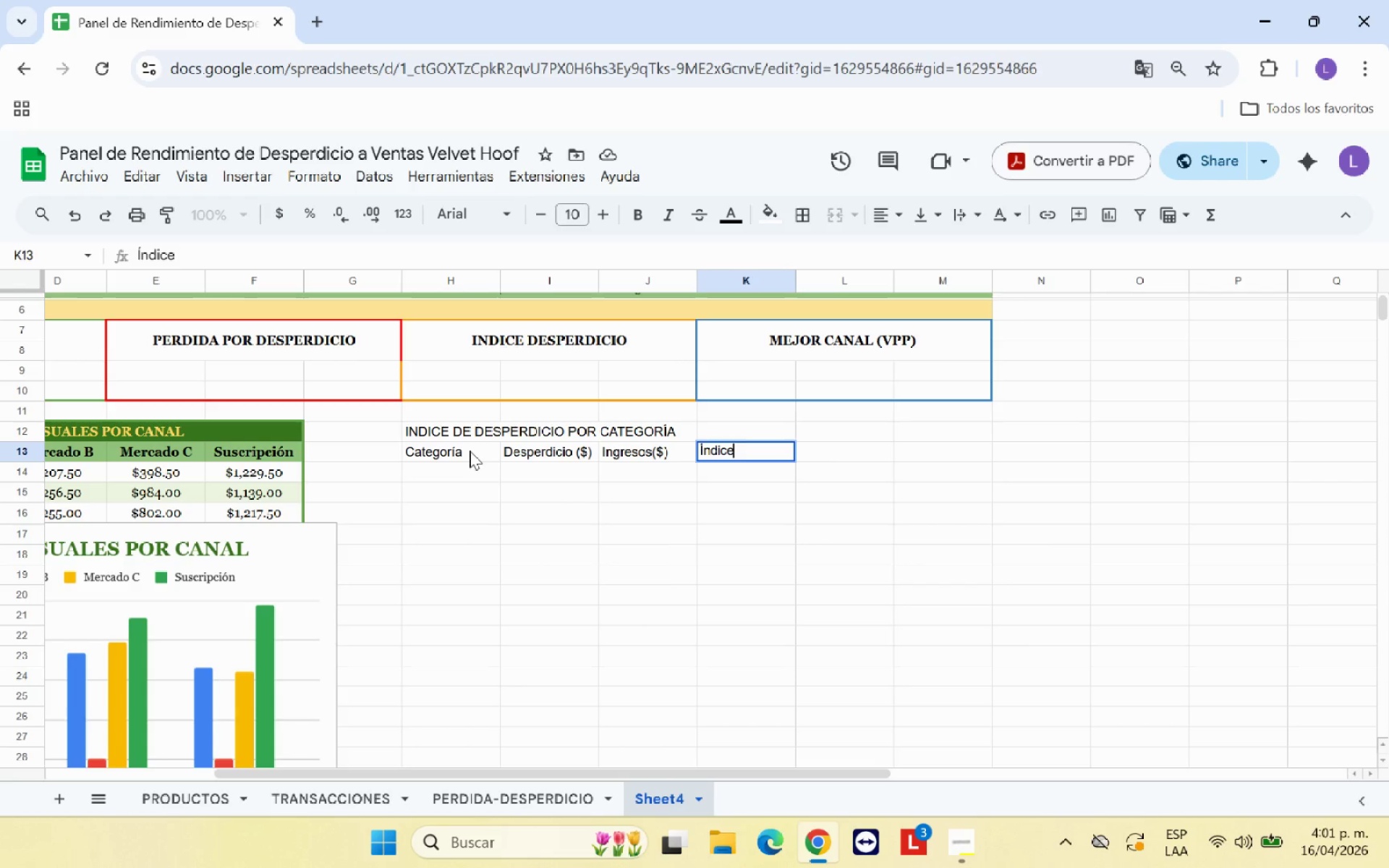 
left_click([467, 480])
 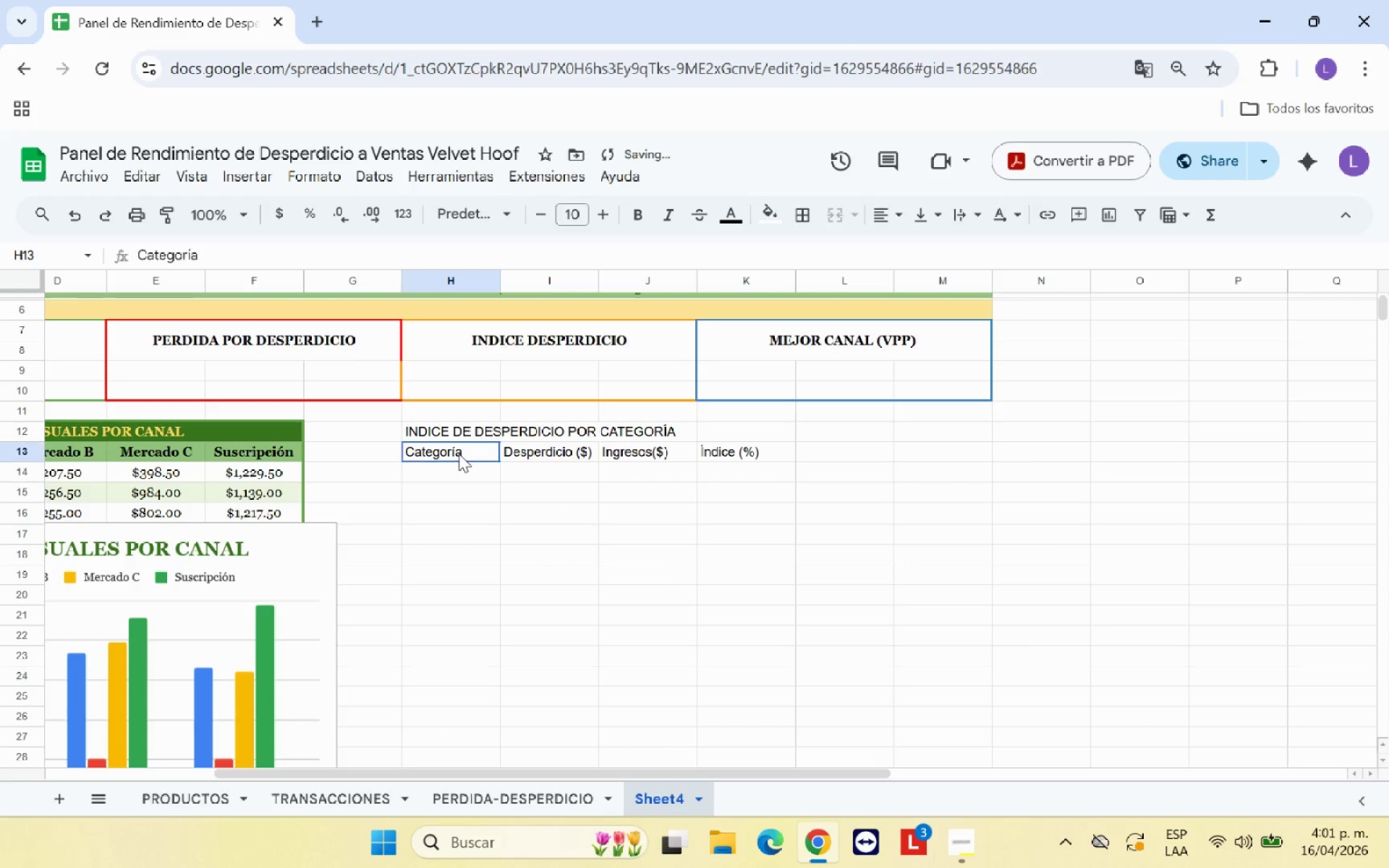 
left_click_drag(start_coordinate=[459, 454], to_coordinate=[744, 447])
 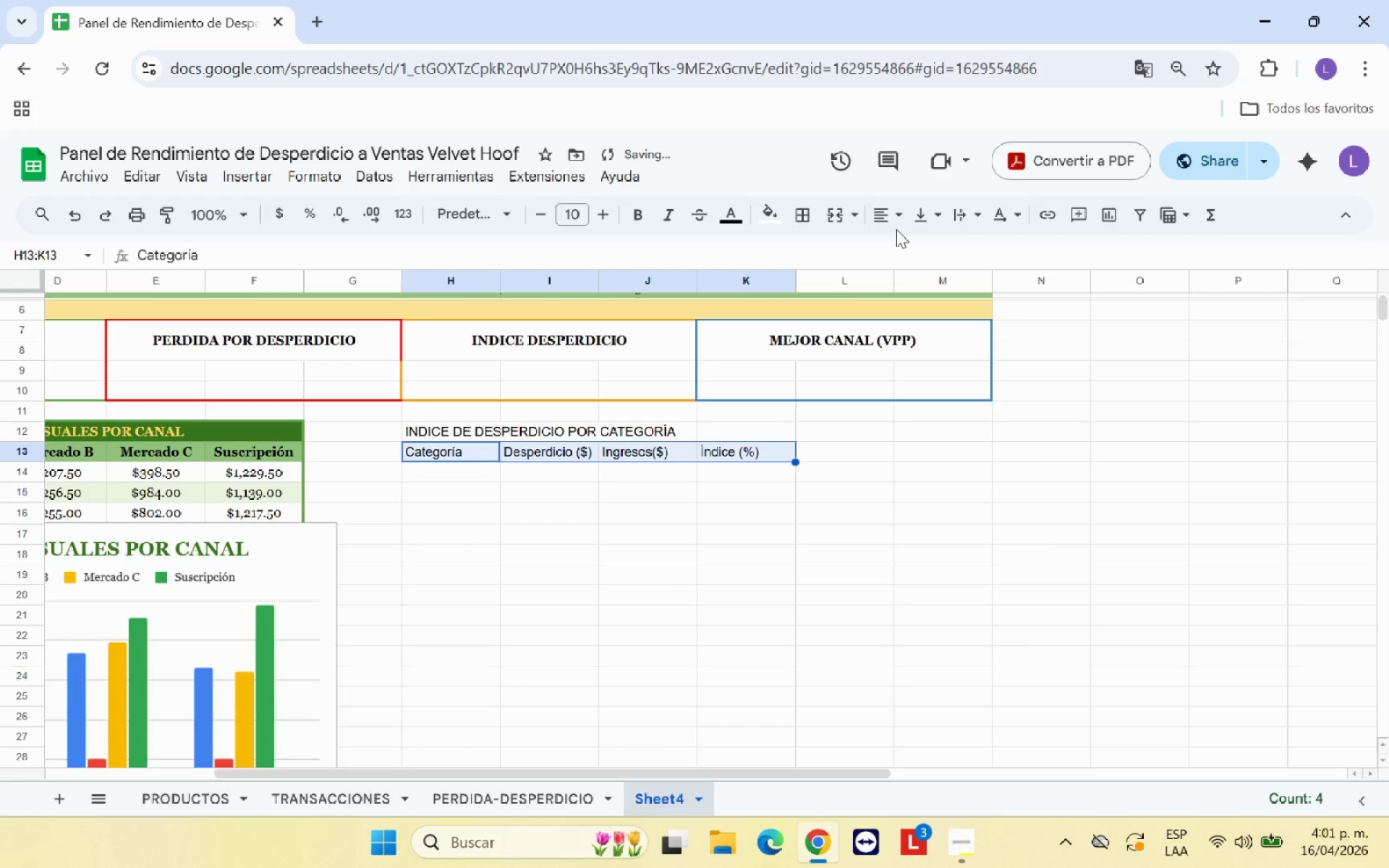 
left_click([890, 221])
 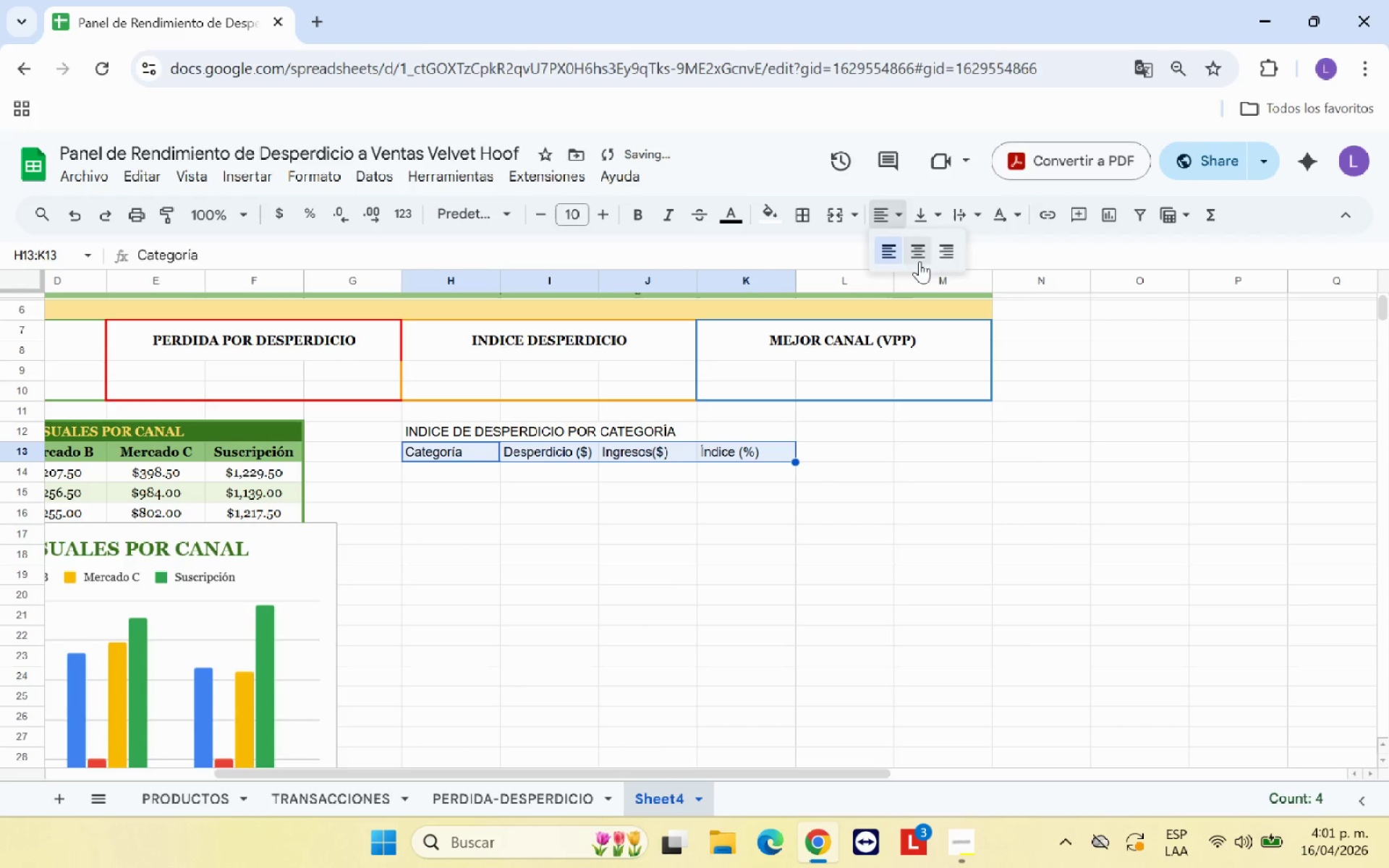 
left_click([920, 258])
 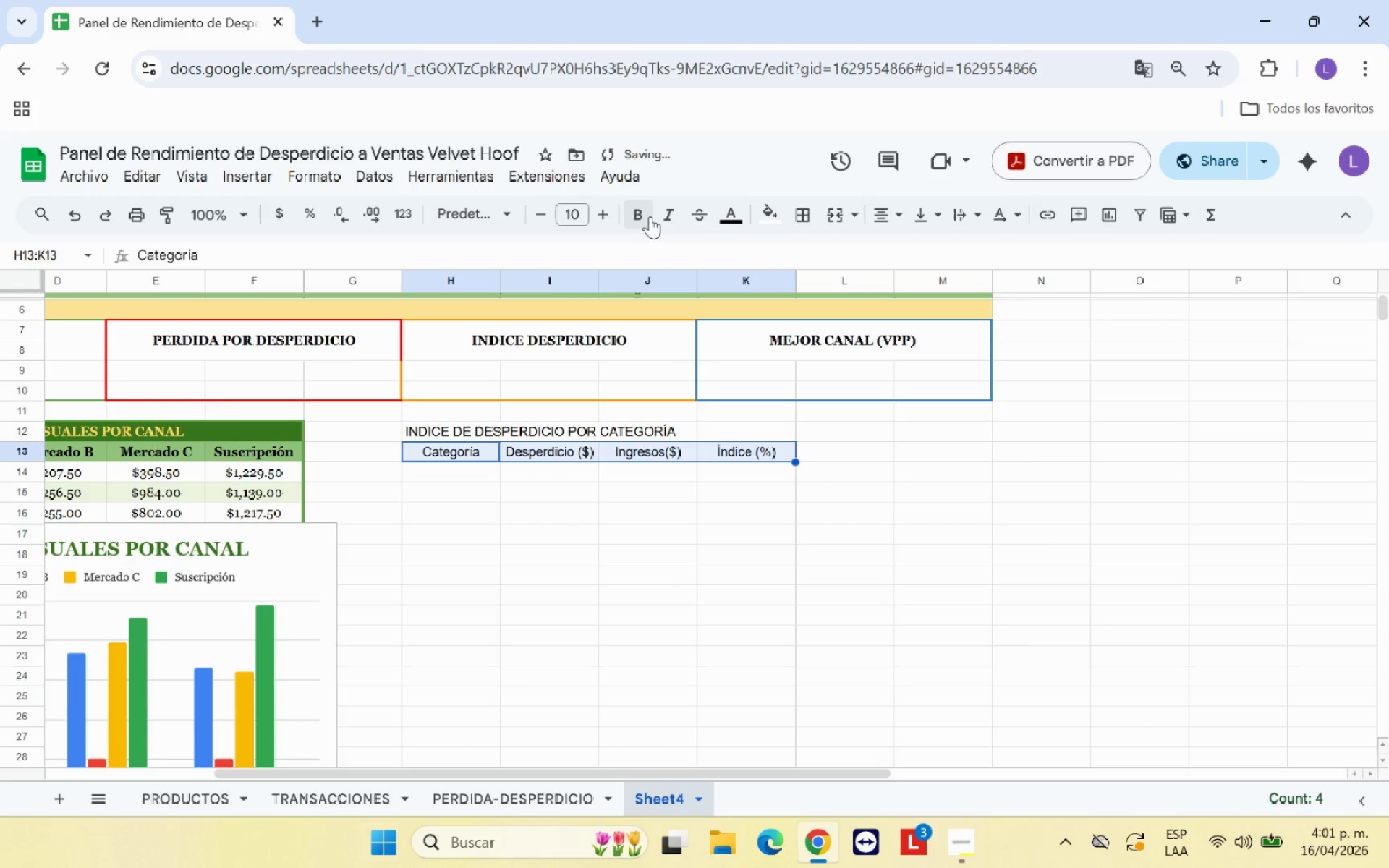 
left_click([643, 213])
 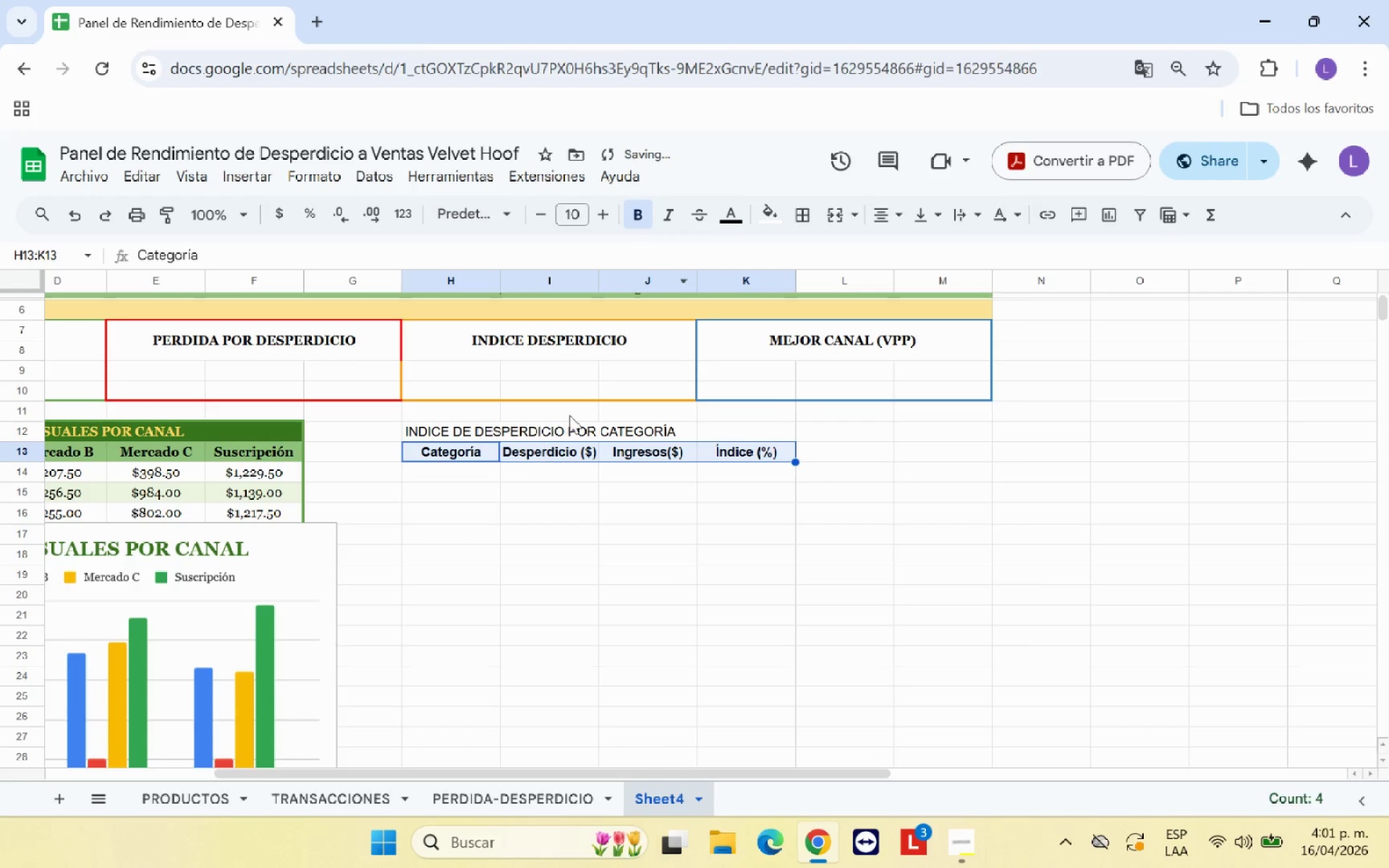 
left_click([558, 429])
 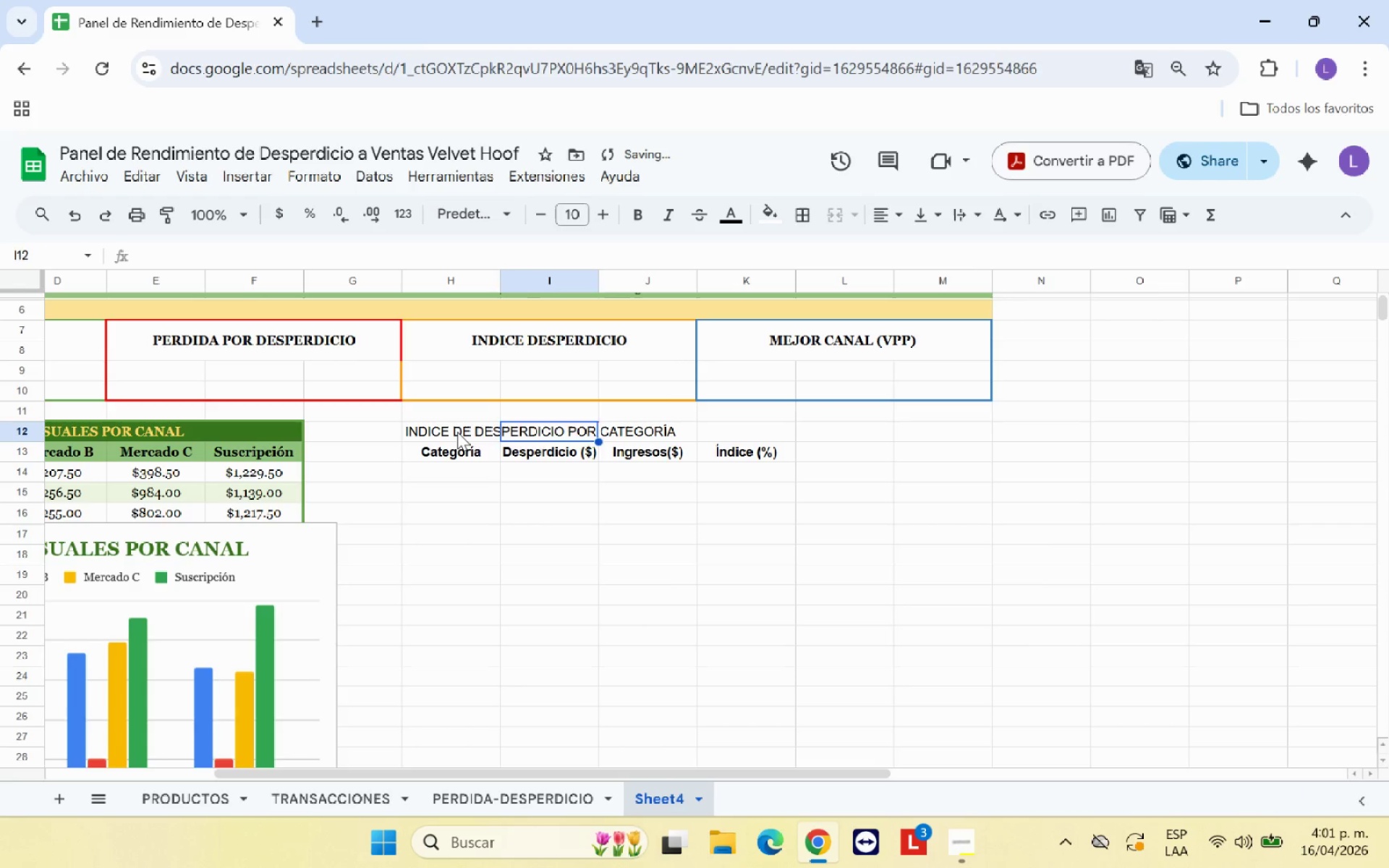 
left_click_drag(start_coordinate=[457, 432], to_coordinate=[725, 429])
 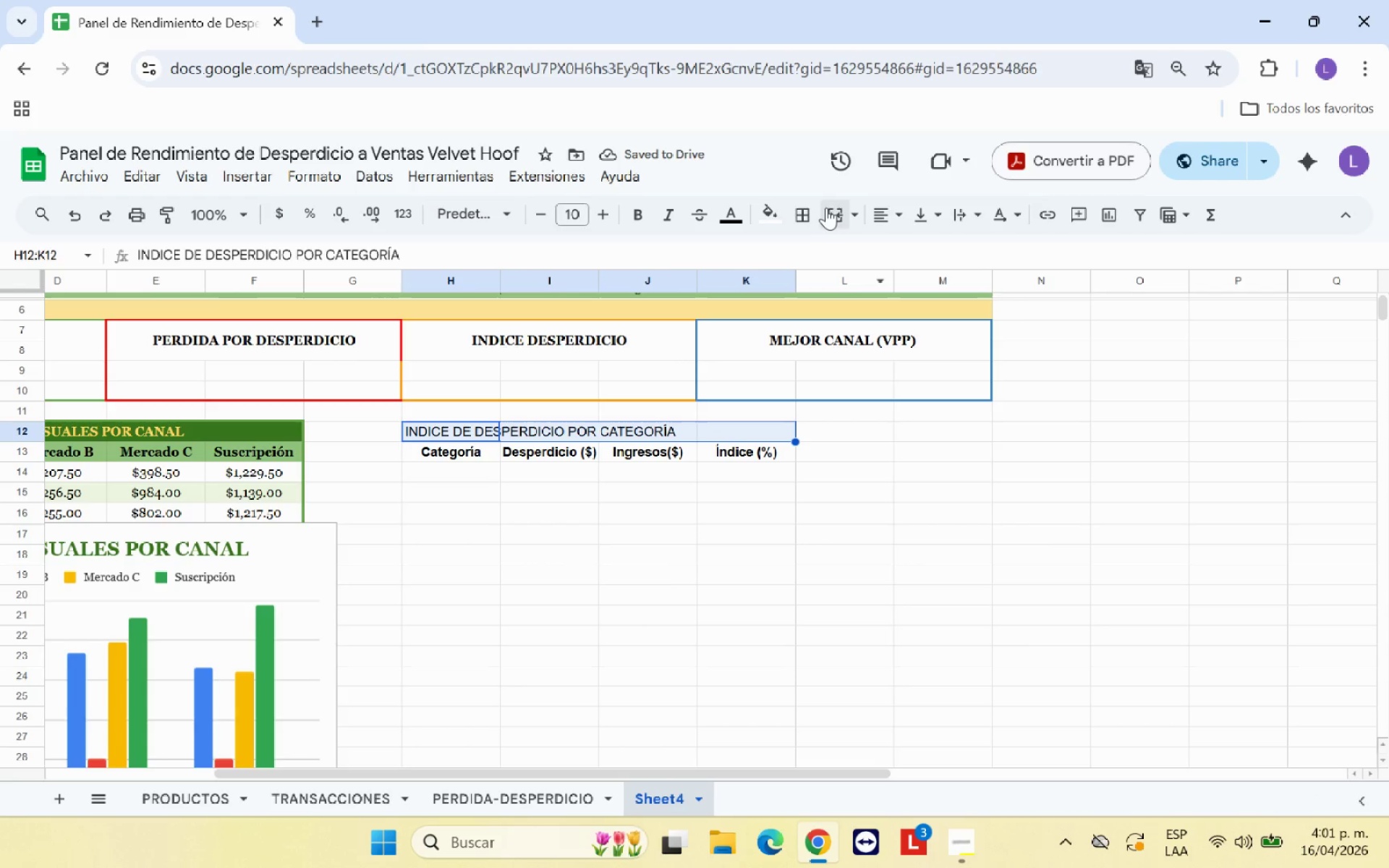 
left_click([832, 211])
 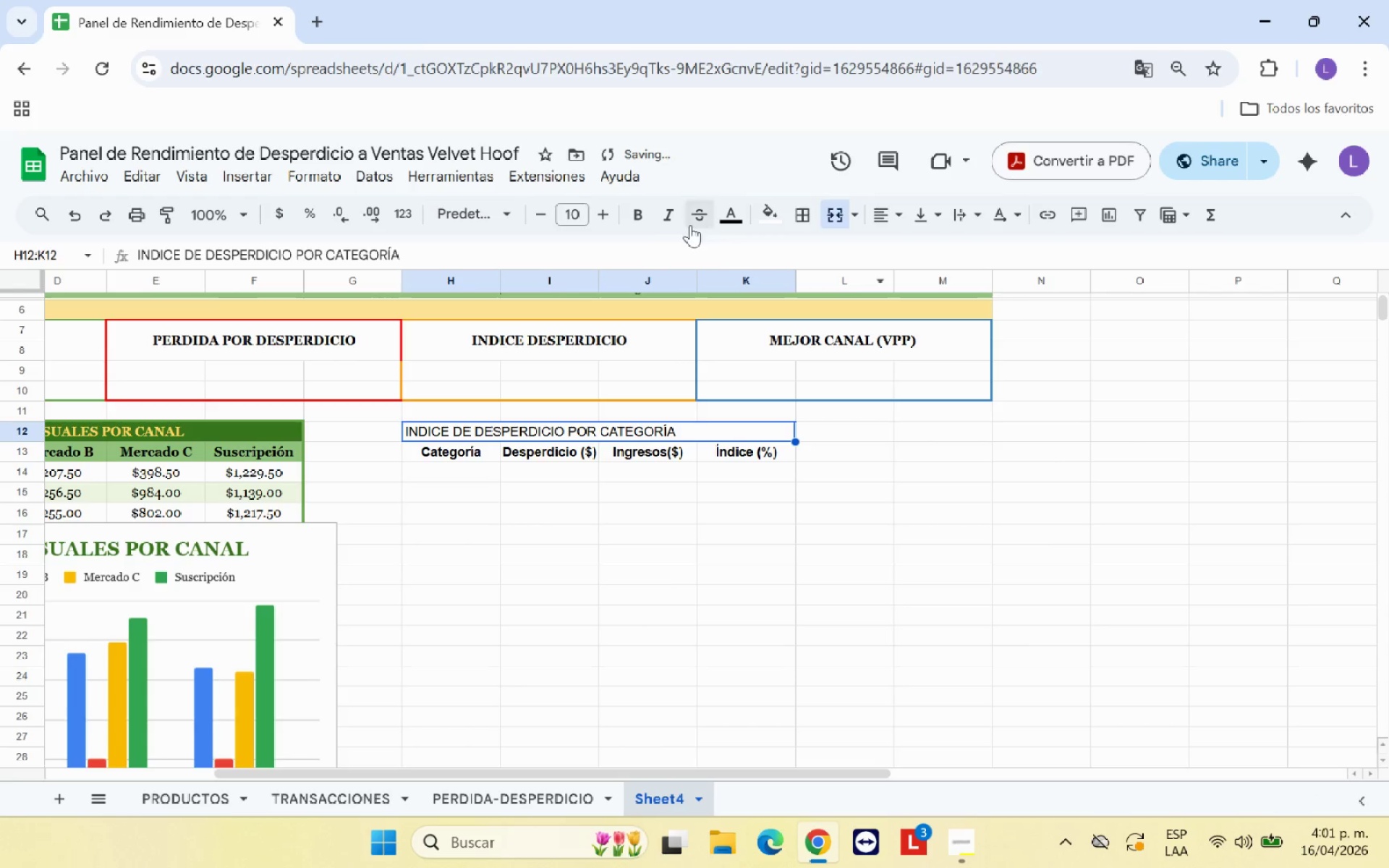 
left_click([645, 225])
 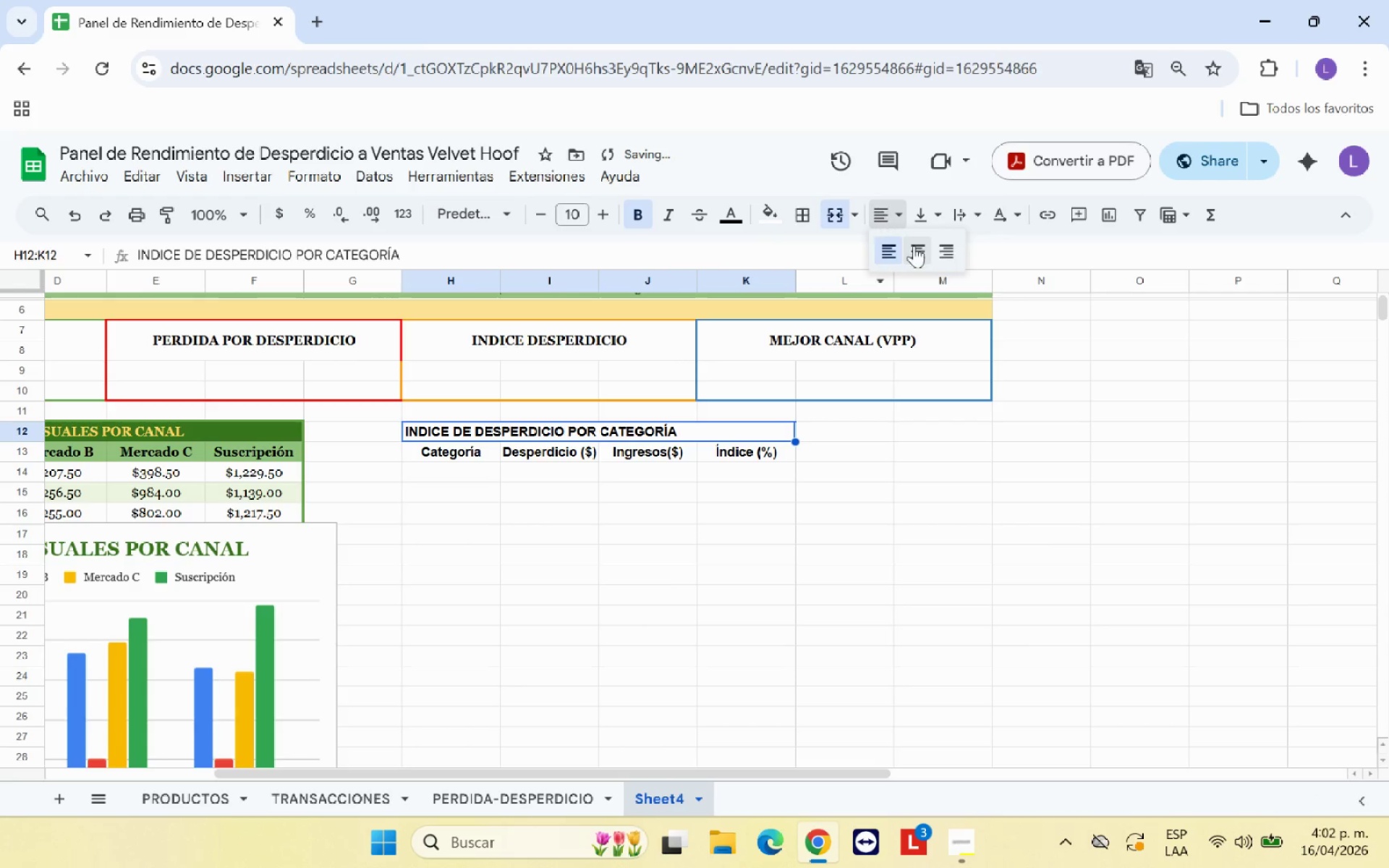 
double_click([918, 258])
 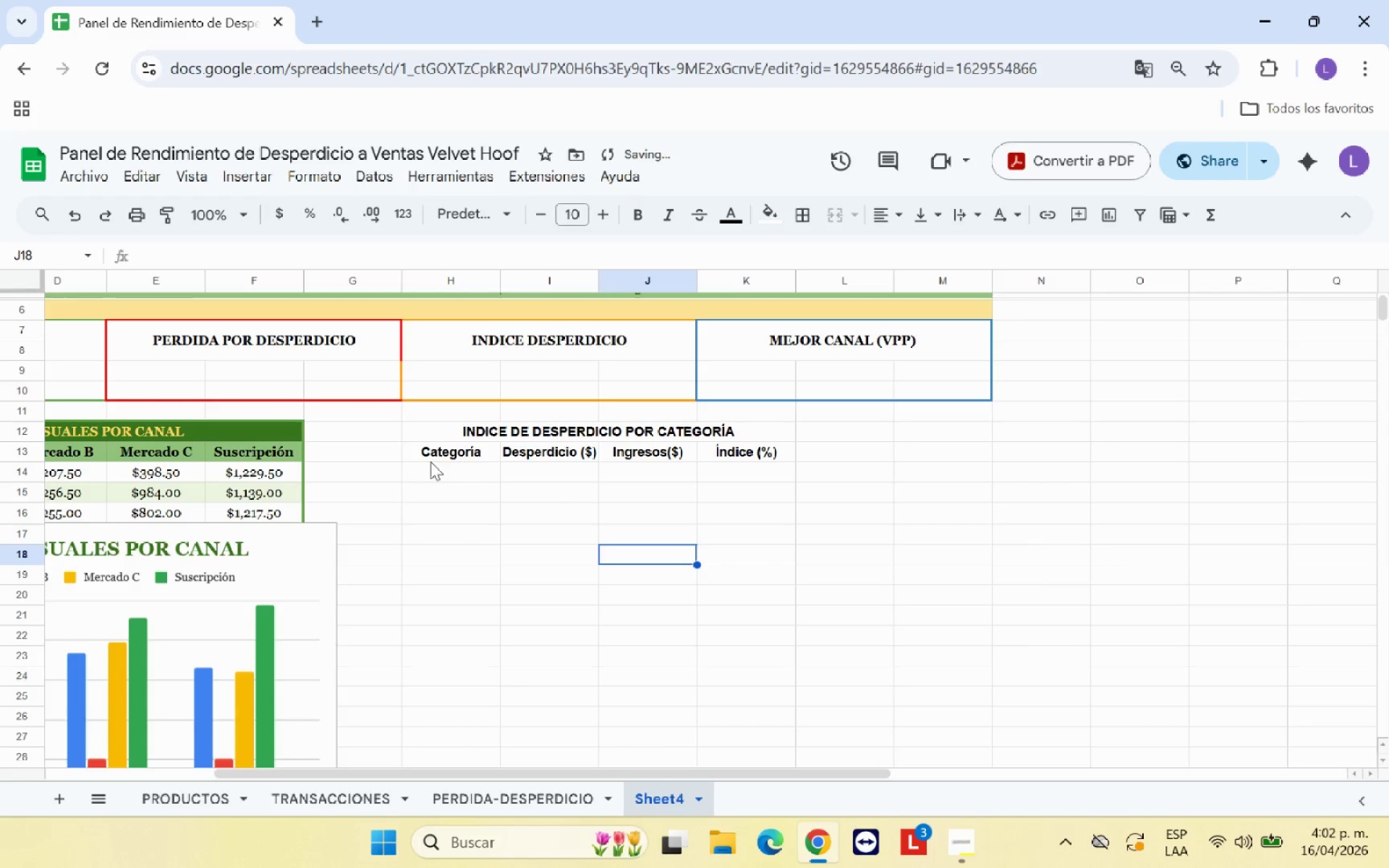 
left_click([443, 468])
 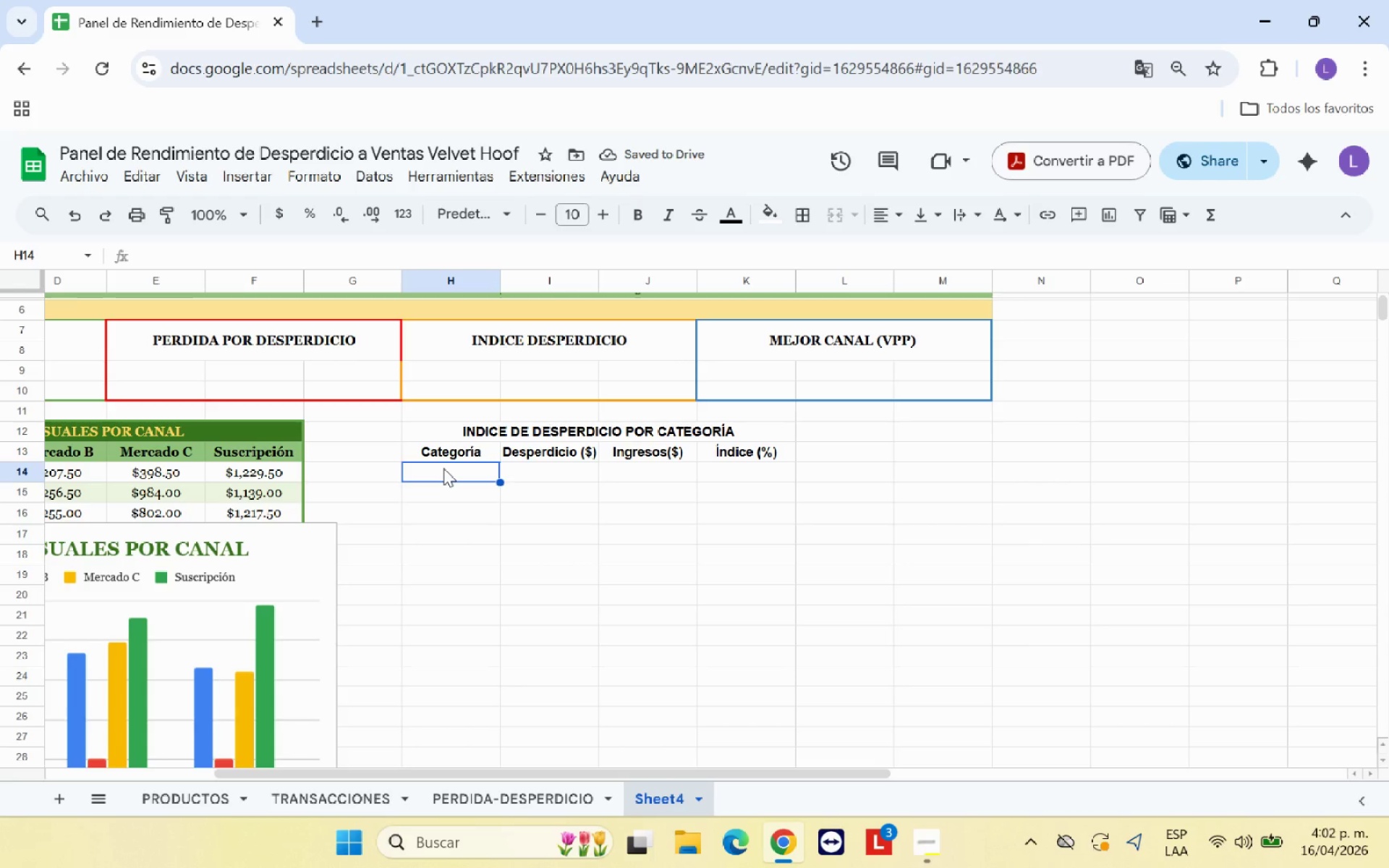 
wait(8.48)
 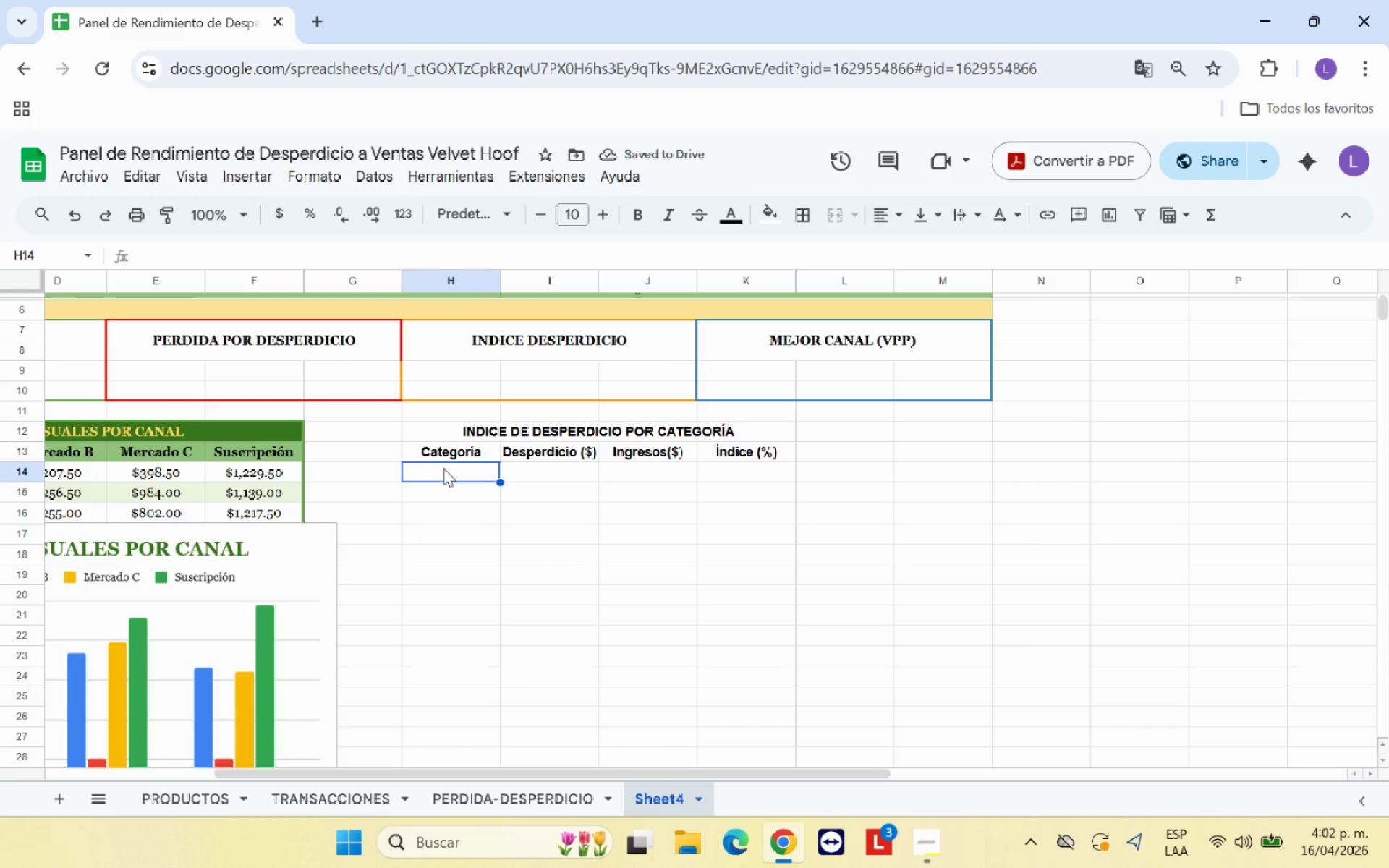 
left_click([517, 434])
 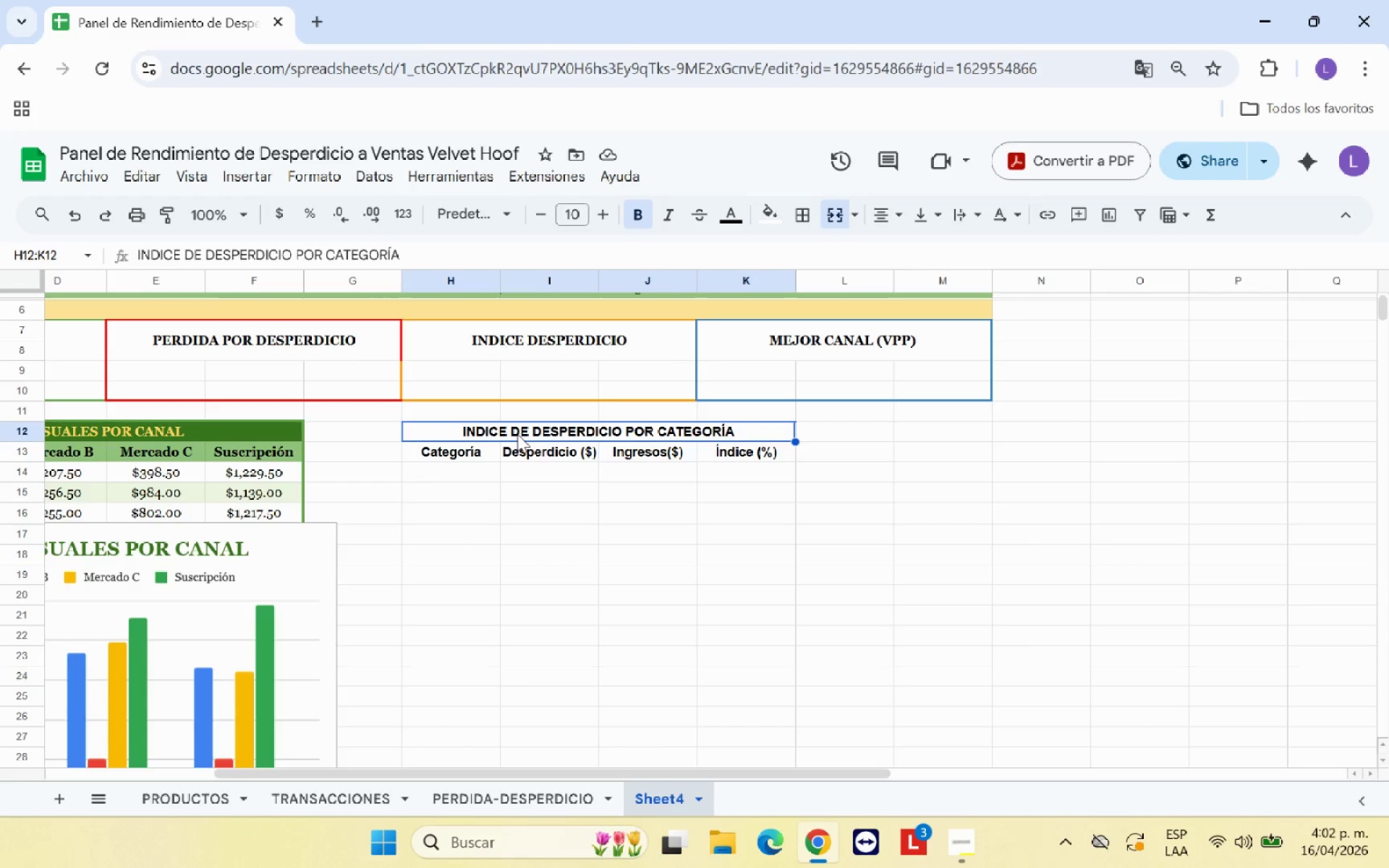 
left_click([454, 477])
 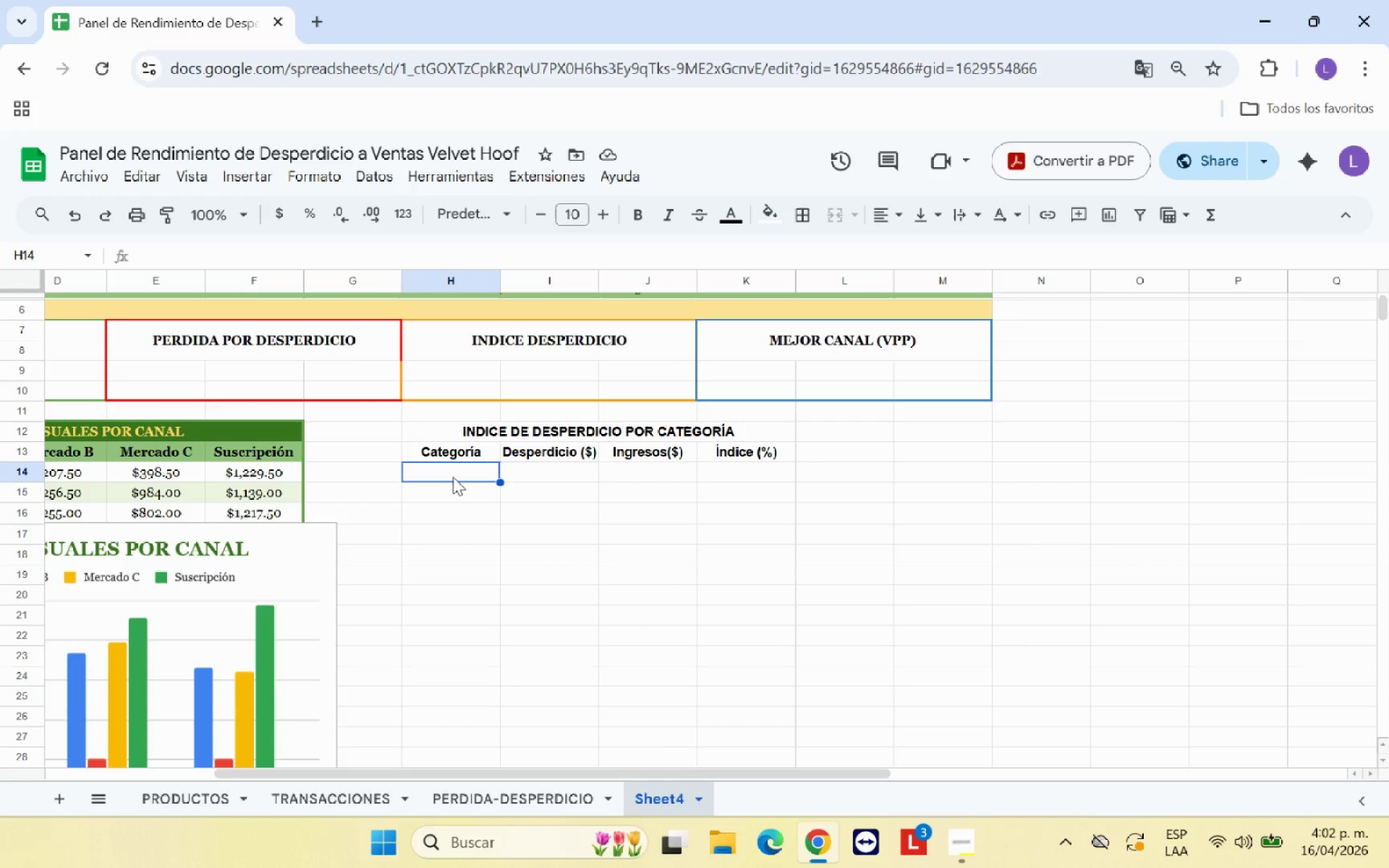 
type(L;acteos Liquidos)
 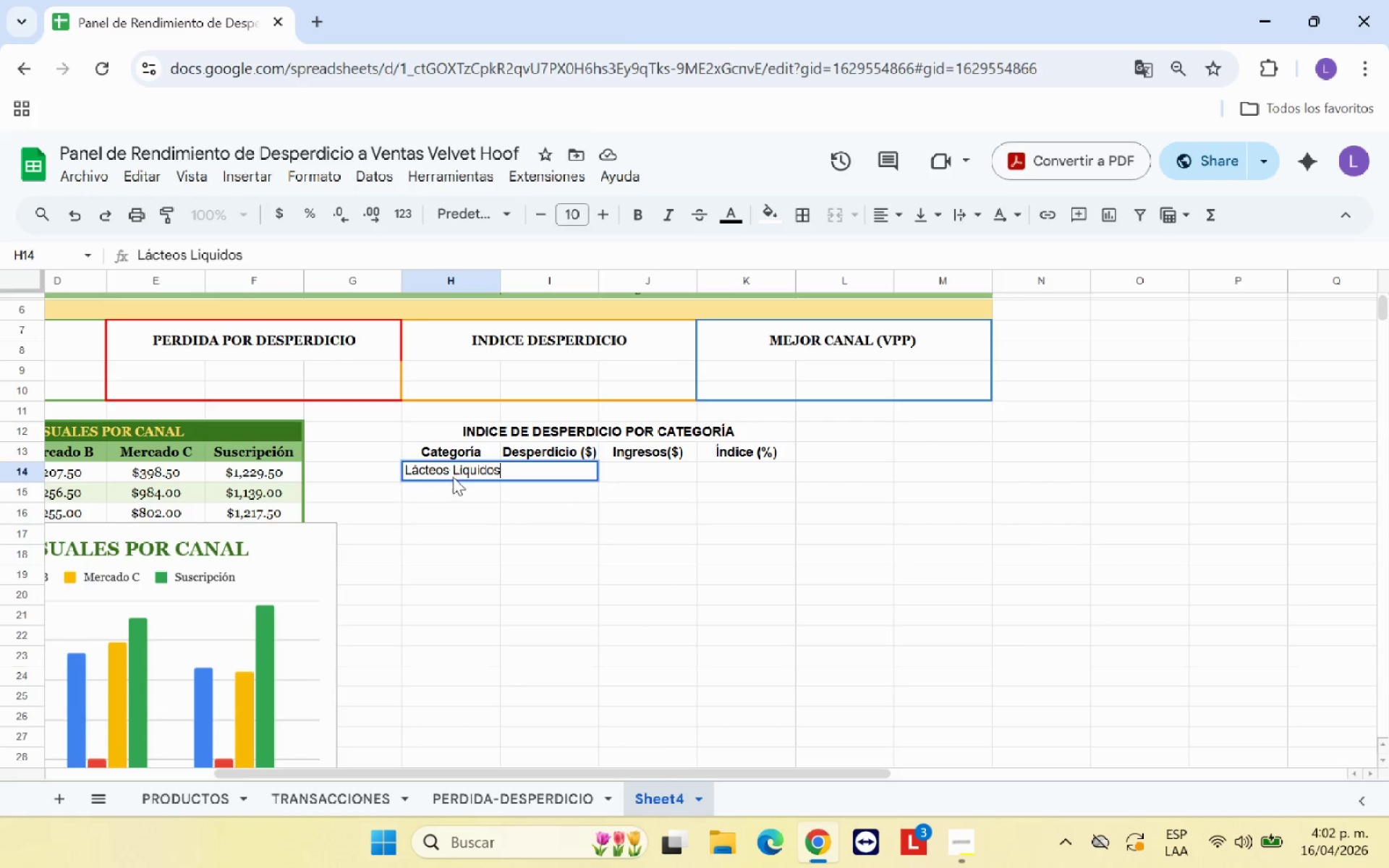 
key(Enter)
 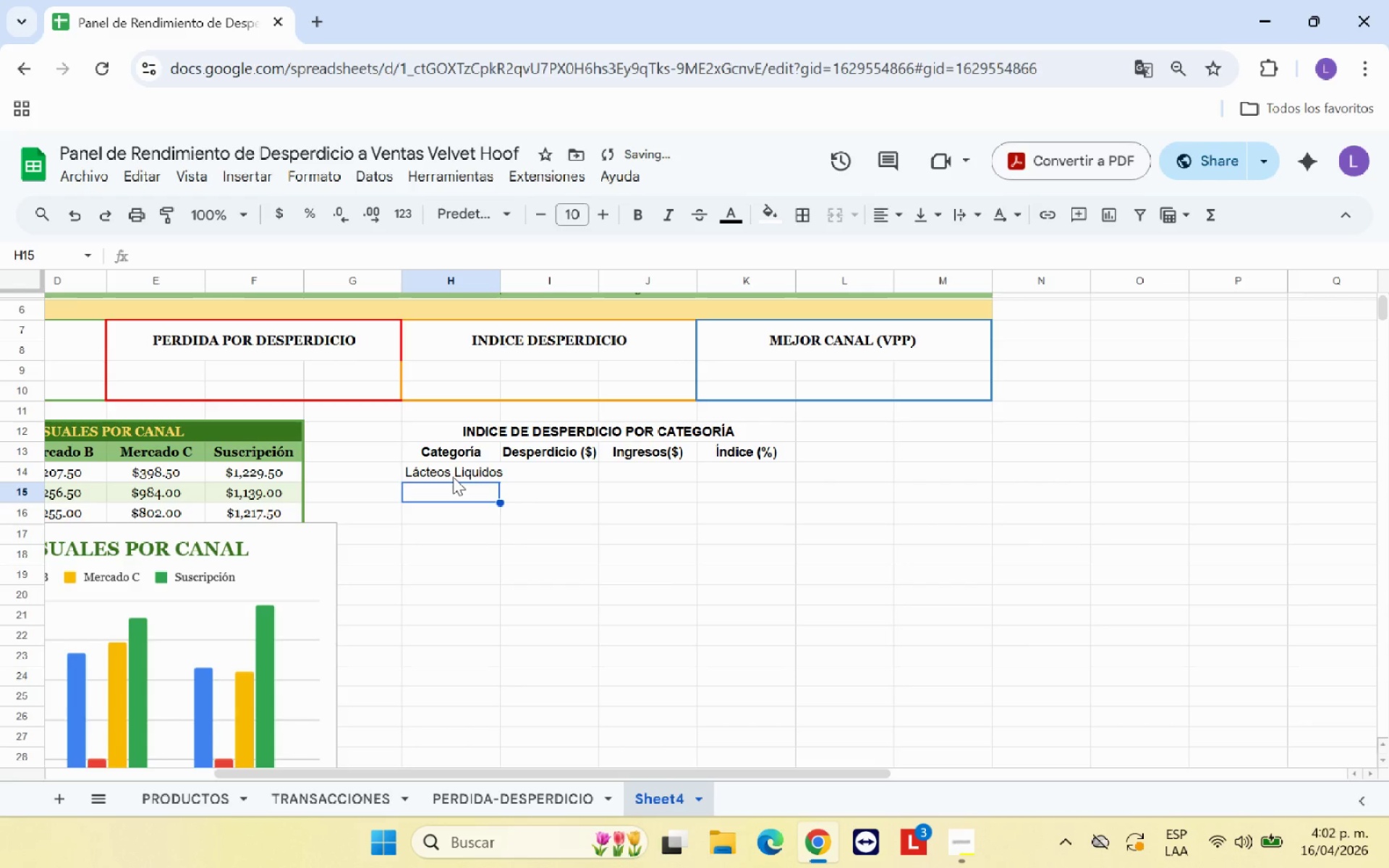 
type(Mantequilla )
 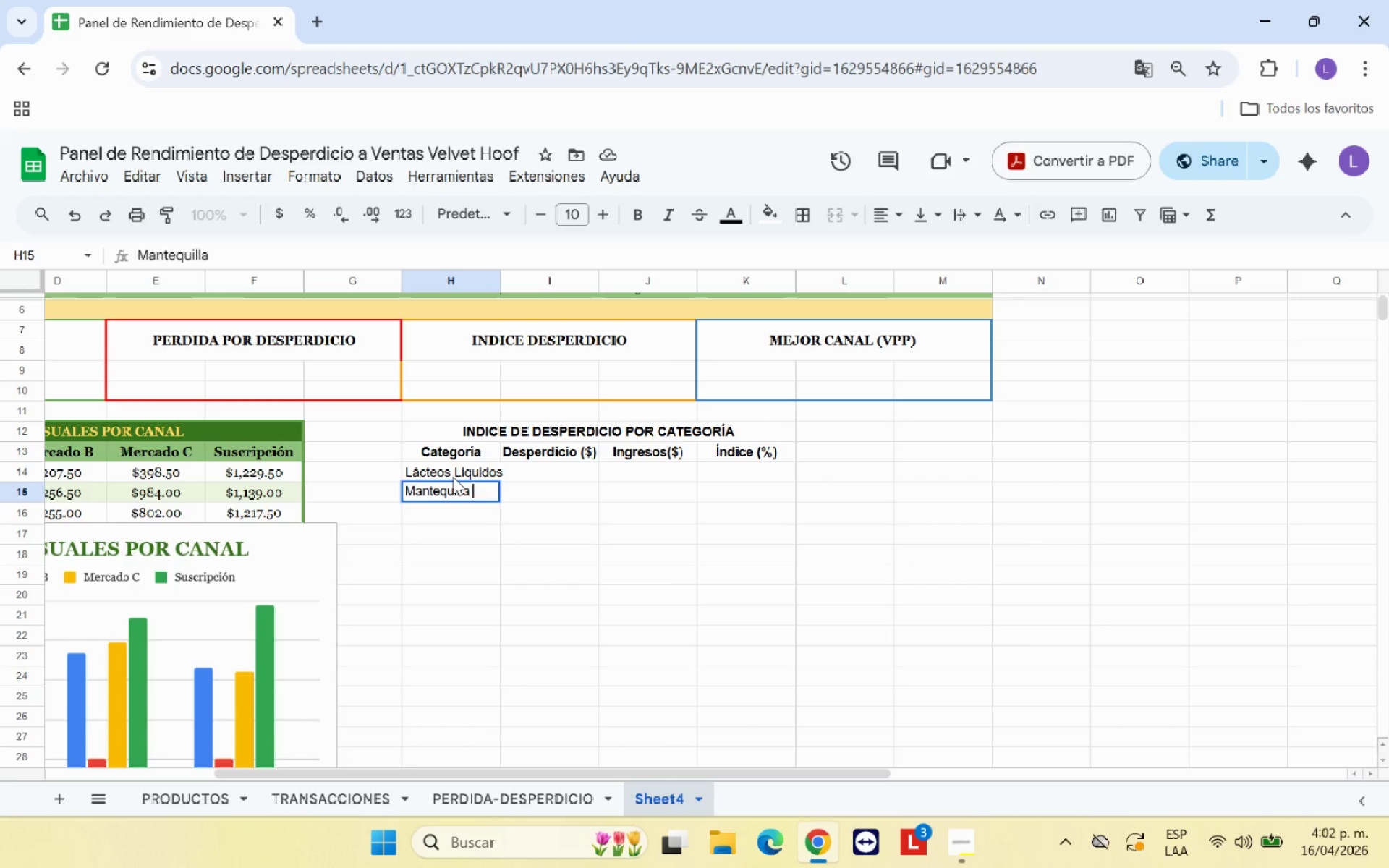 
type(Ci)
key(Backspace)
type(ulti,)
key(Backspace)
type(.)
 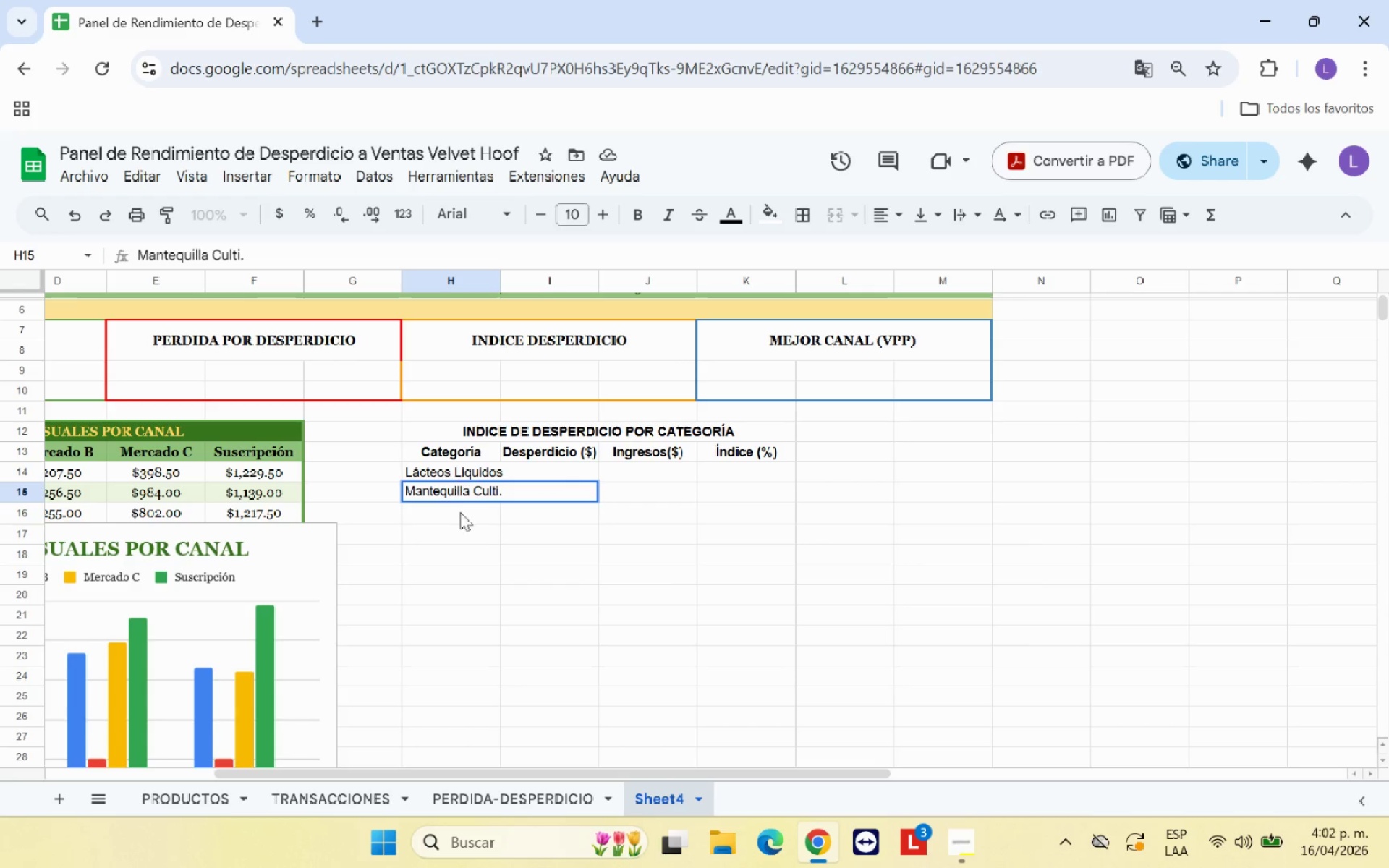 
left_click([472, 543])
 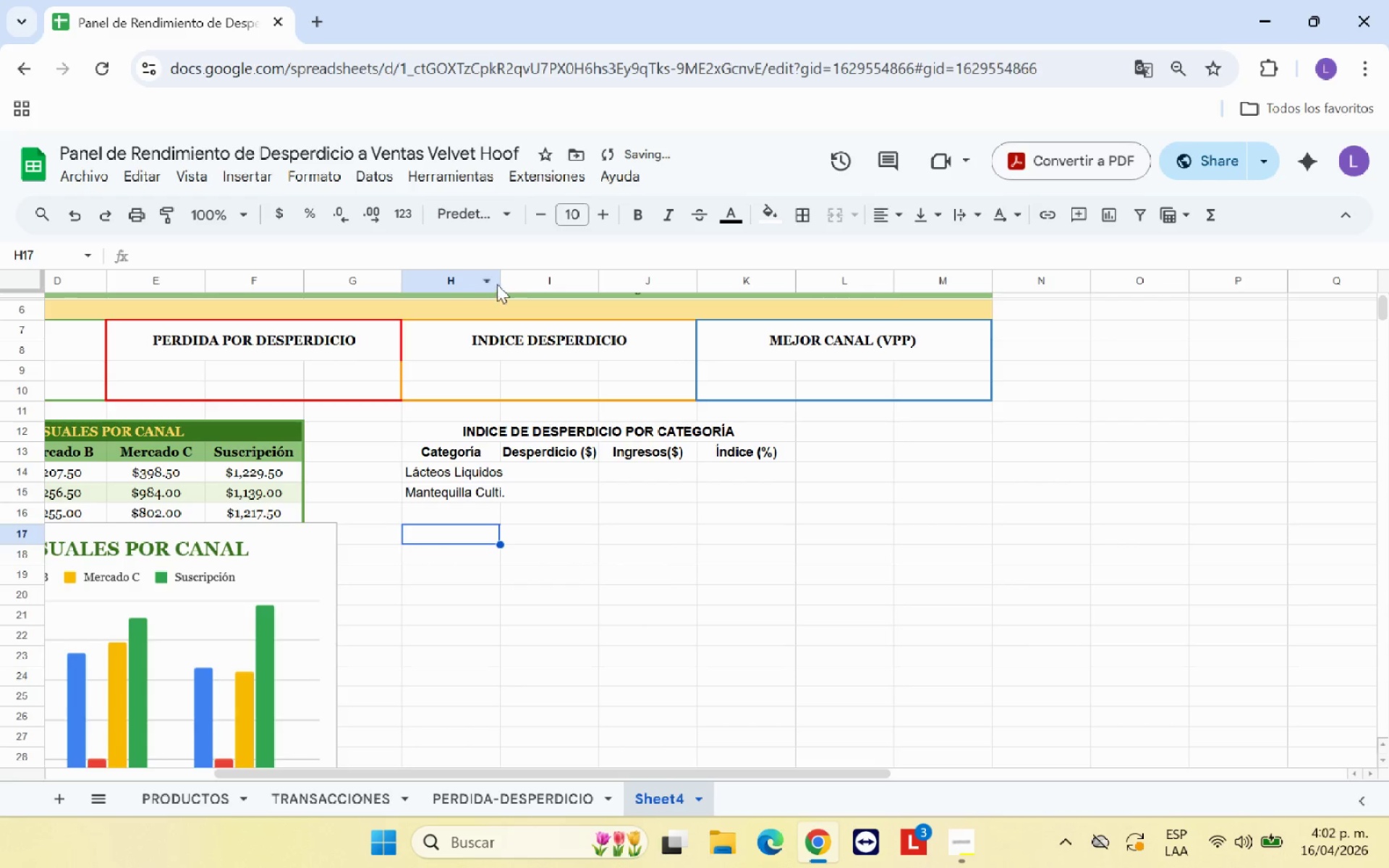 
left_click_drag(start_coordinate=[501, 282], to_coordinate=[511, 278])
 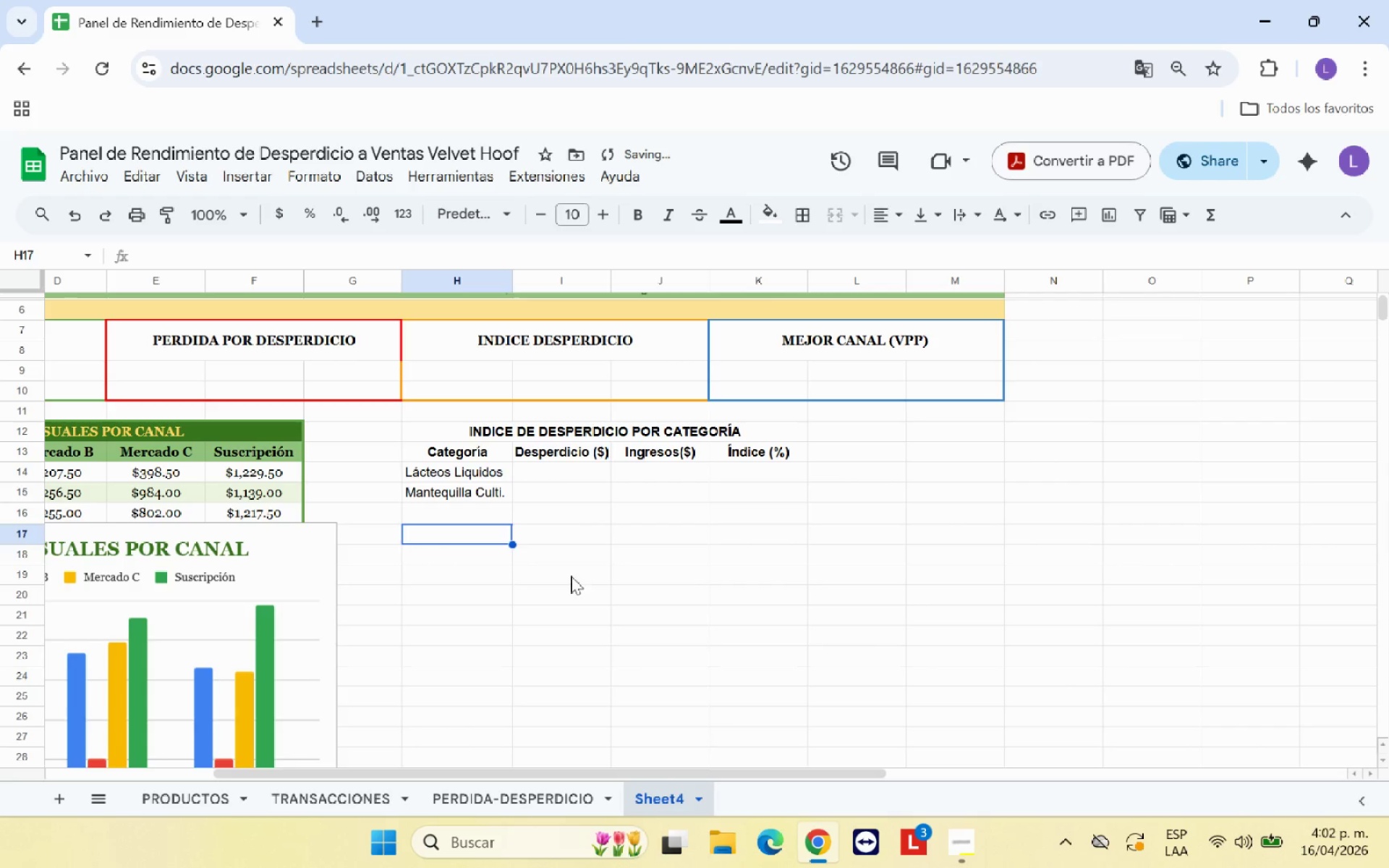 
left_click([570, 576])
 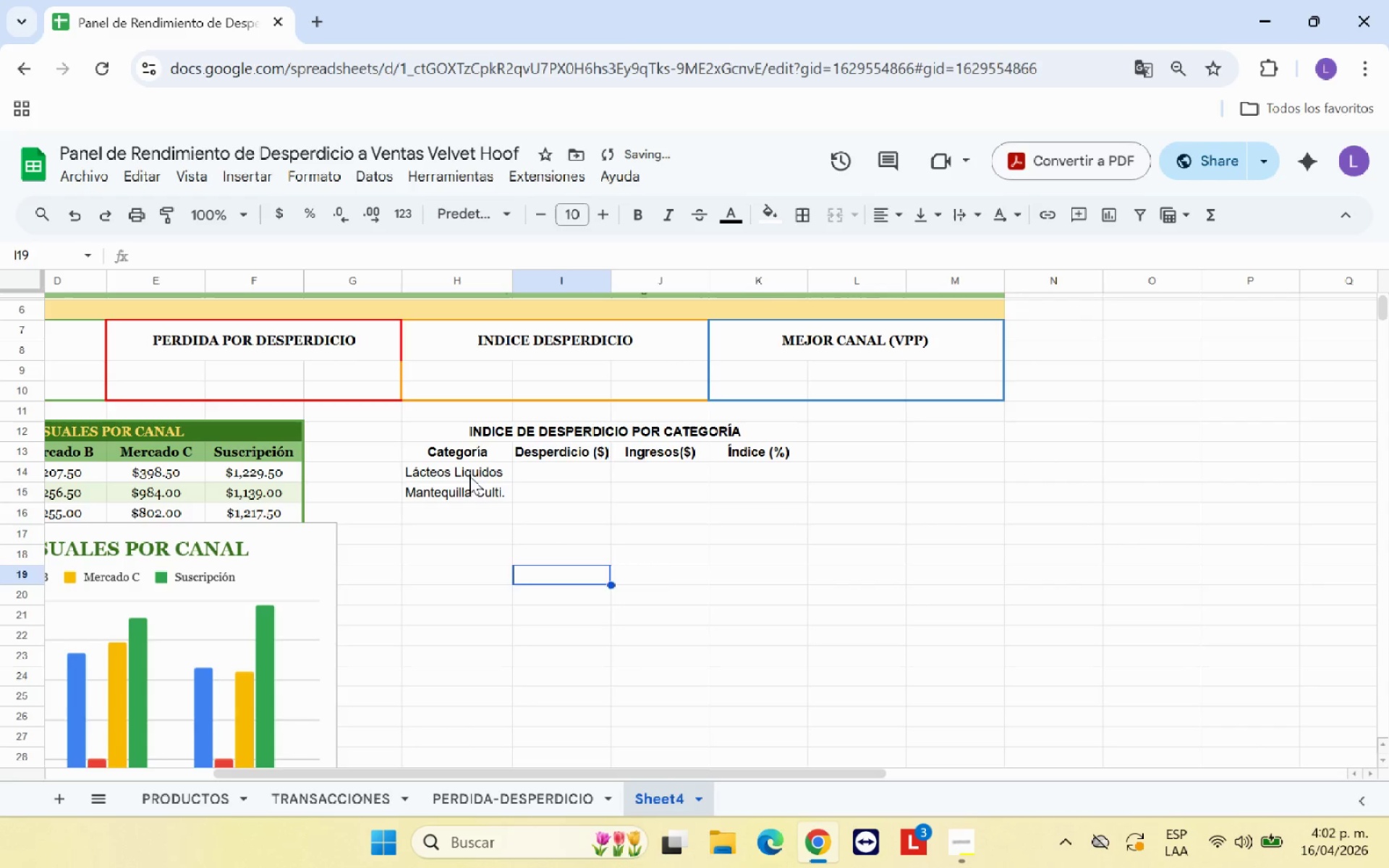 
left_click_drag(start_coordinate=[469, 476], to_coordinate=[474, 493])
 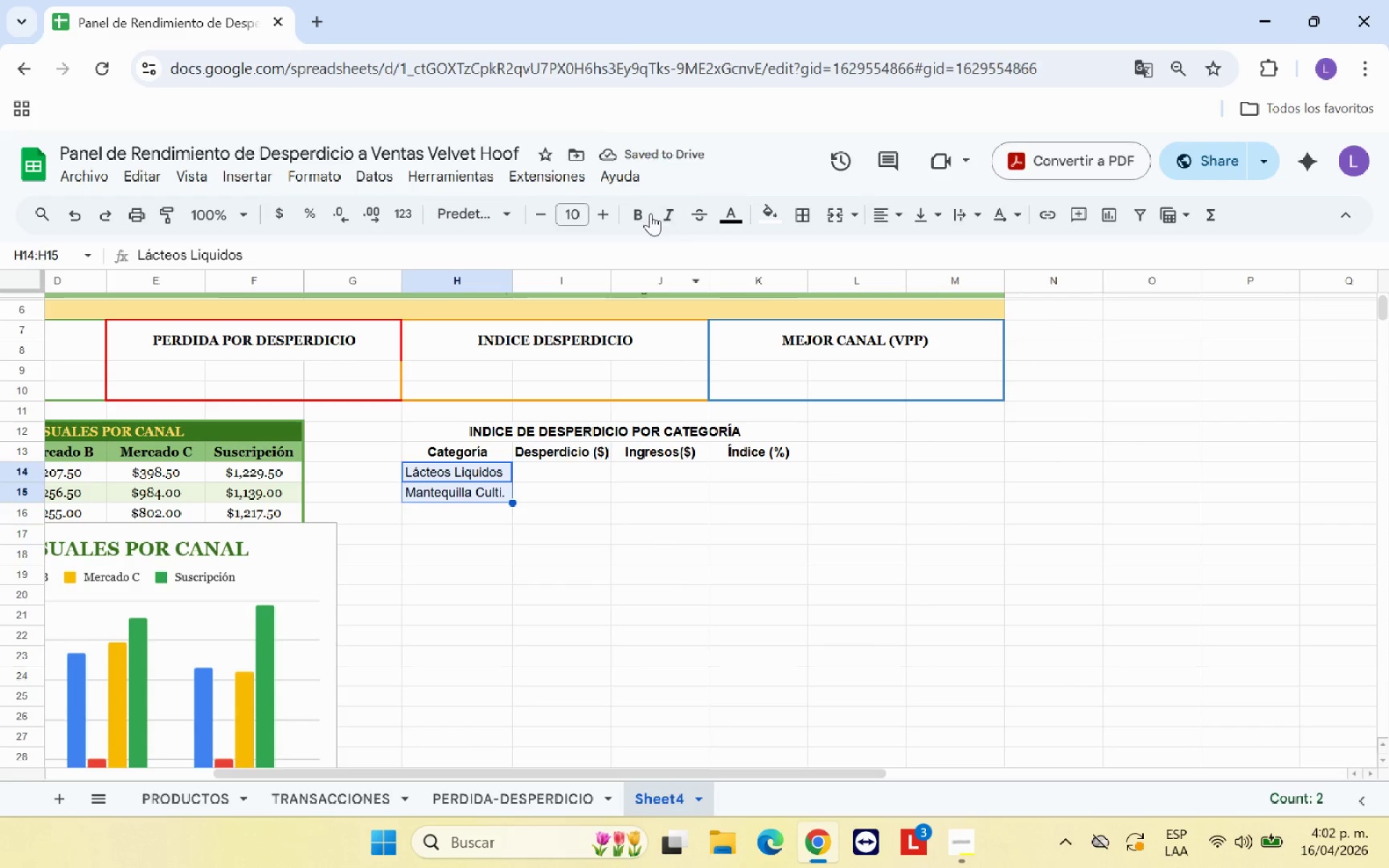 
left_click([644, 210])
 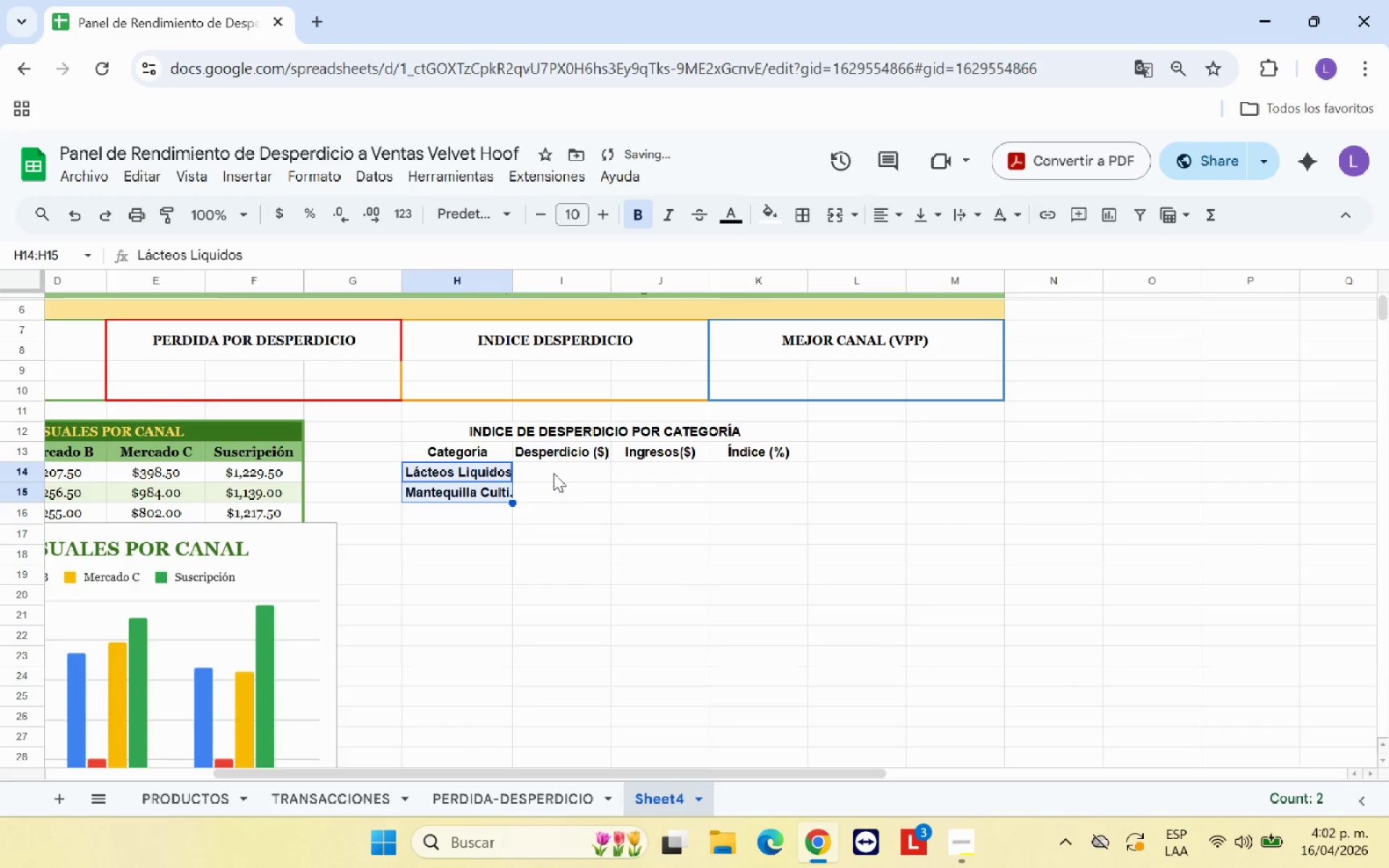 
left_click_drag(start_coordinate=[559, 435], to_coordinate=[573, 493])
 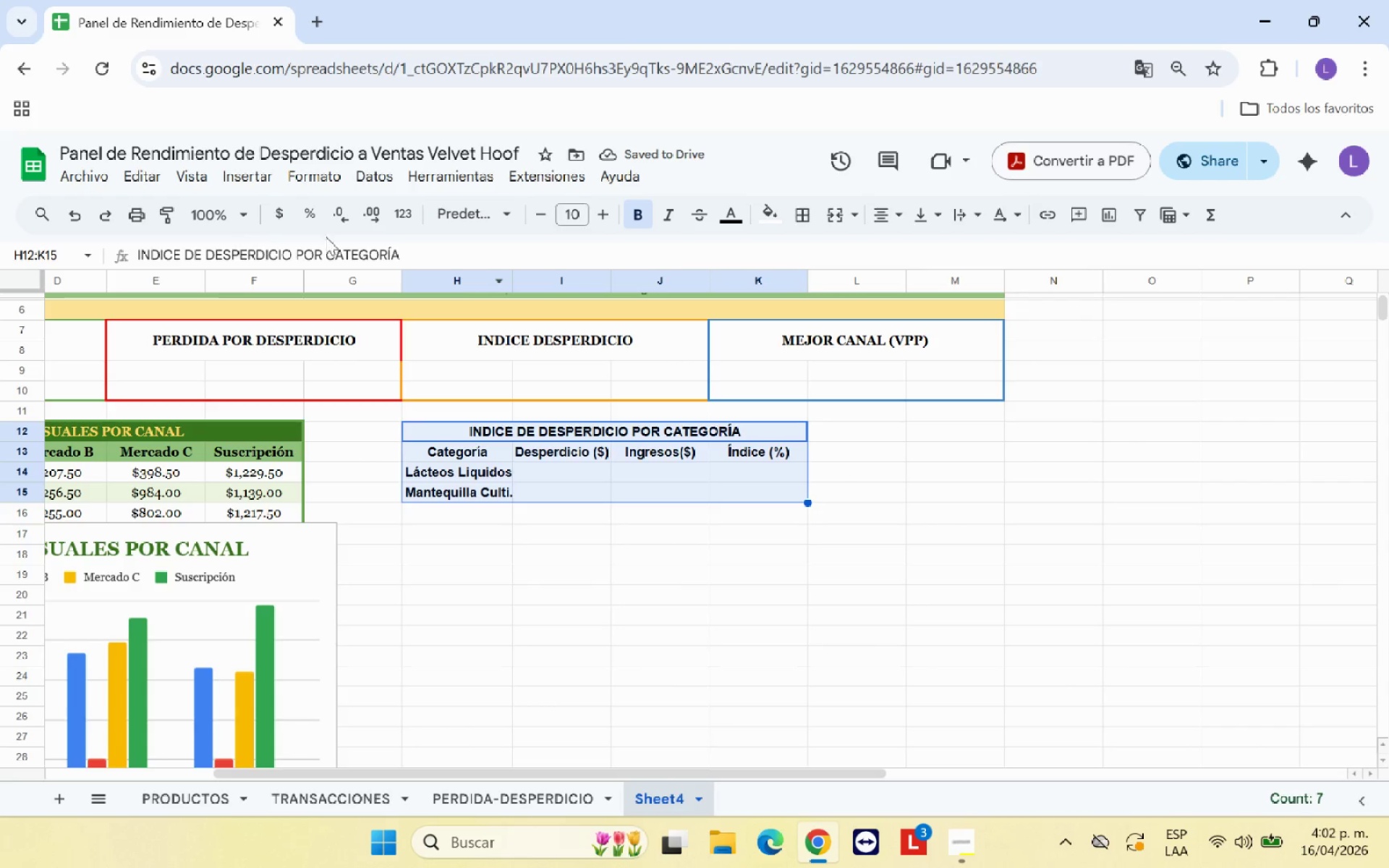 
left_click([474, 217])
 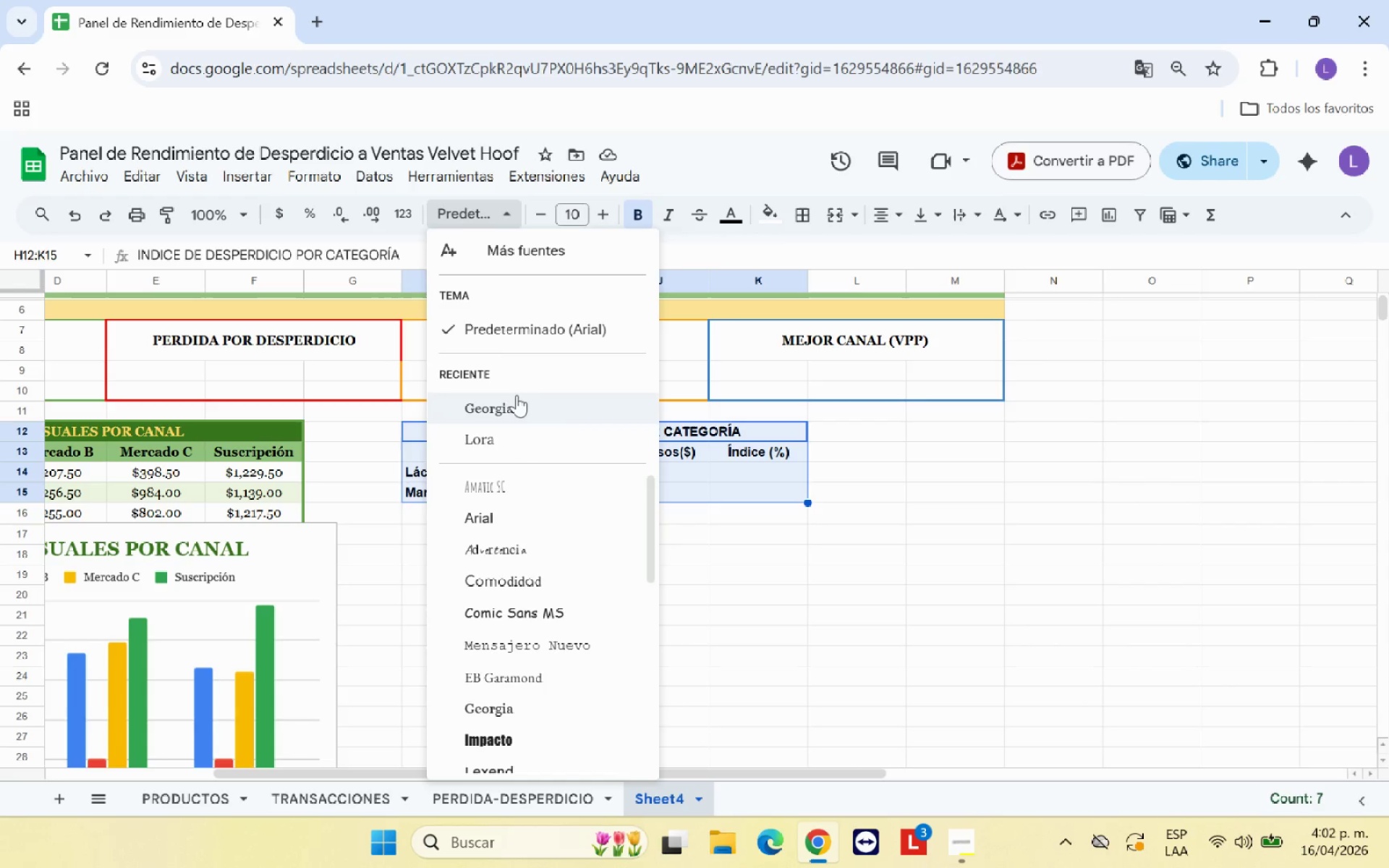 
left_click([514, 405])
 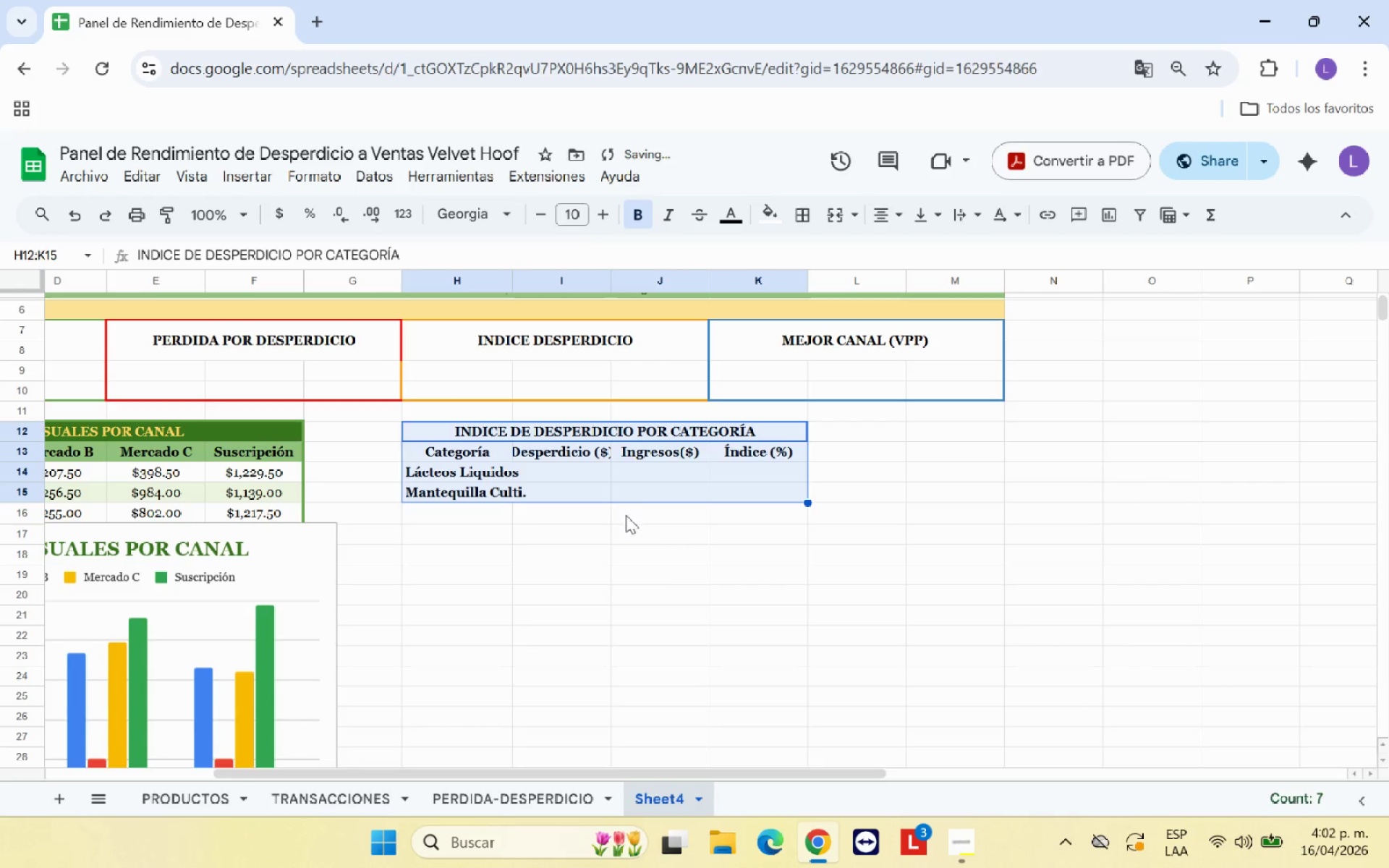 
left_click([628, 527])
 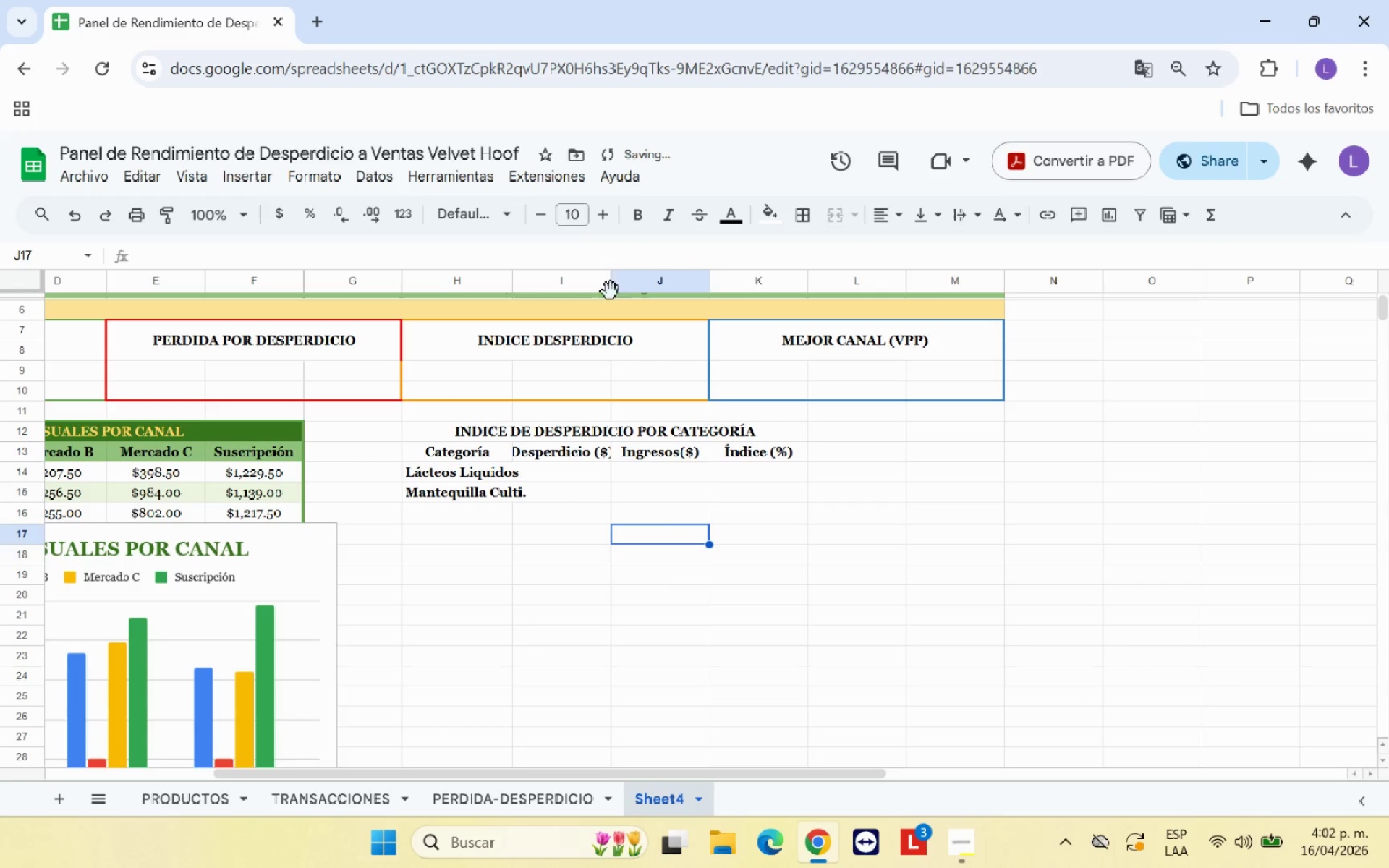 
left_click_drag(start_coordinate=[611, 282], to_coordinate=[629, 278])
 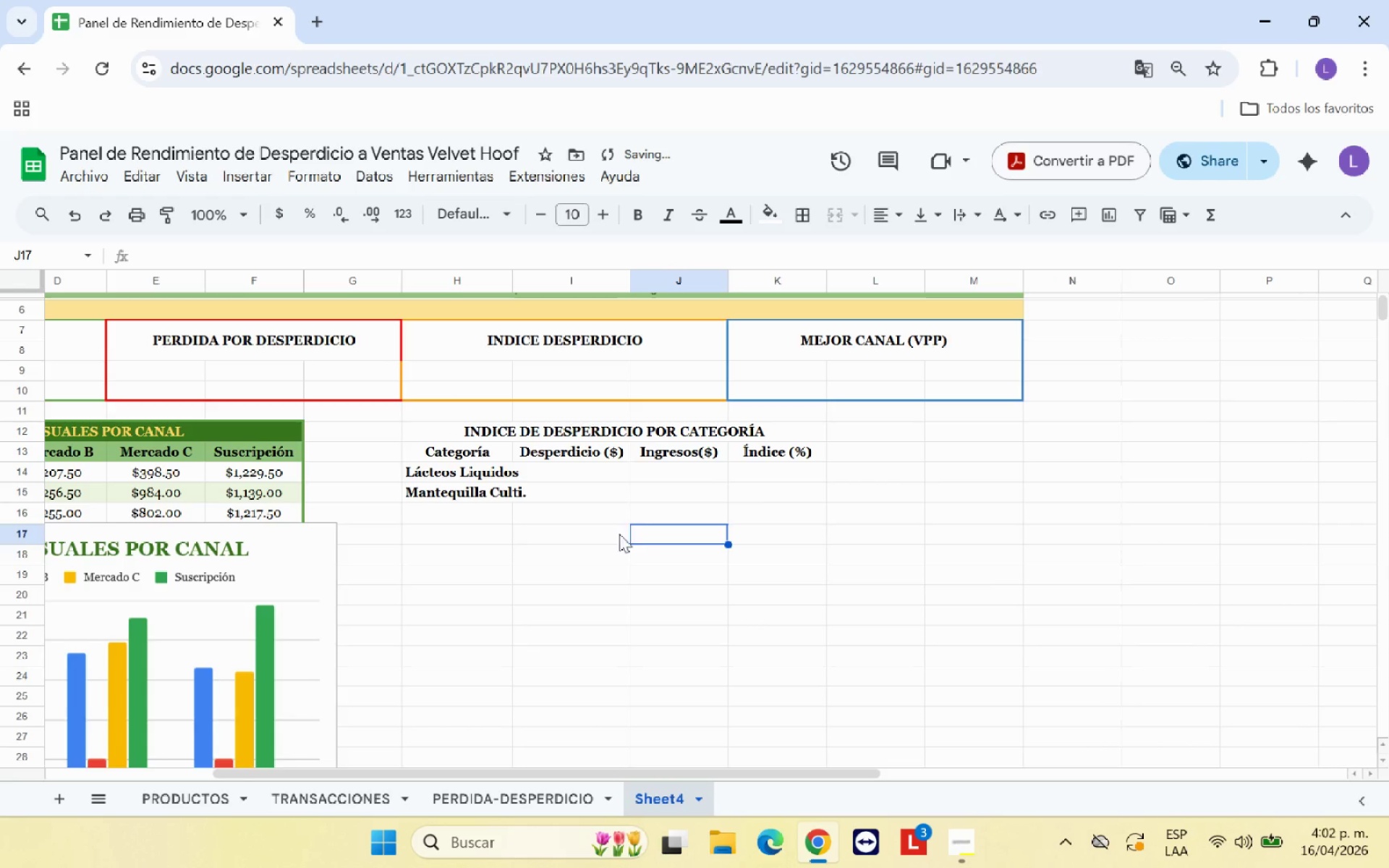 
left_click([619, 535])
 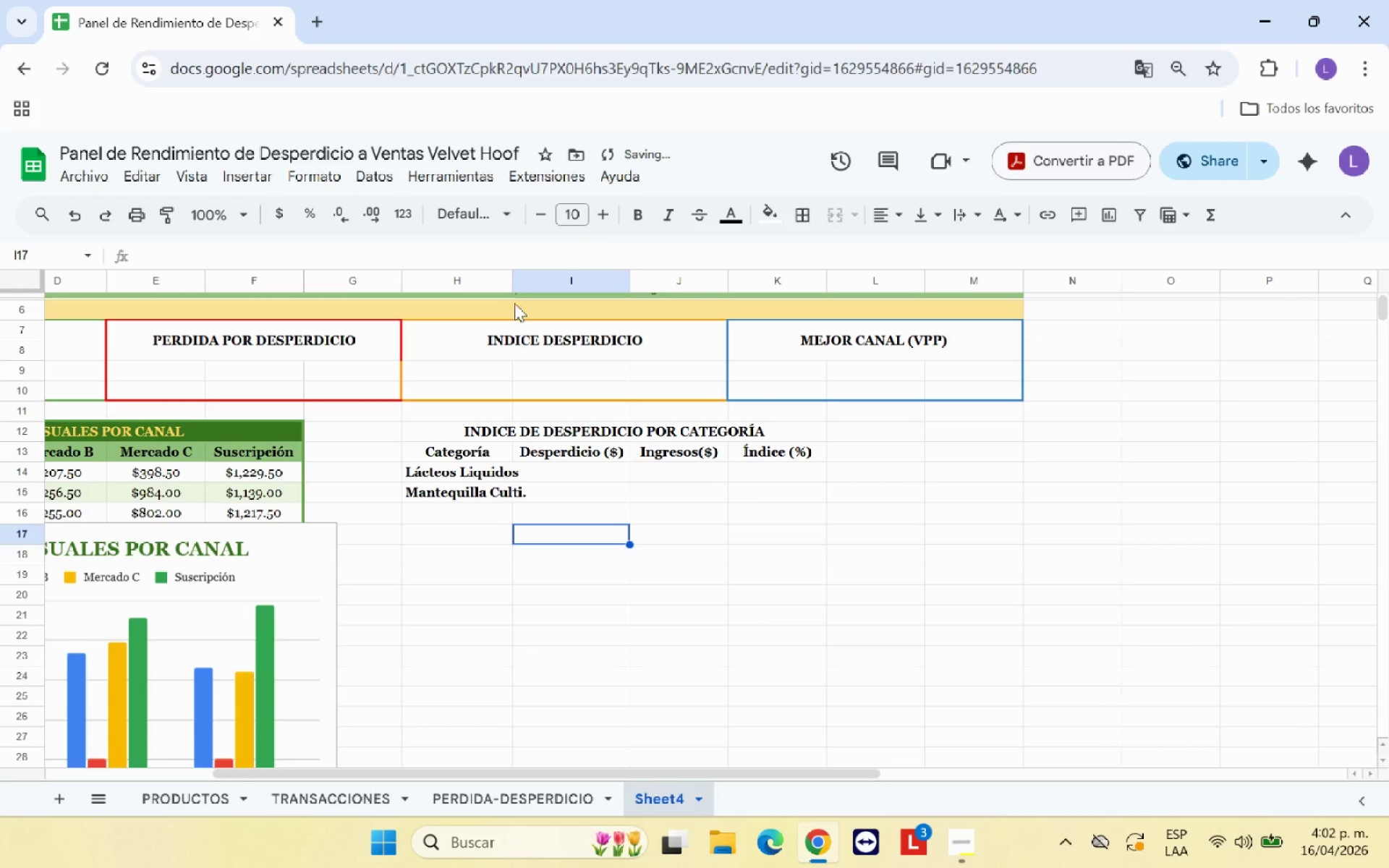 
left_click_drag(start_coordinate=[511, 284], to_coordinate=[532, 283])
 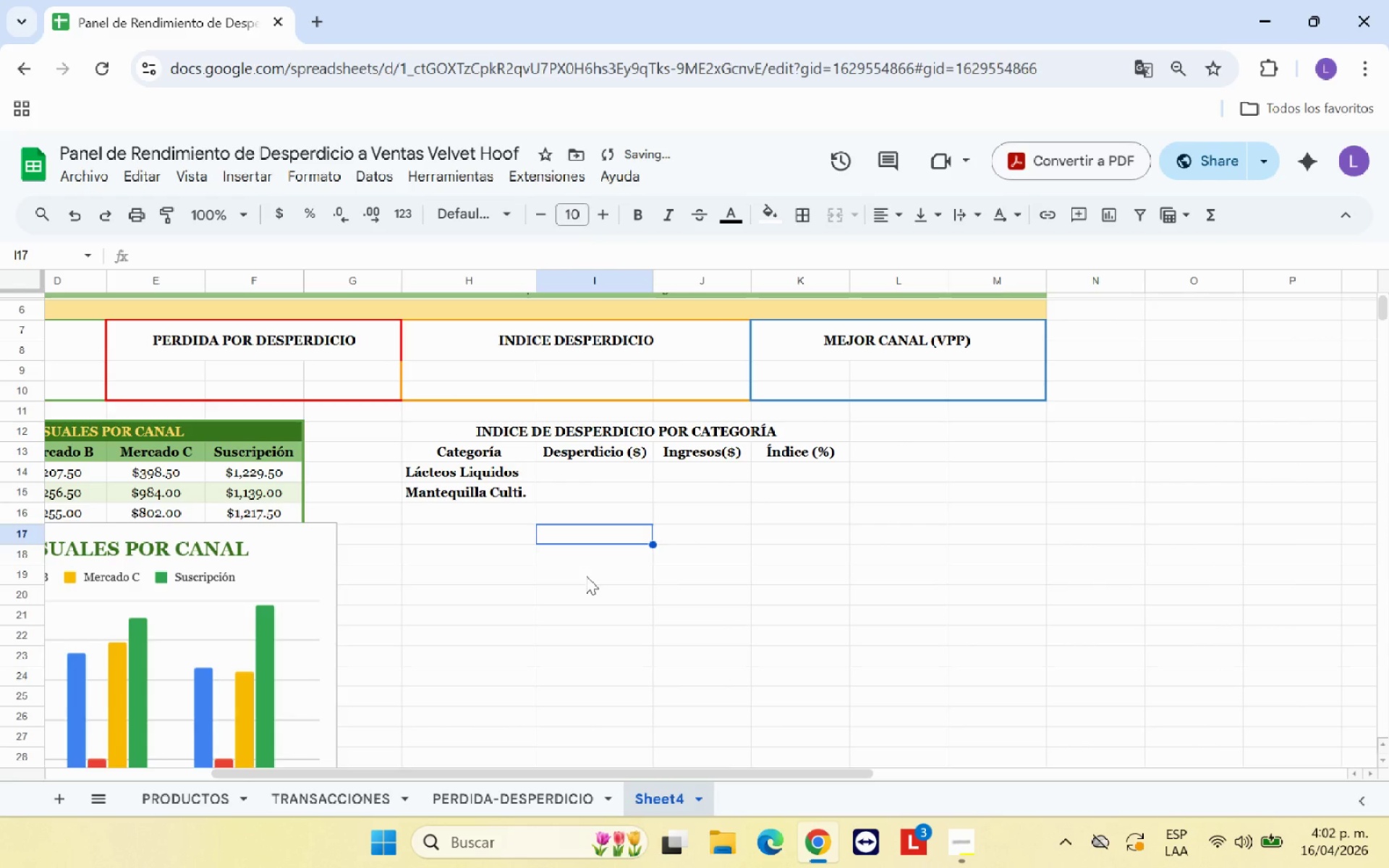 
left_click([586, 576])
 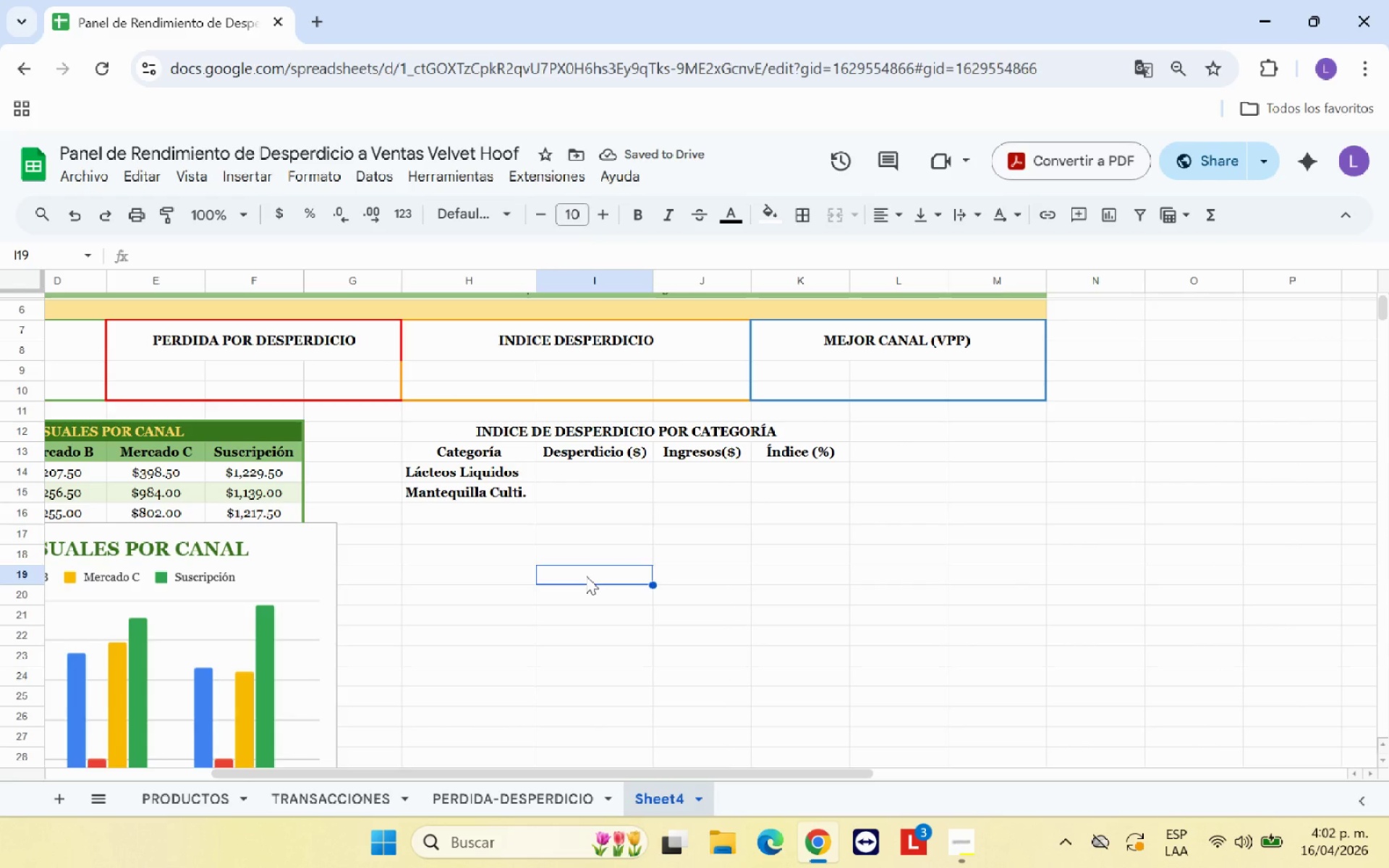 
left_click([588, 476])
 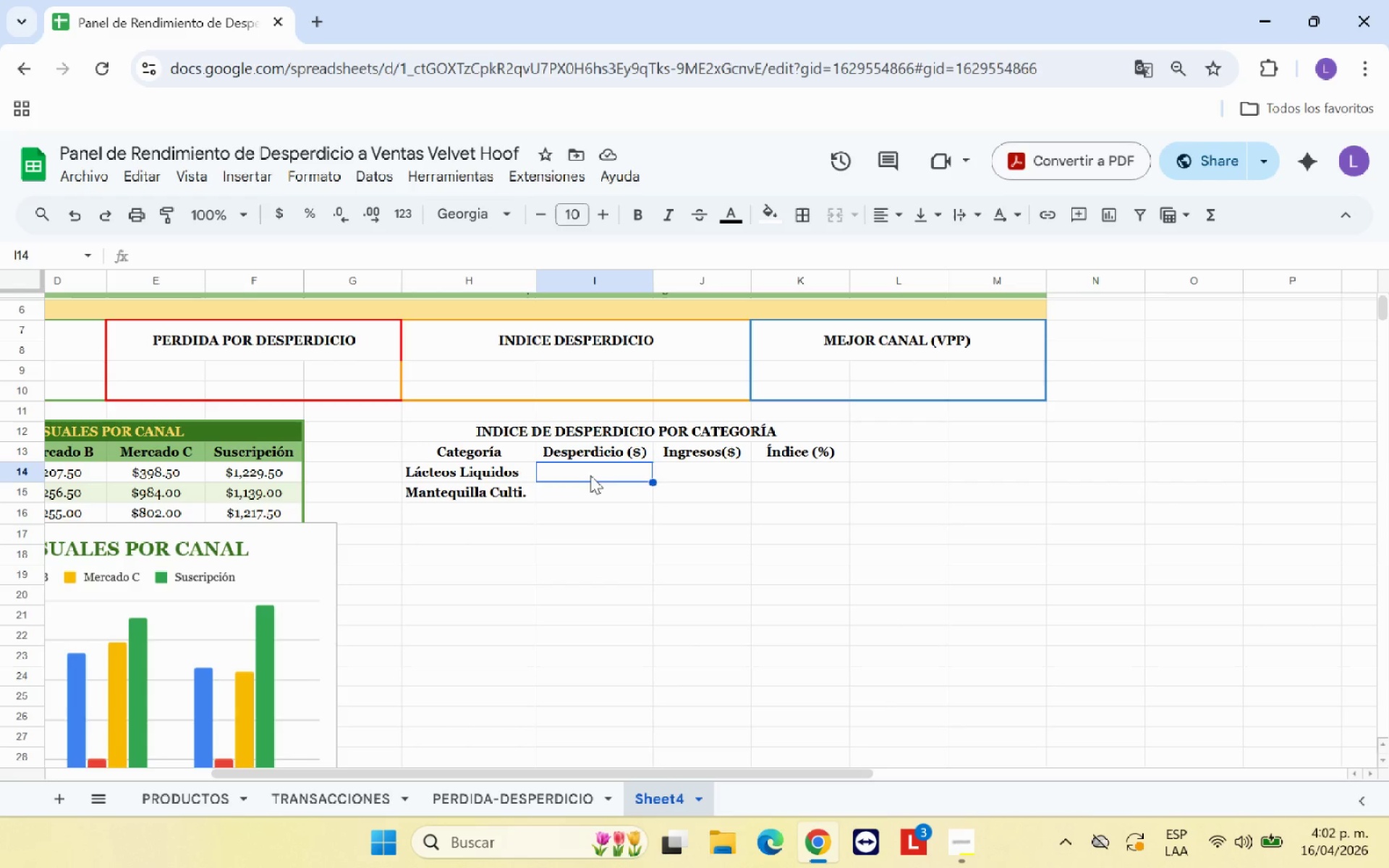 
key(Shift+0)
 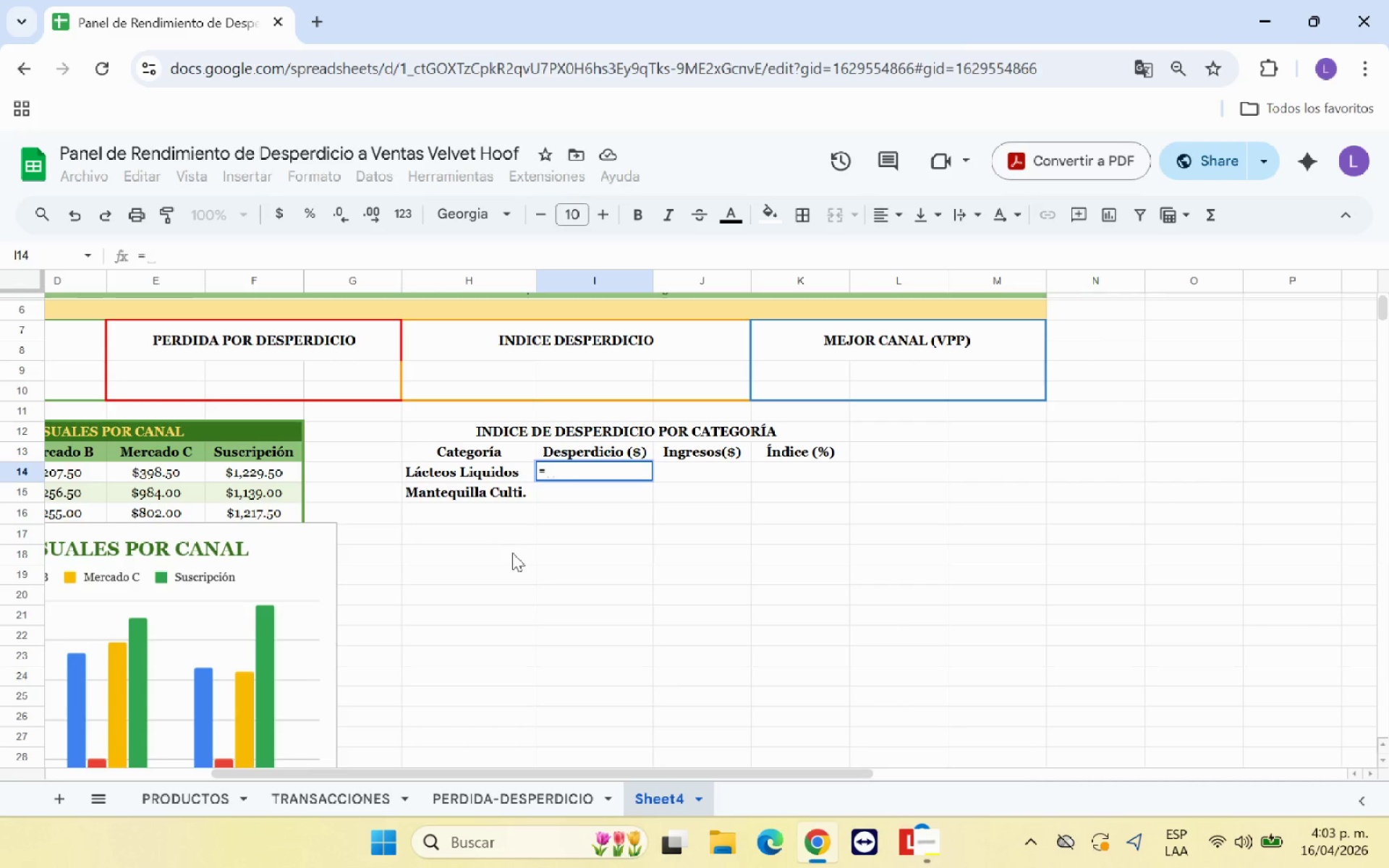 
wait(7.09)
 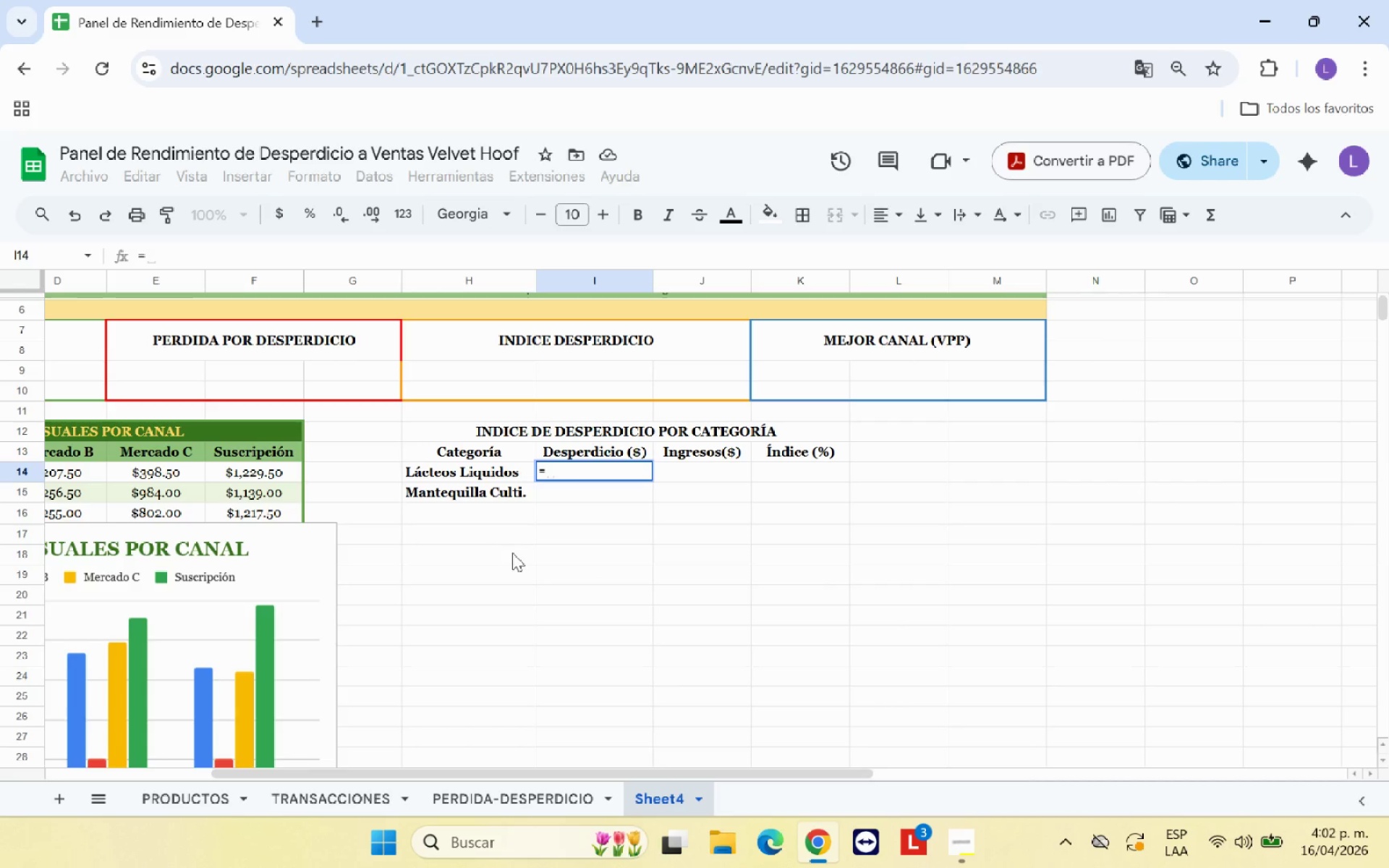 
key(Backspace)
 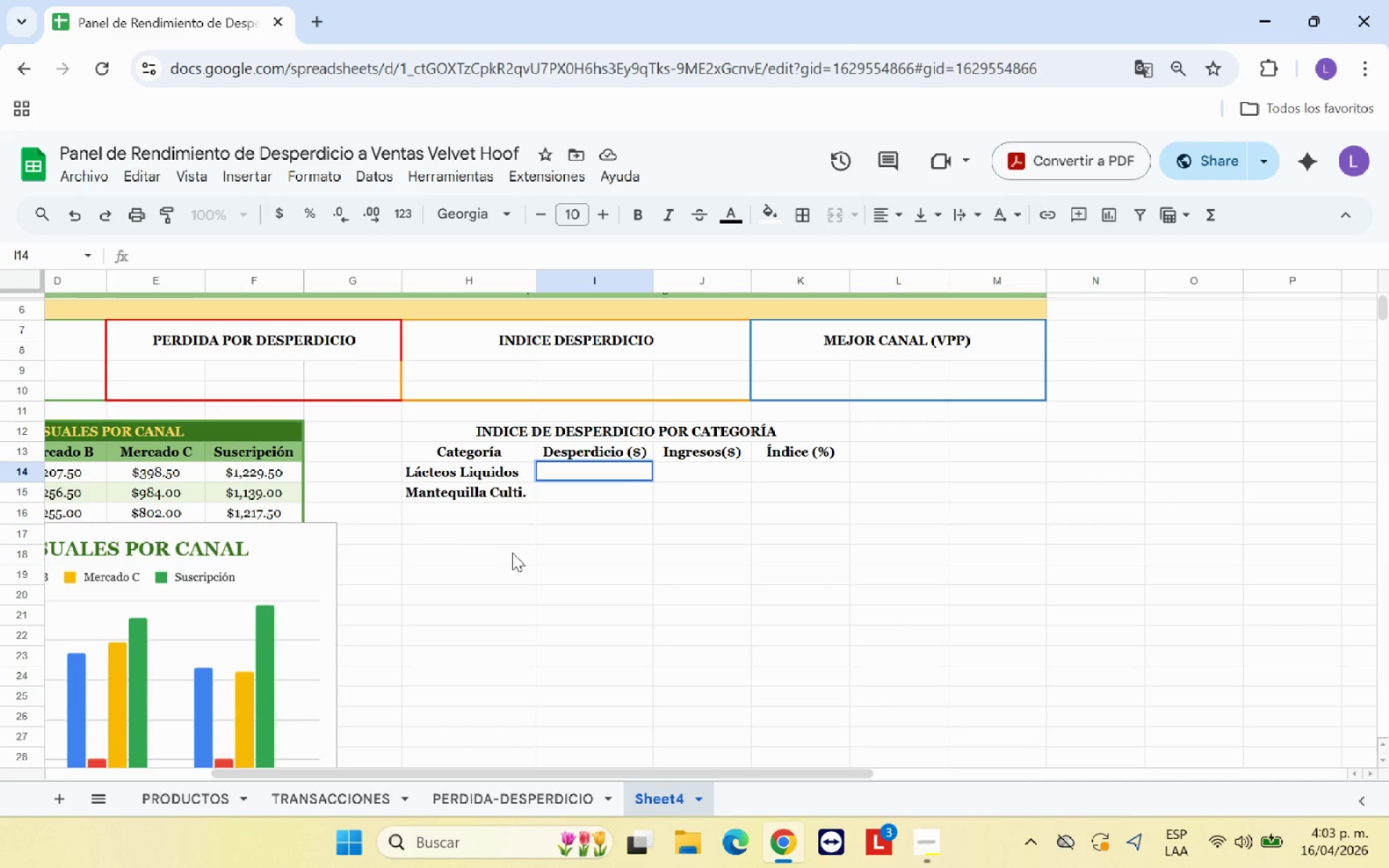 
left_click([512, 553])
 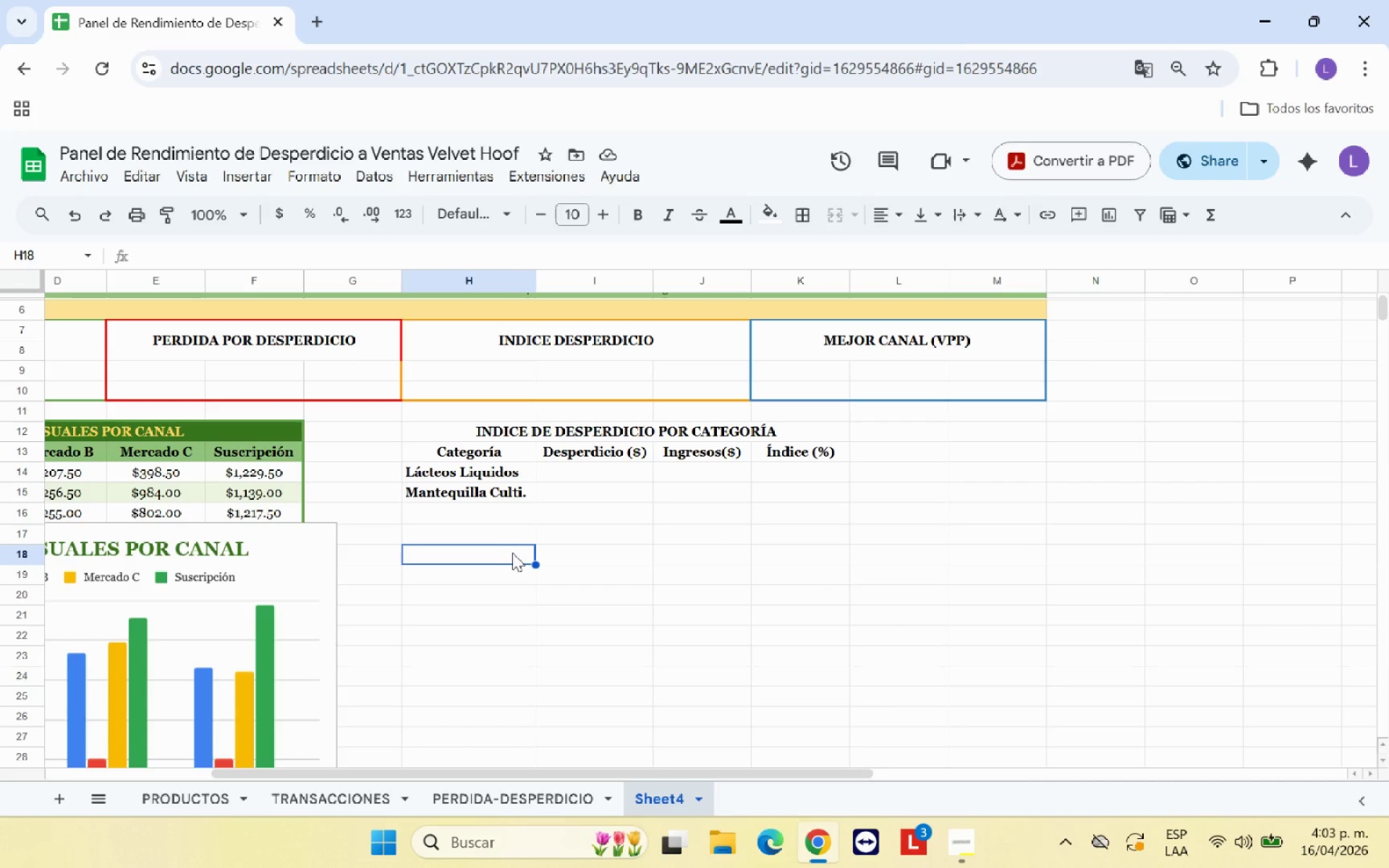 
wait(6.64)
 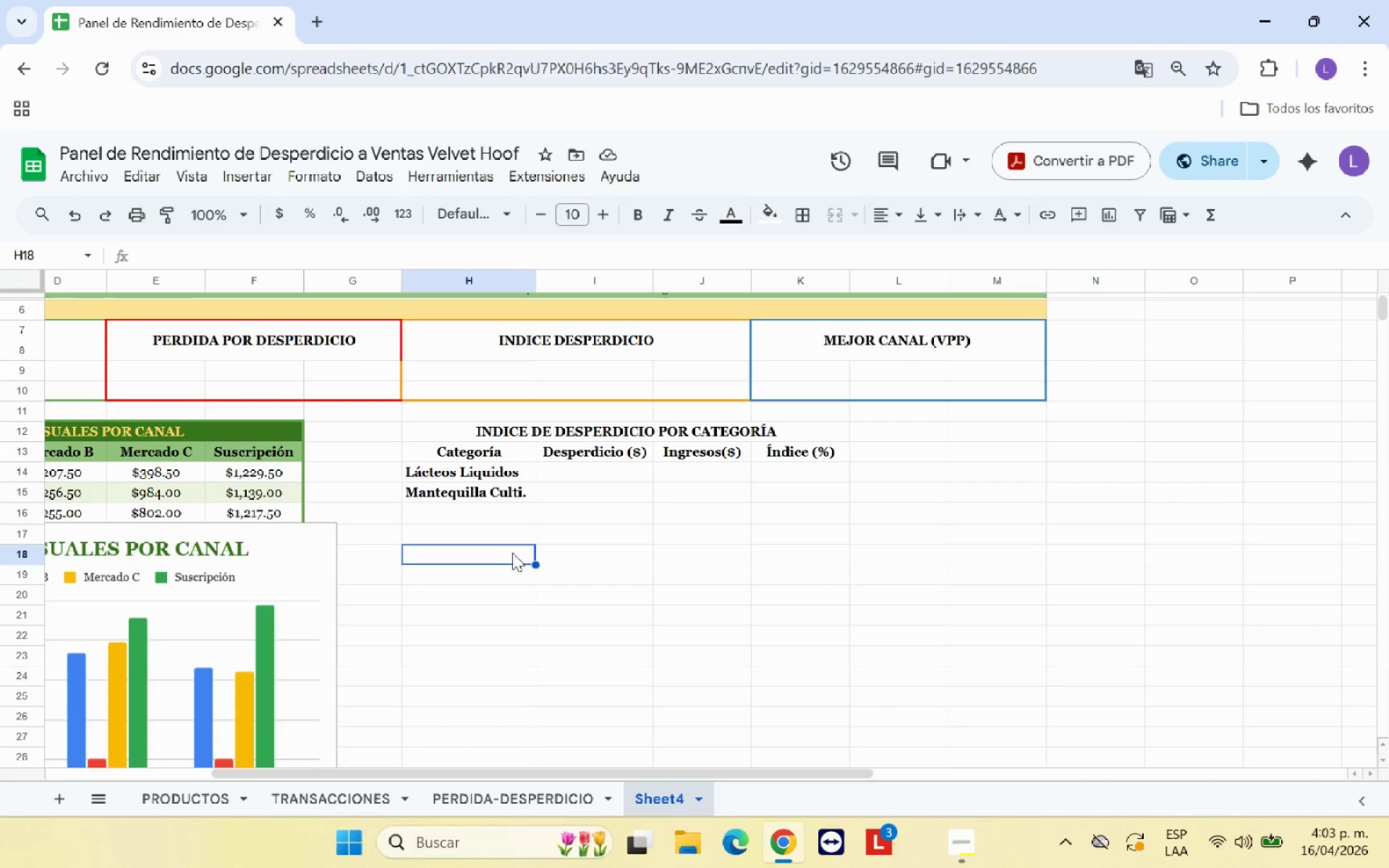 
left_click([648, 597])
 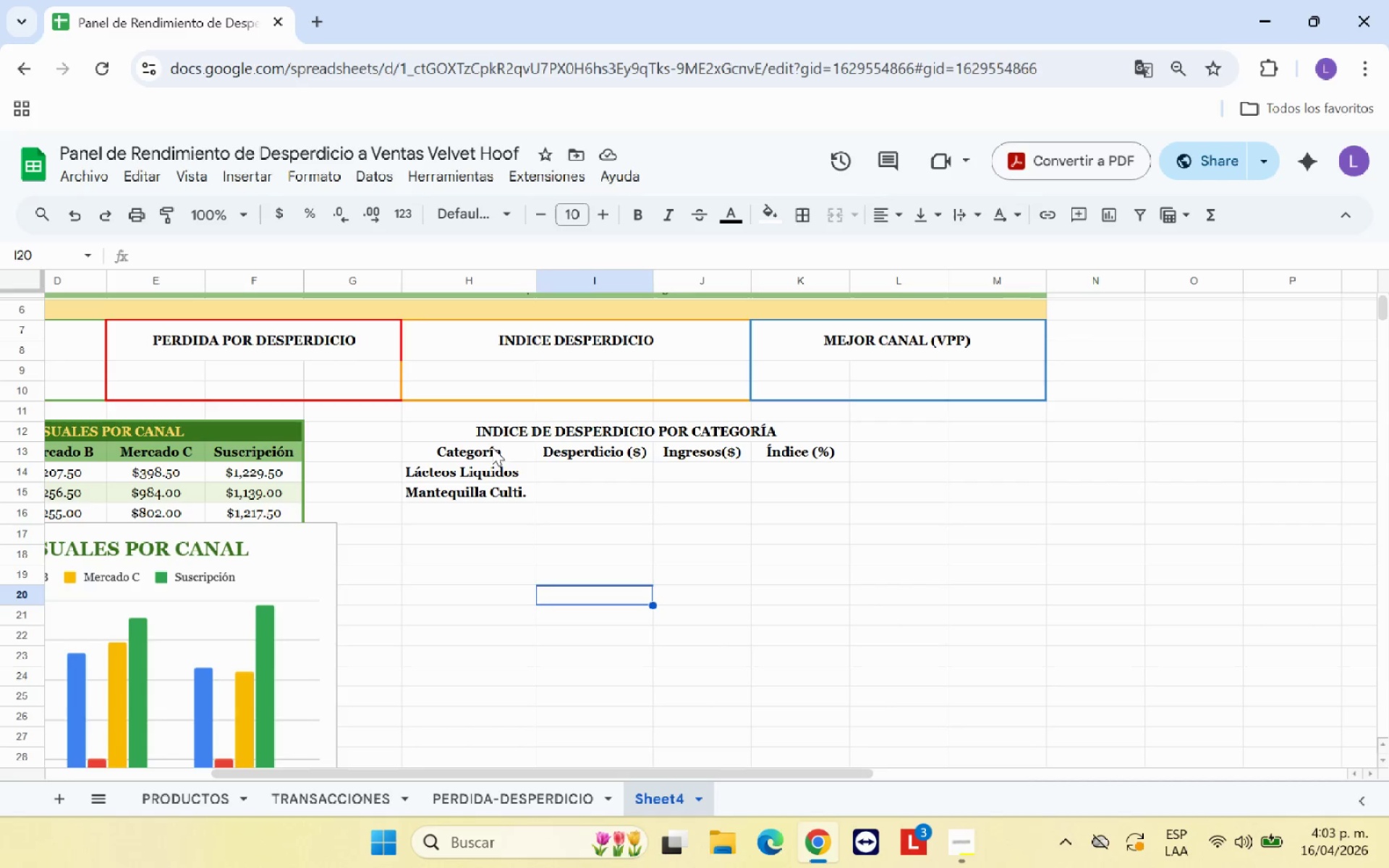 
left_click_drag(start_coordinate=[476, 454], to_coordinate=[776, 452])
 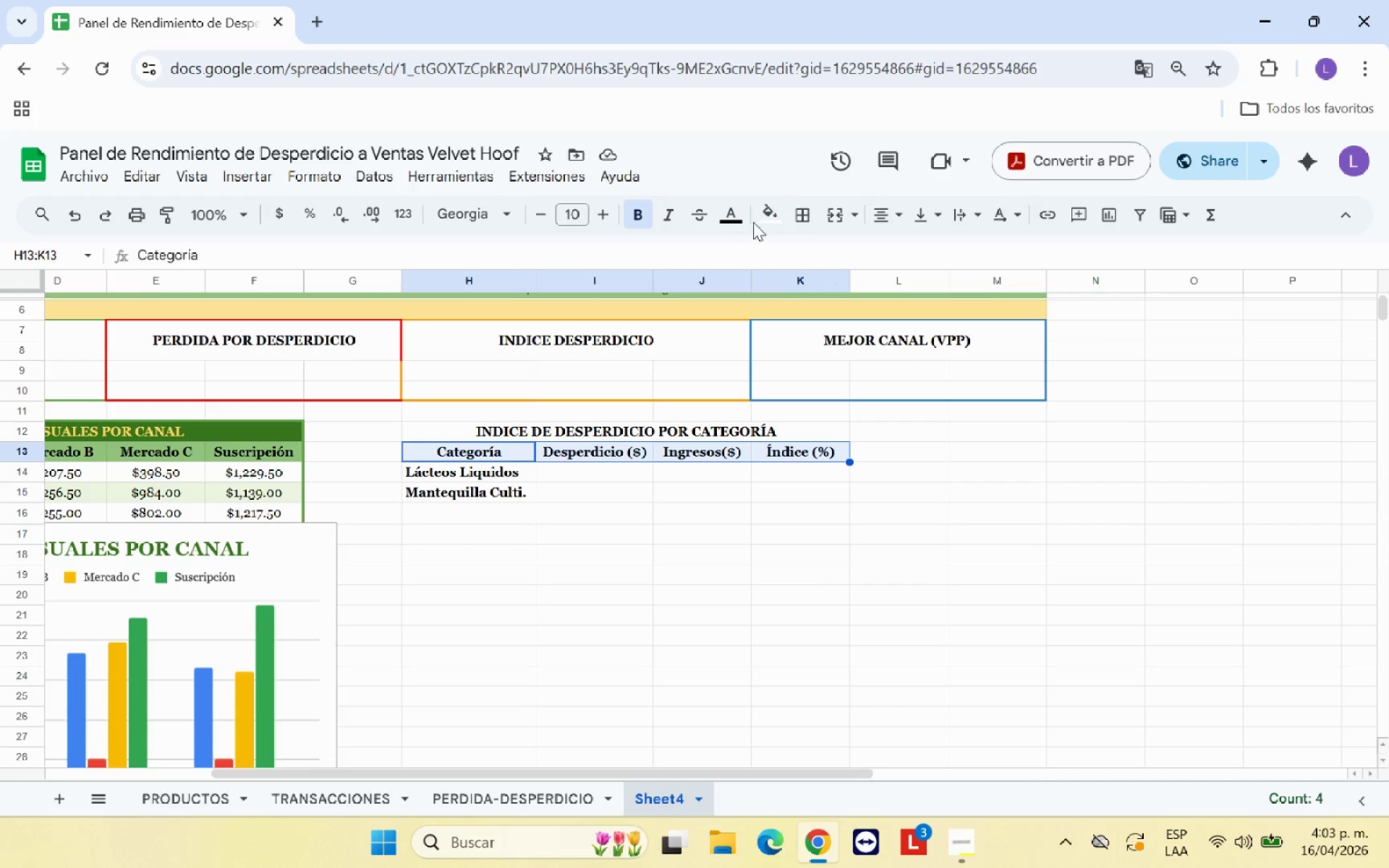 
left_click([776, 216])
 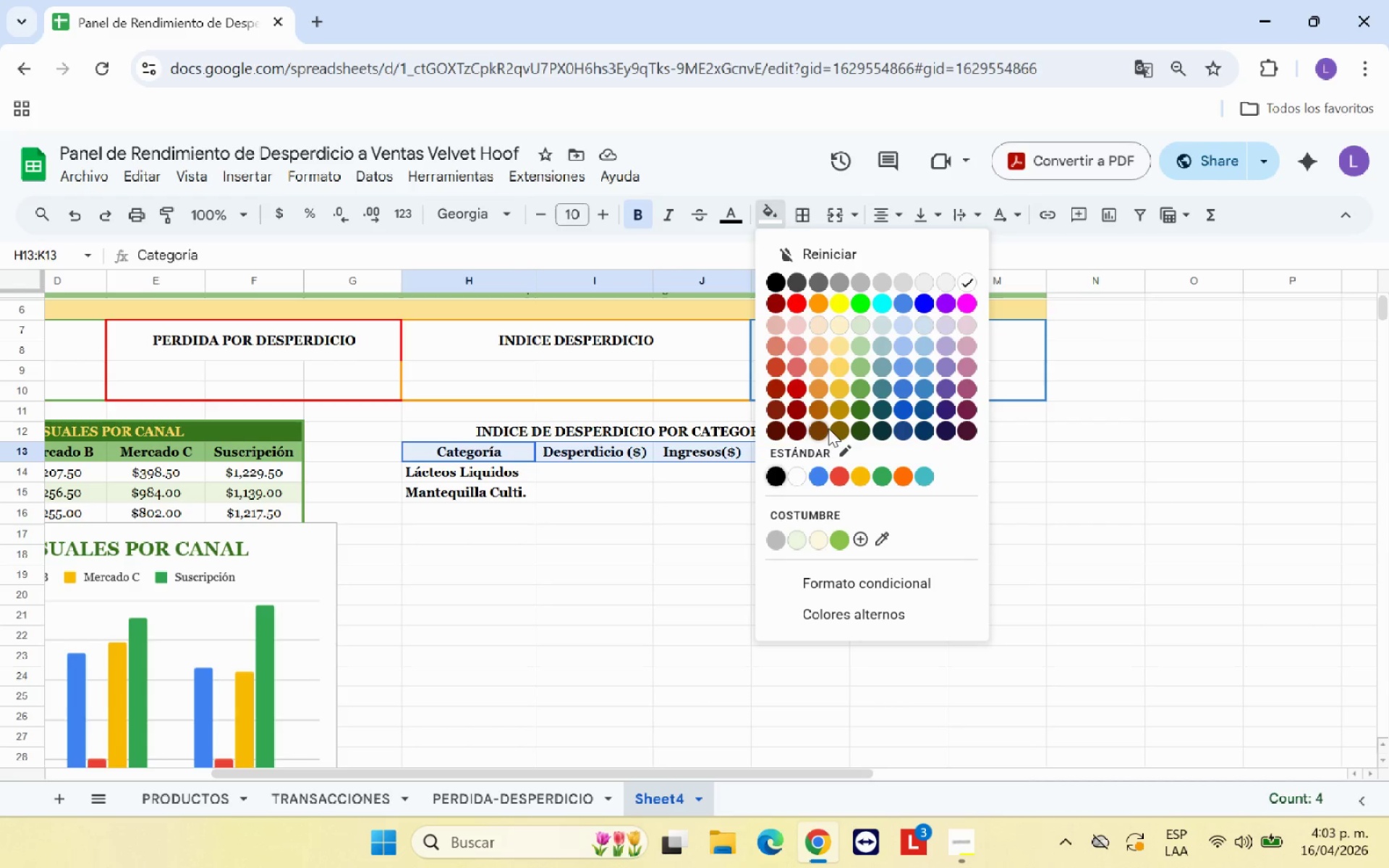 
mouse_move([885, 481])
 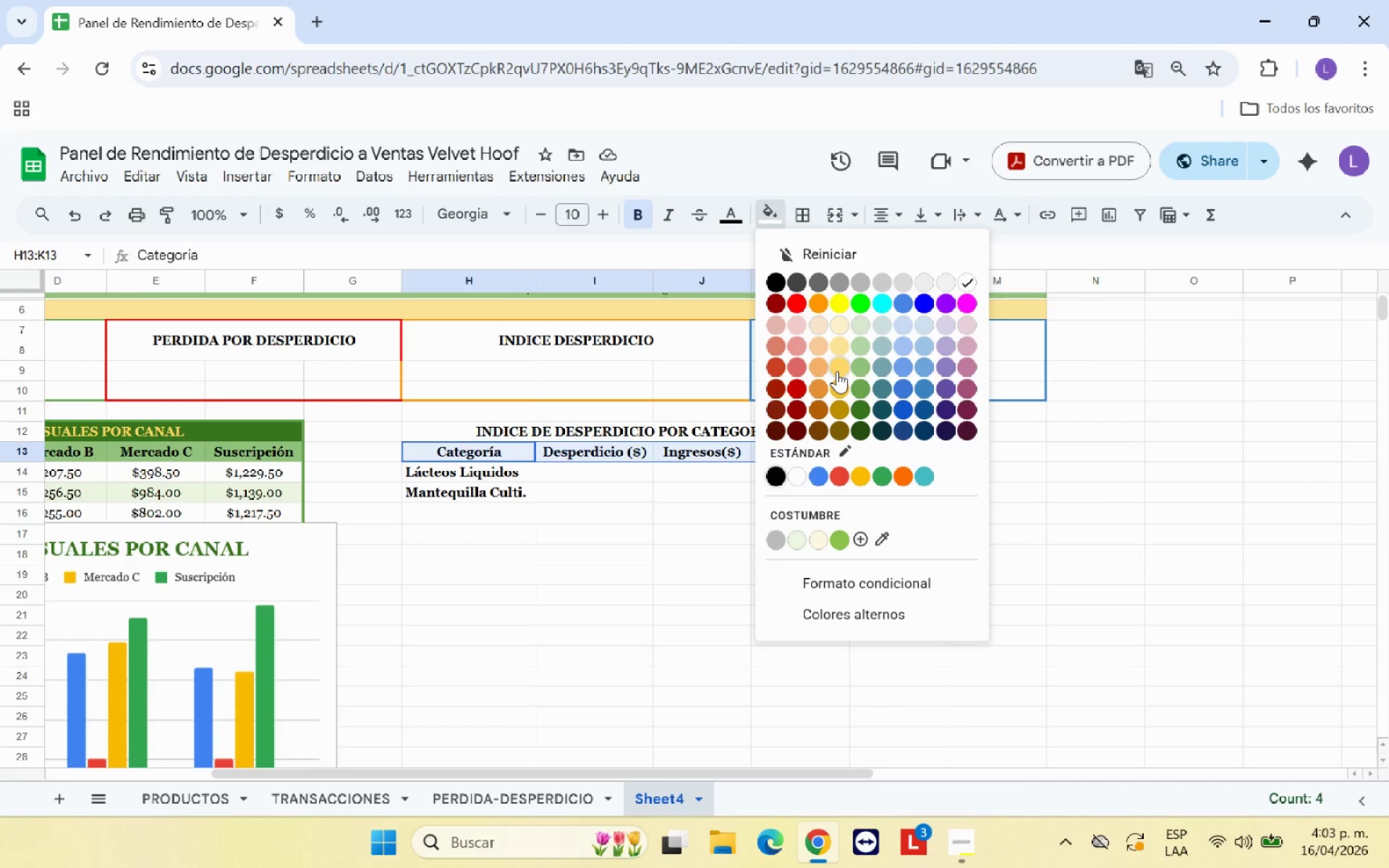 
left_click([837, 371])
 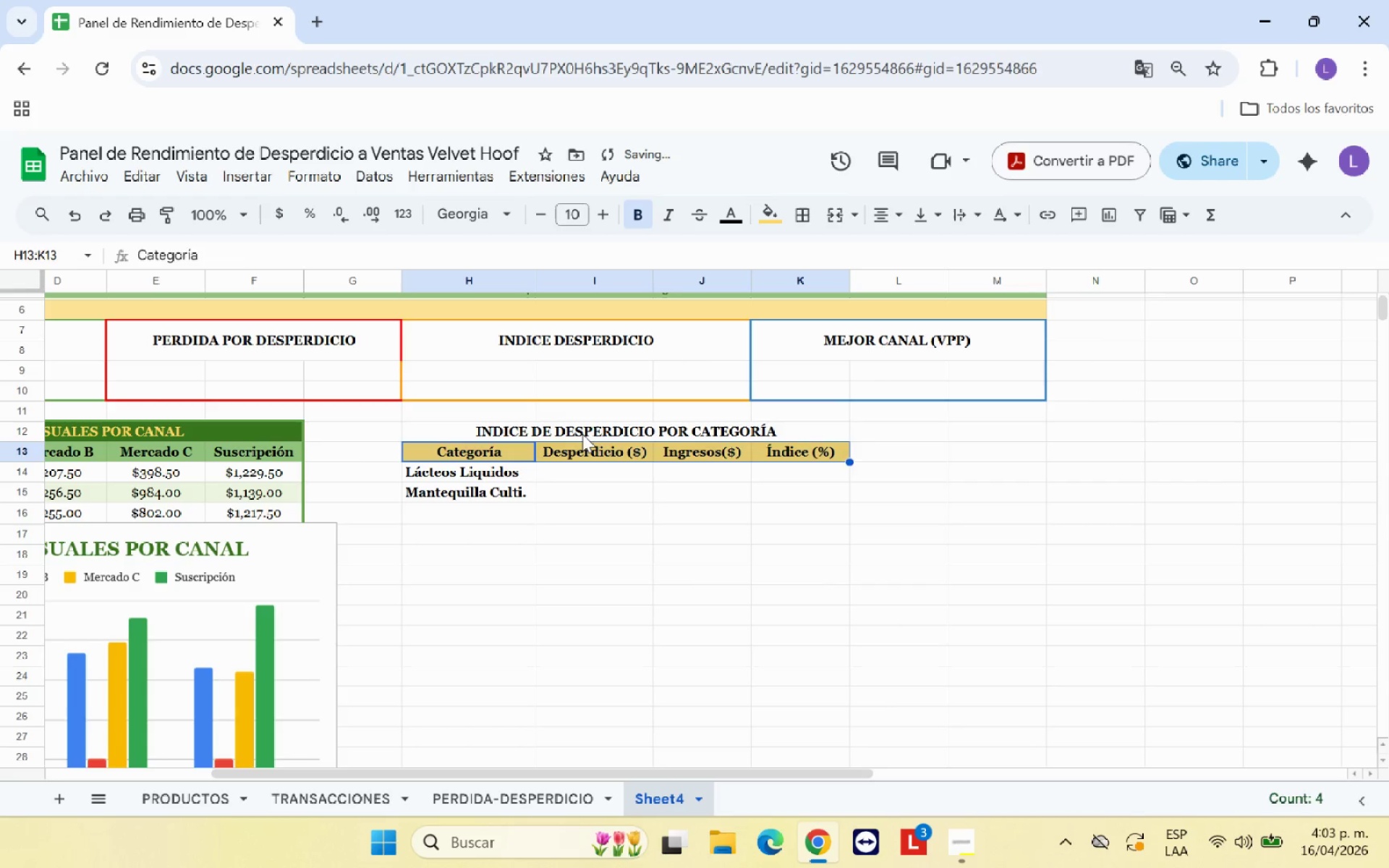 
left_click([582, 434])
 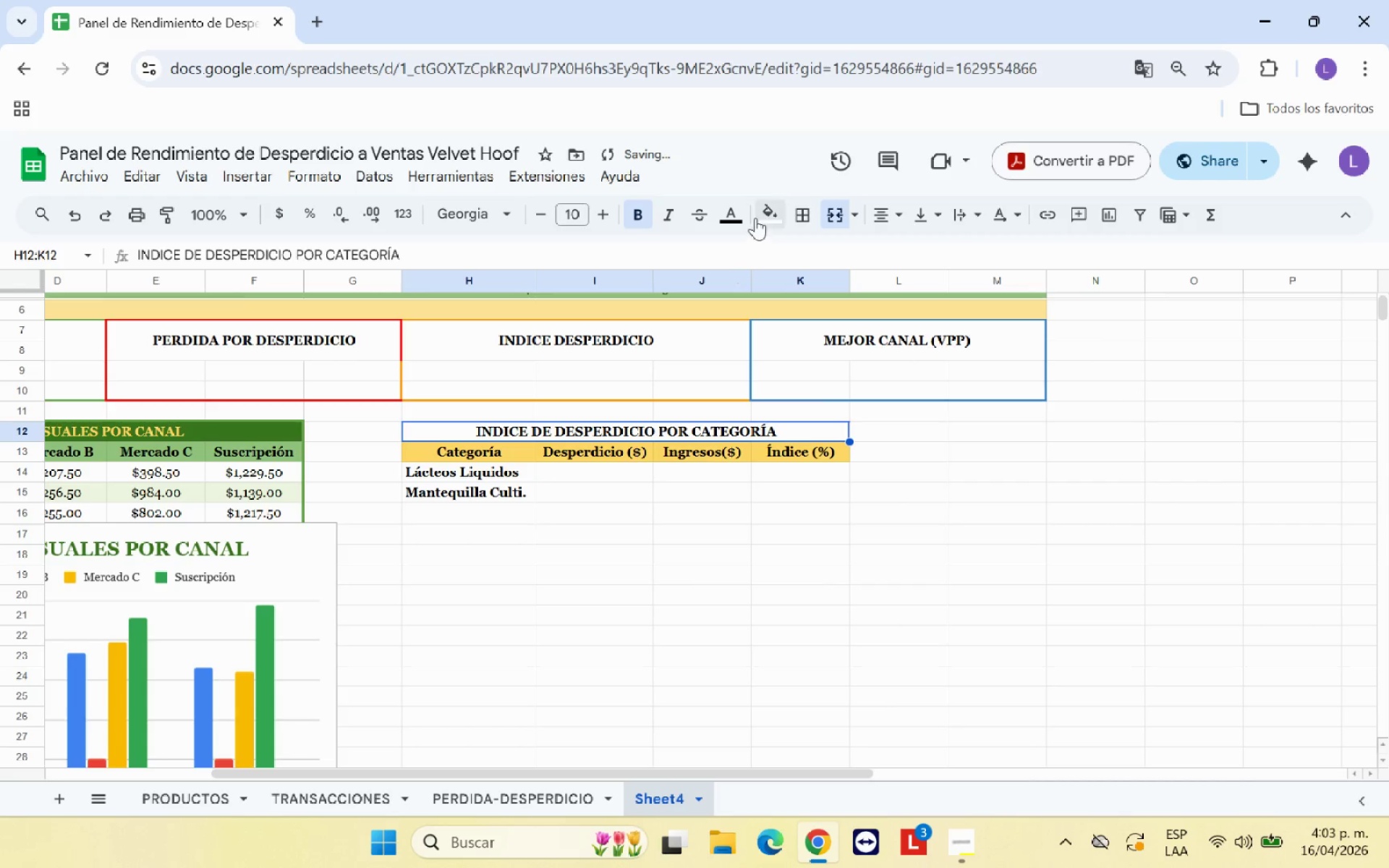 
left_click_drag(start_coordinate=[755, 217], to_coordinate=[906, 472])
 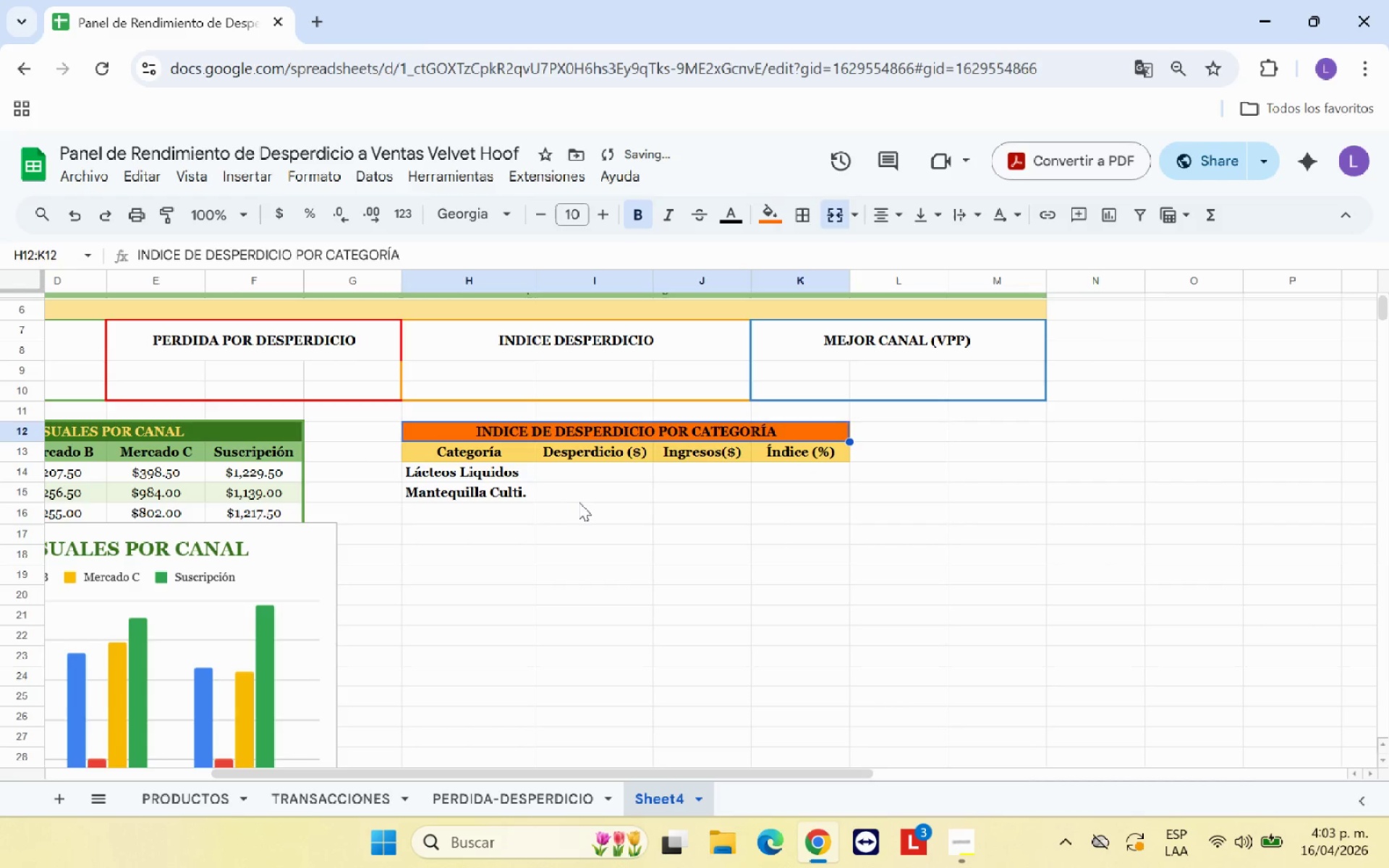 
left_click([906, 472])
 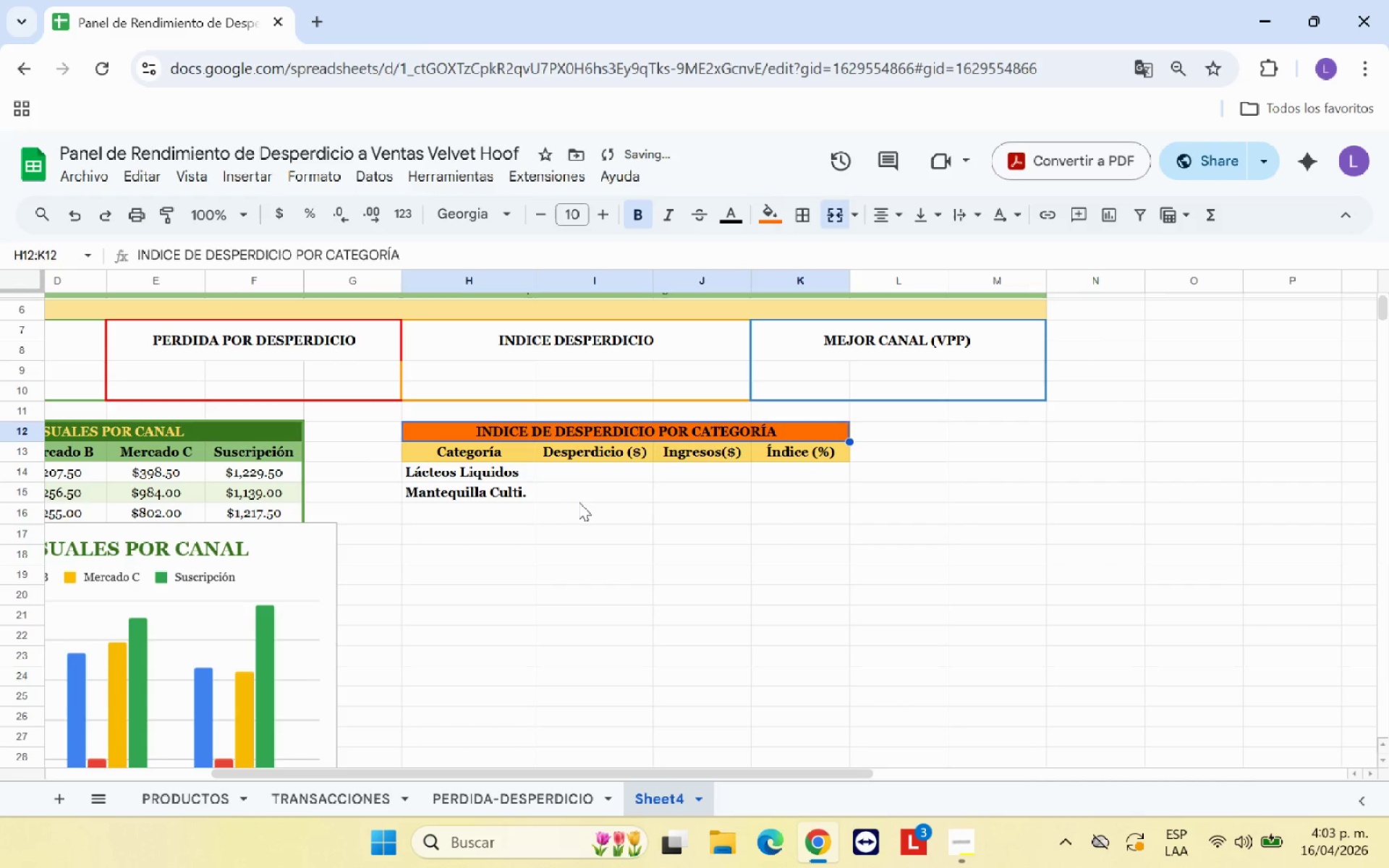 
left_click([574, 502])
 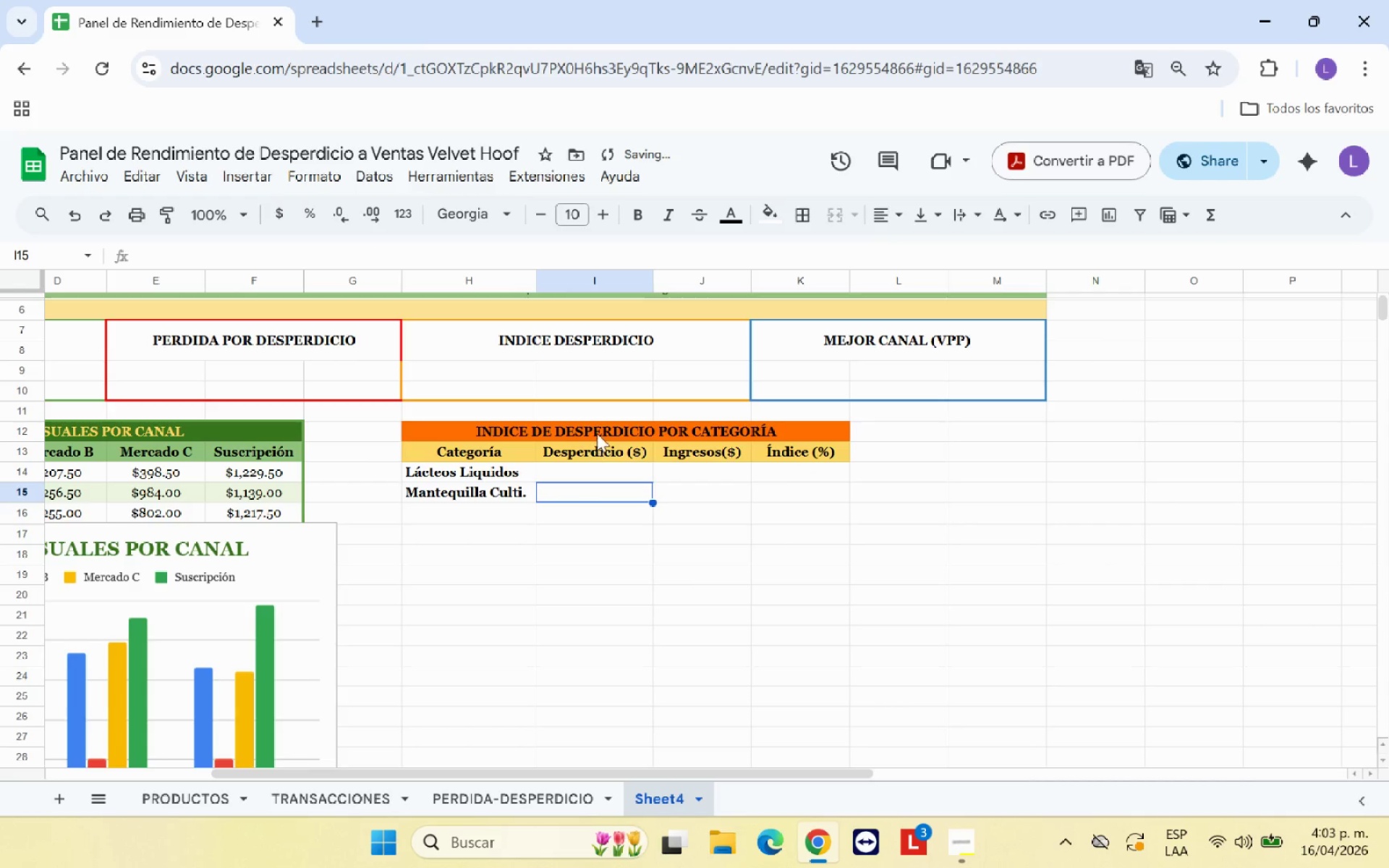 
left_click([598, 430])
 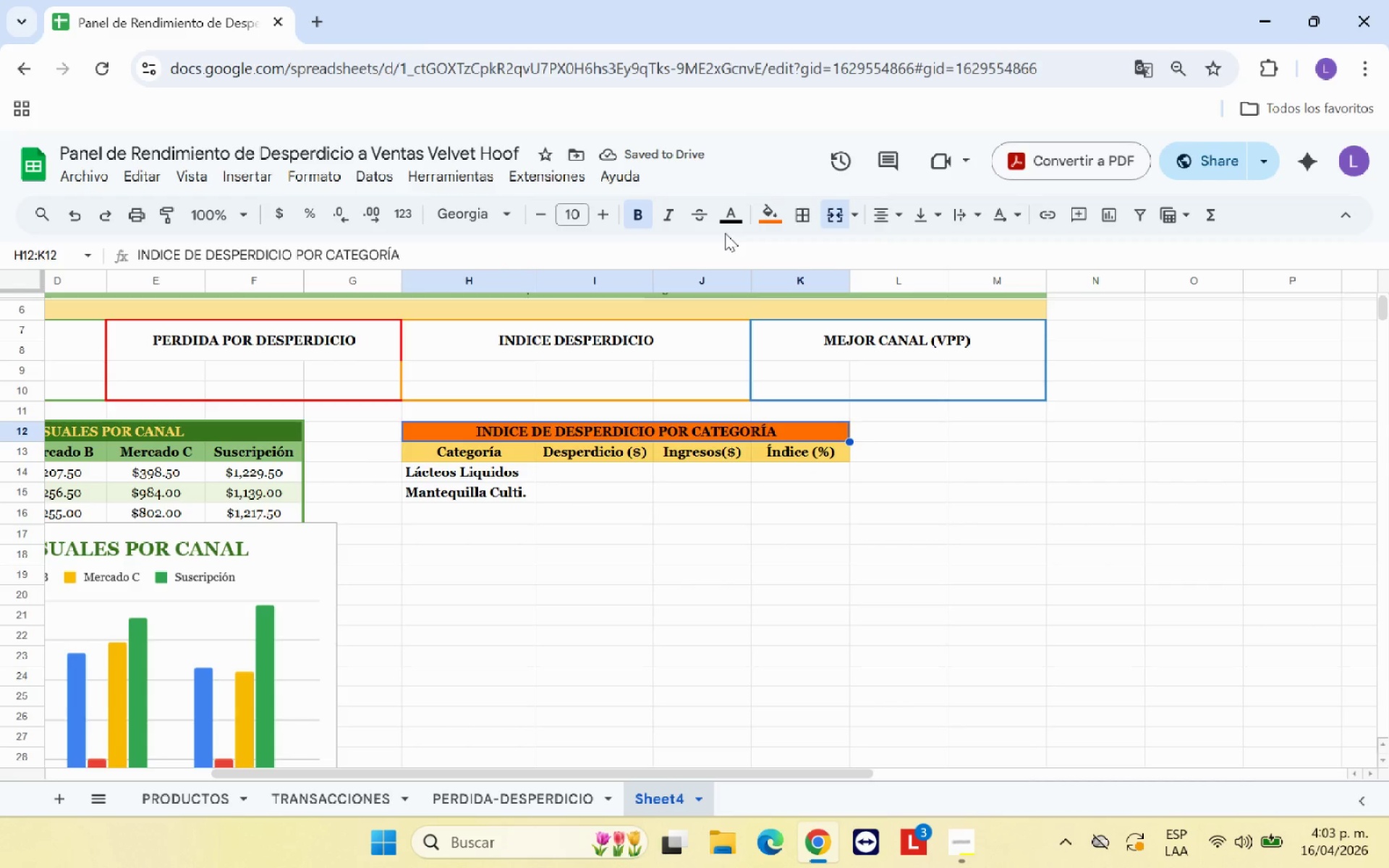 
left_click([605, 546])
 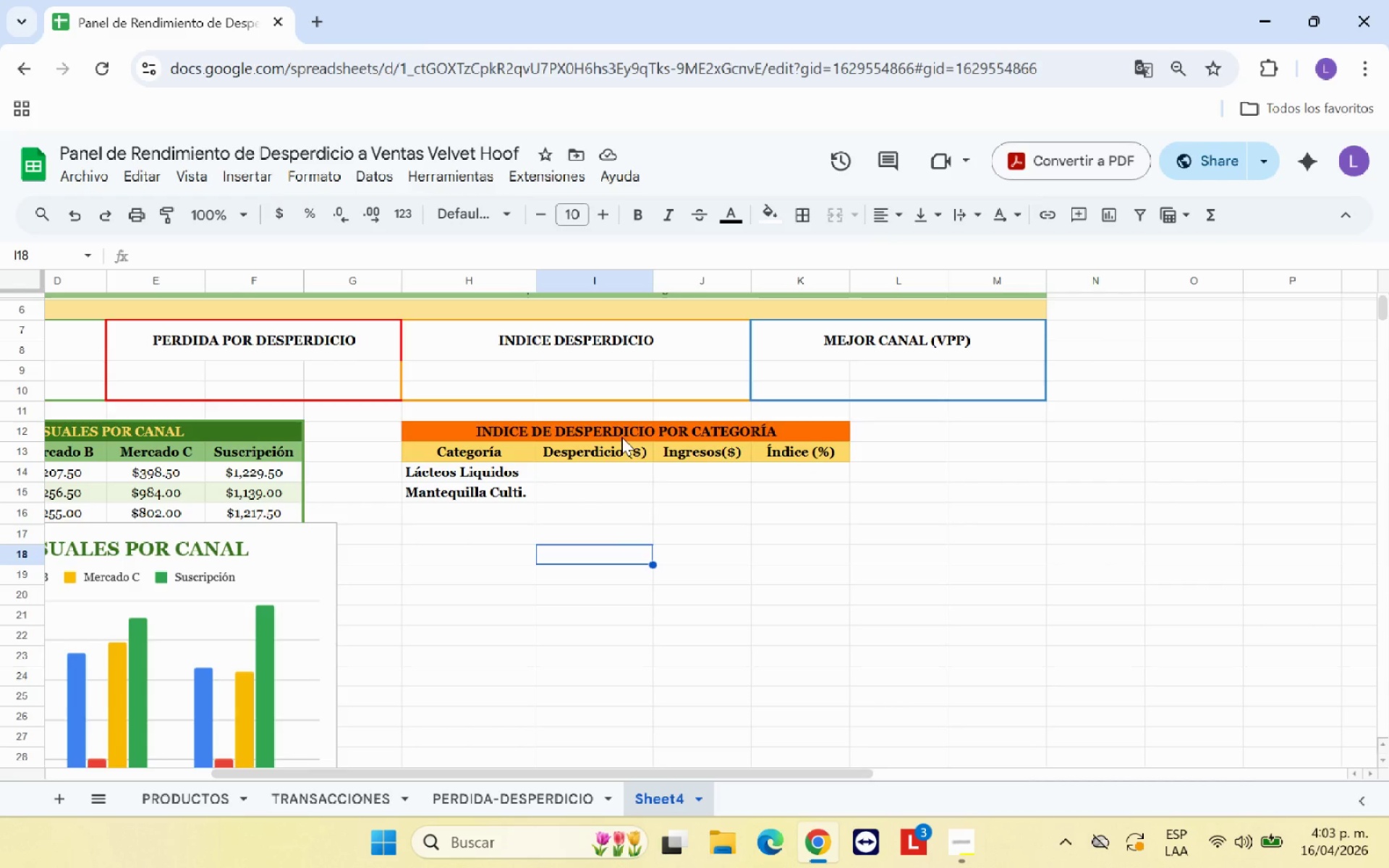 
left_click([621, 437])
 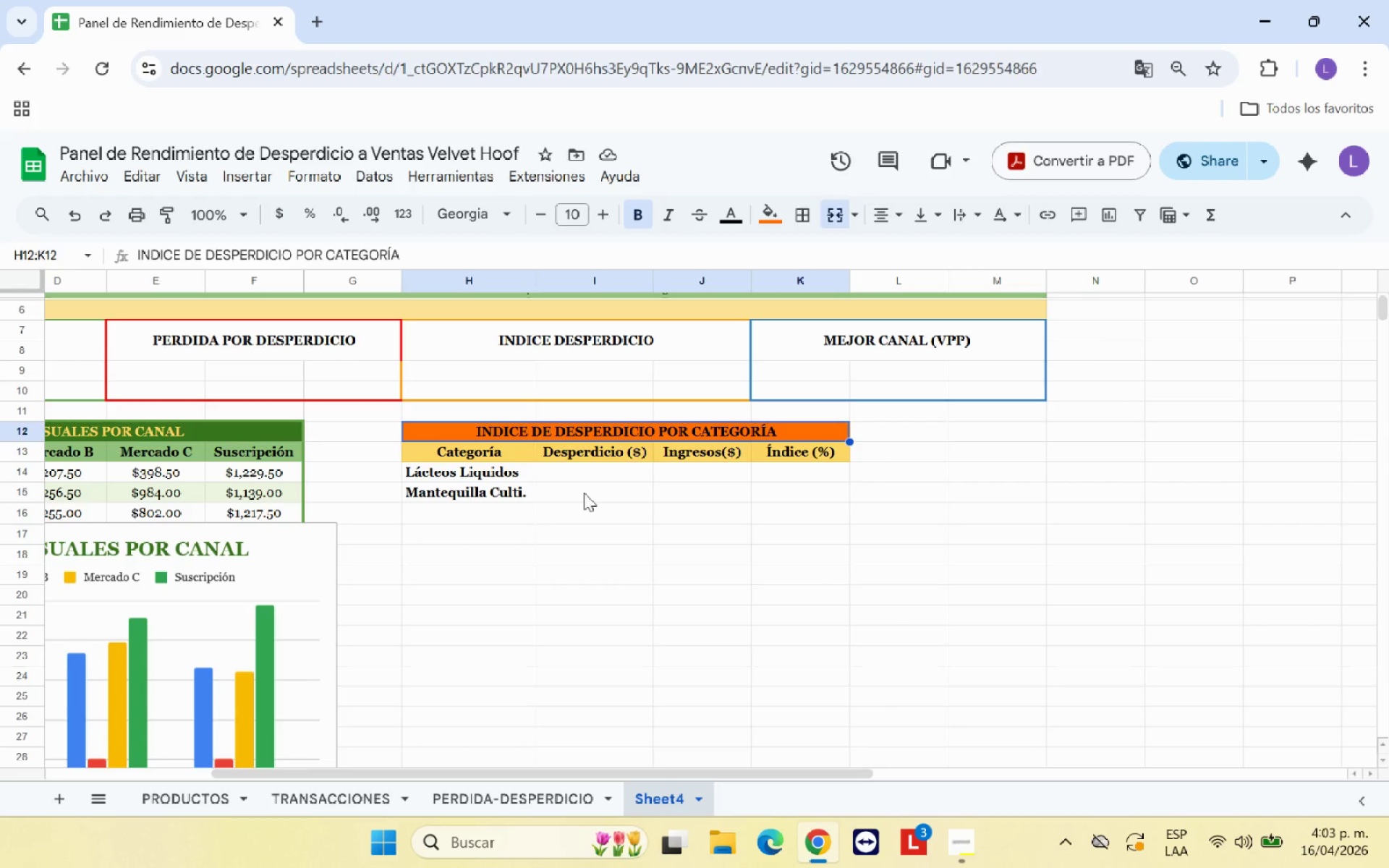 
left_click([584, 493])
 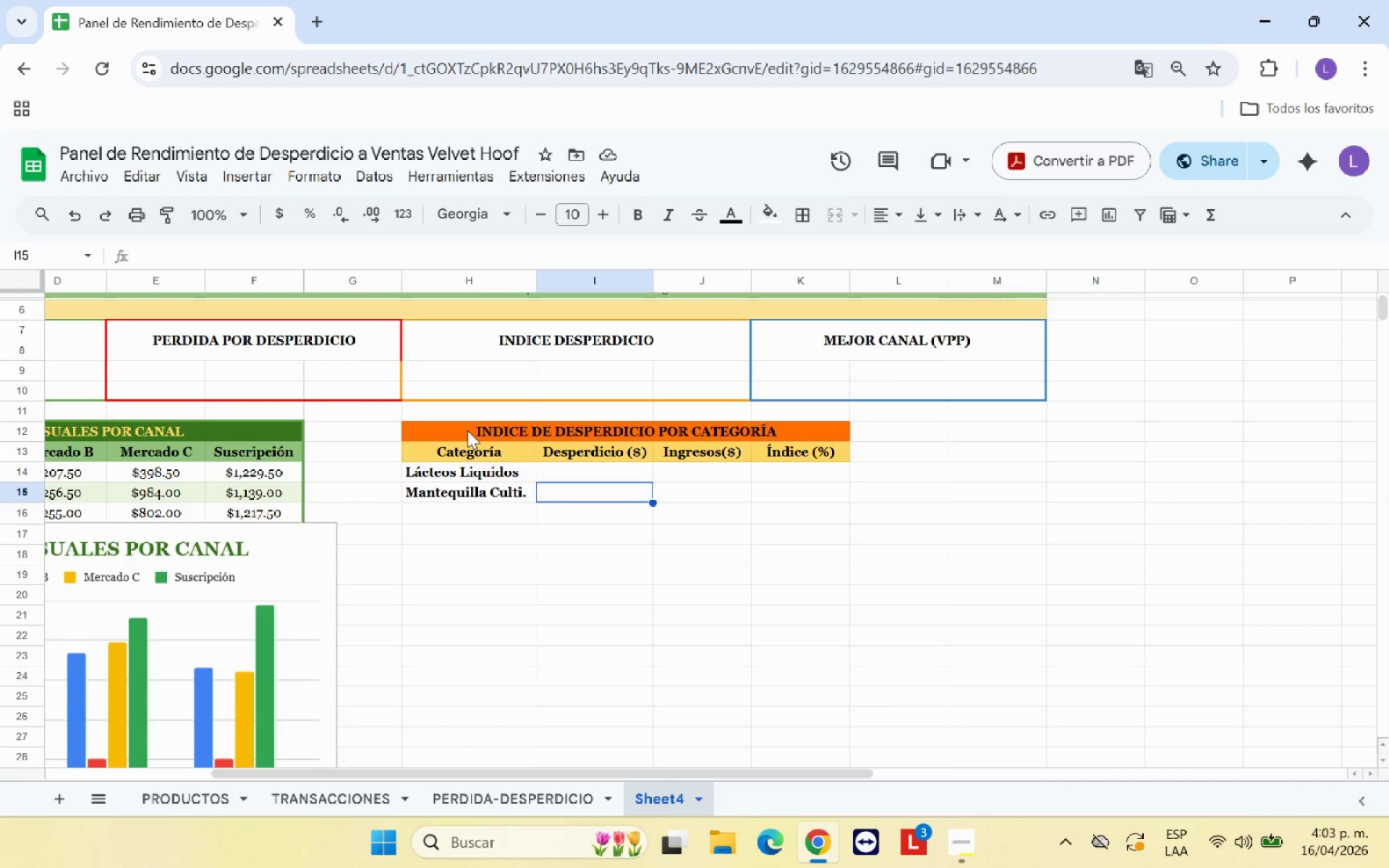 
left_click_drag(start_coordinate=[467, 430], to_coordinate=[530, 493])
 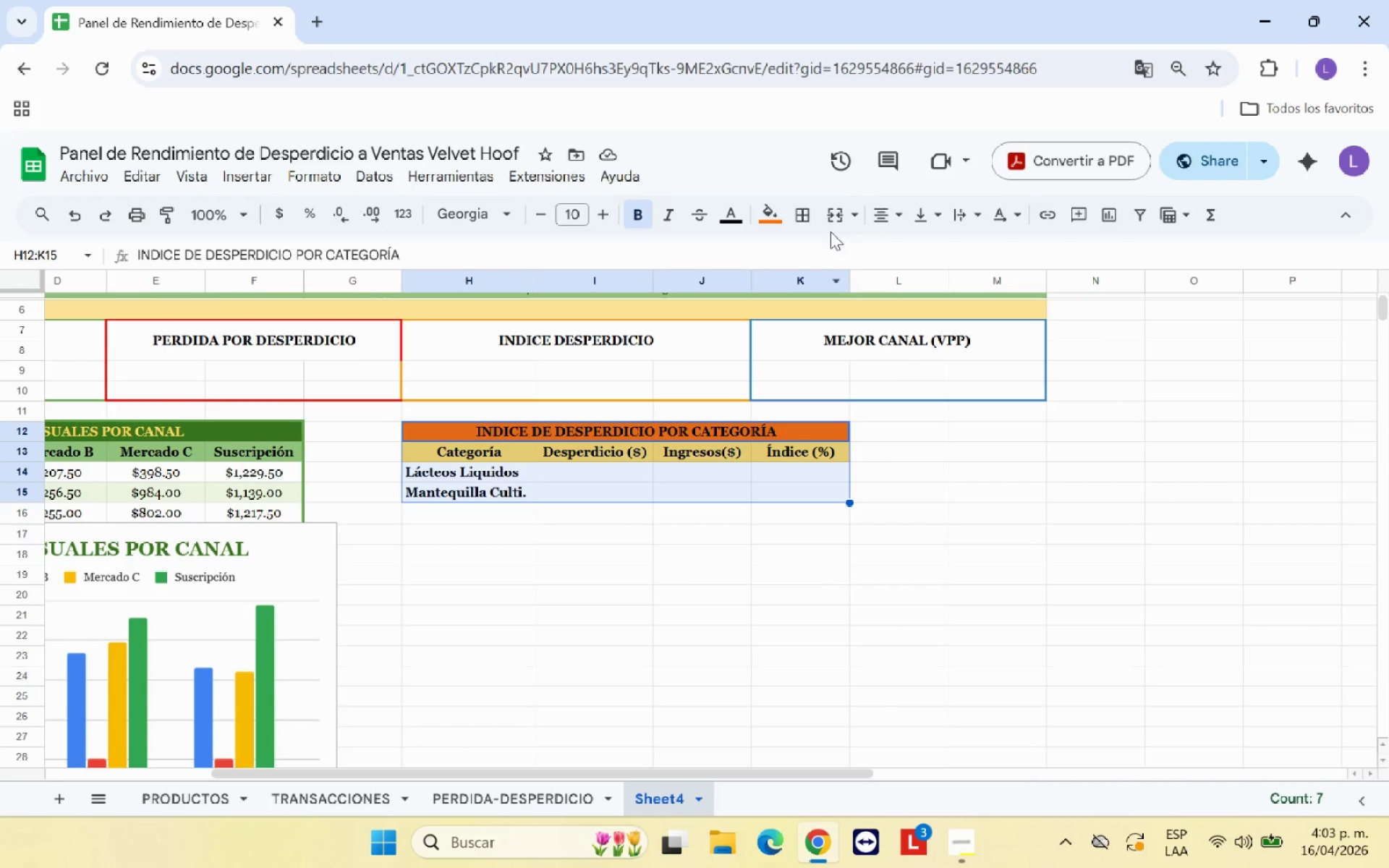 
left_click([807, 218])
 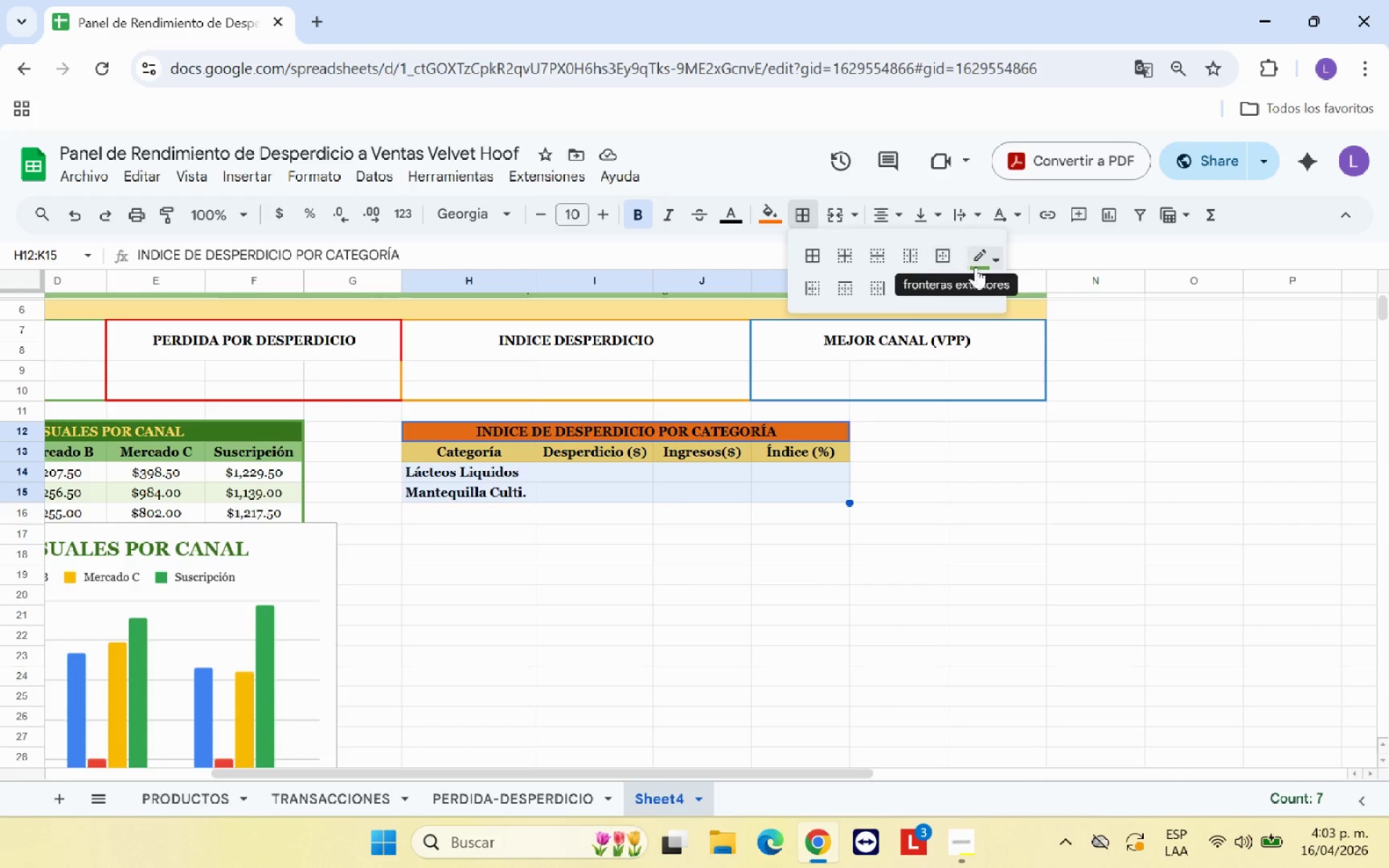 
left_click([989, 267])
 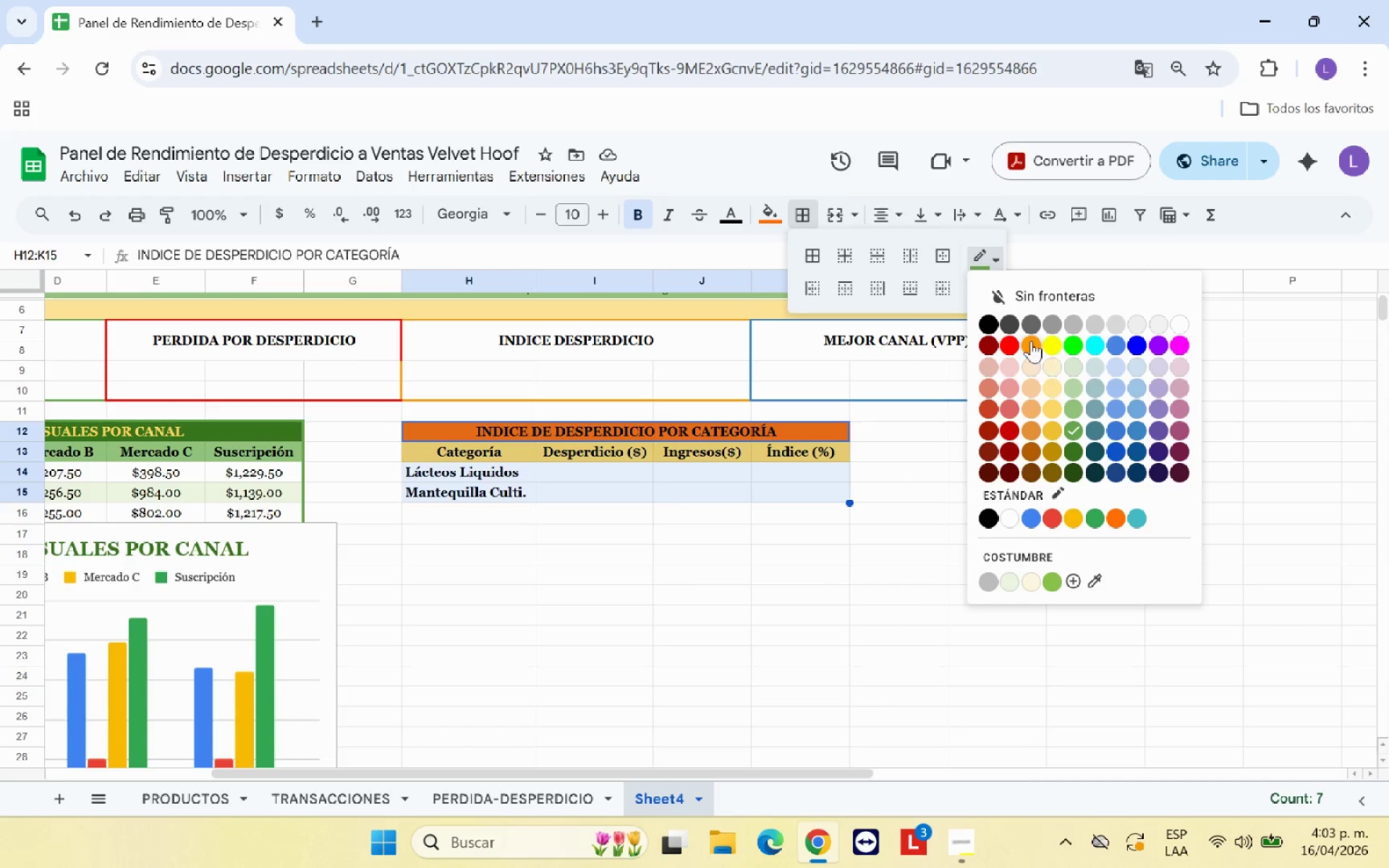 
left_click([1031, 341])
 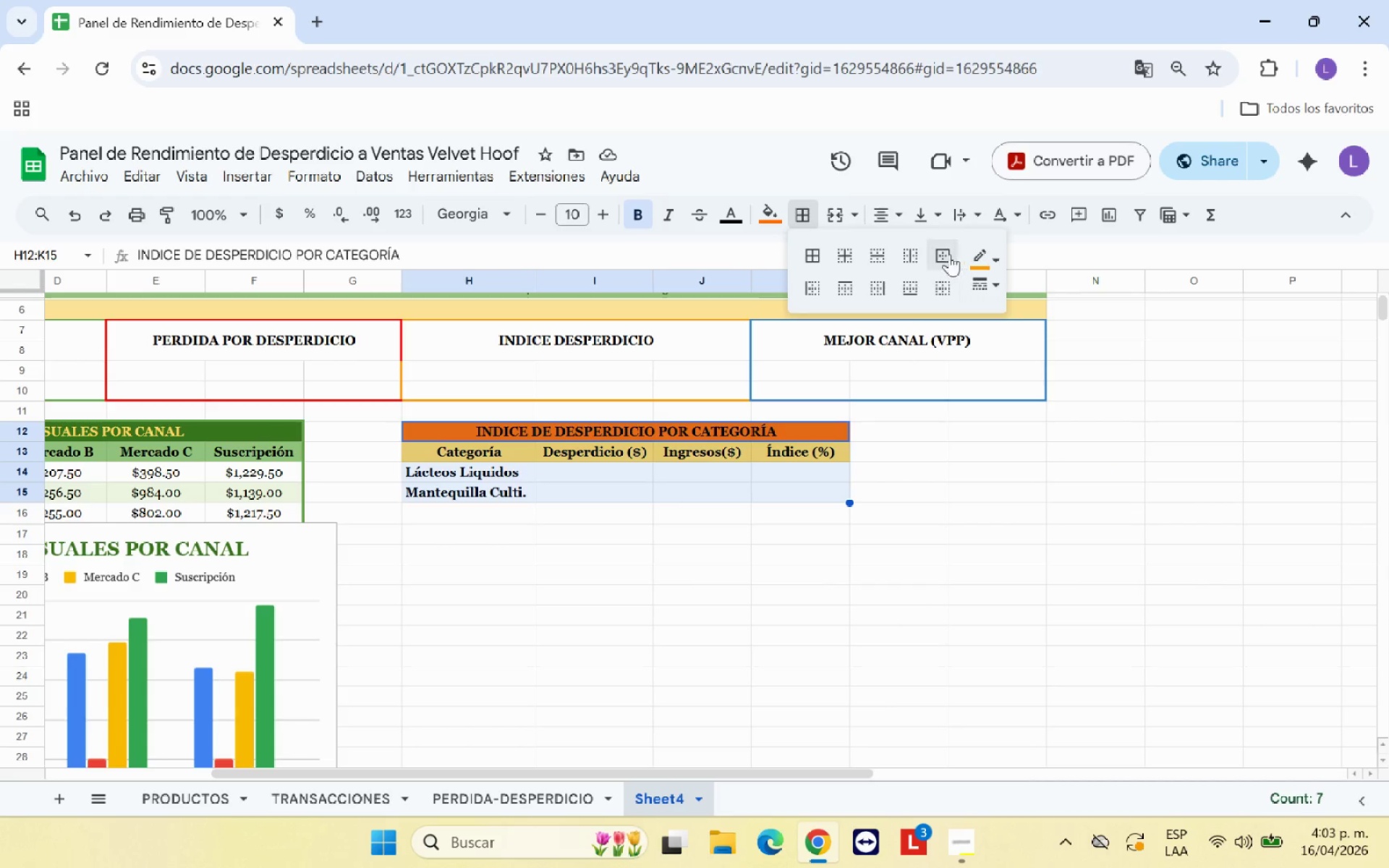 
left_click([948, 253])
 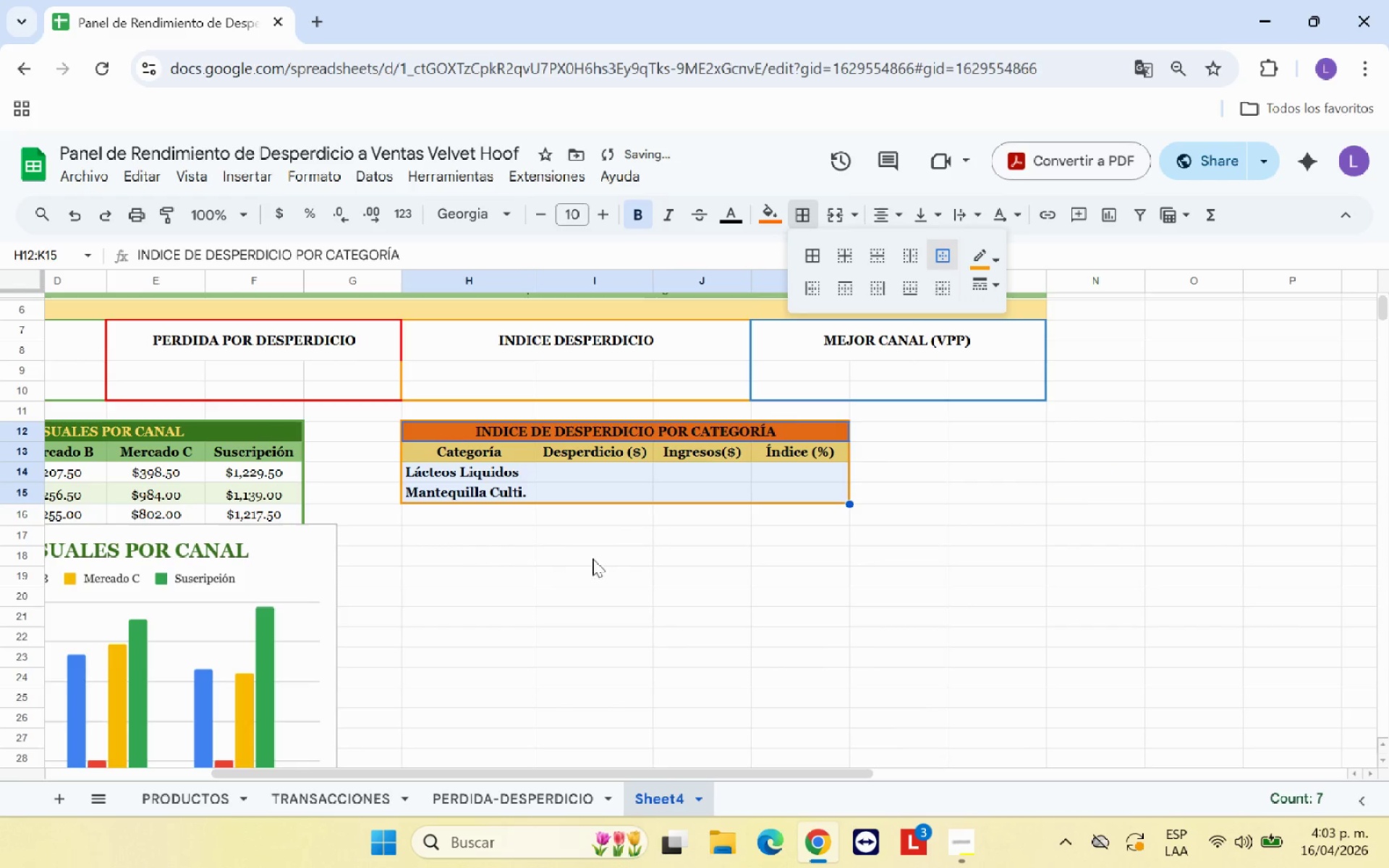 
left_click([582, 572])
 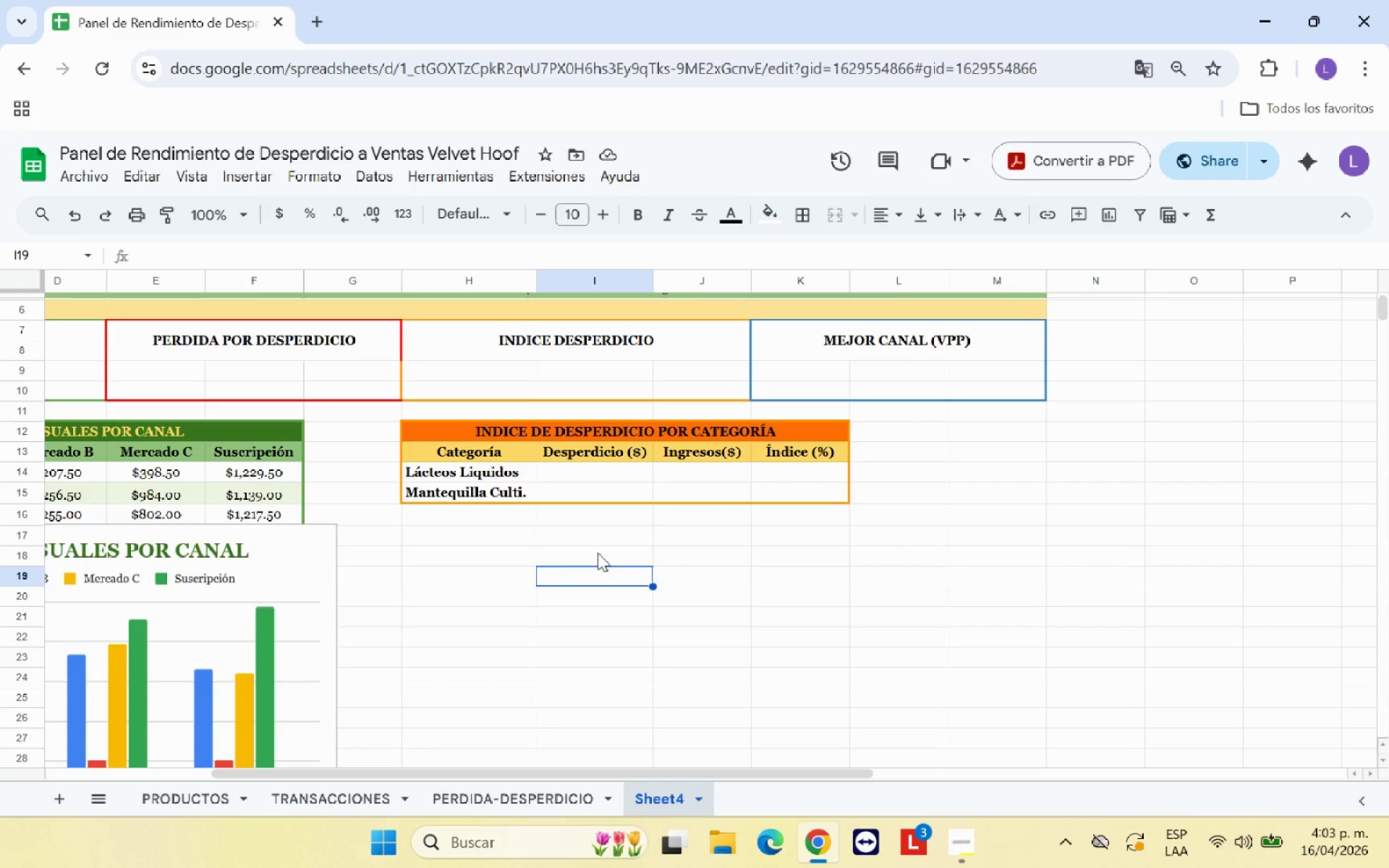 
wait(16.69)
 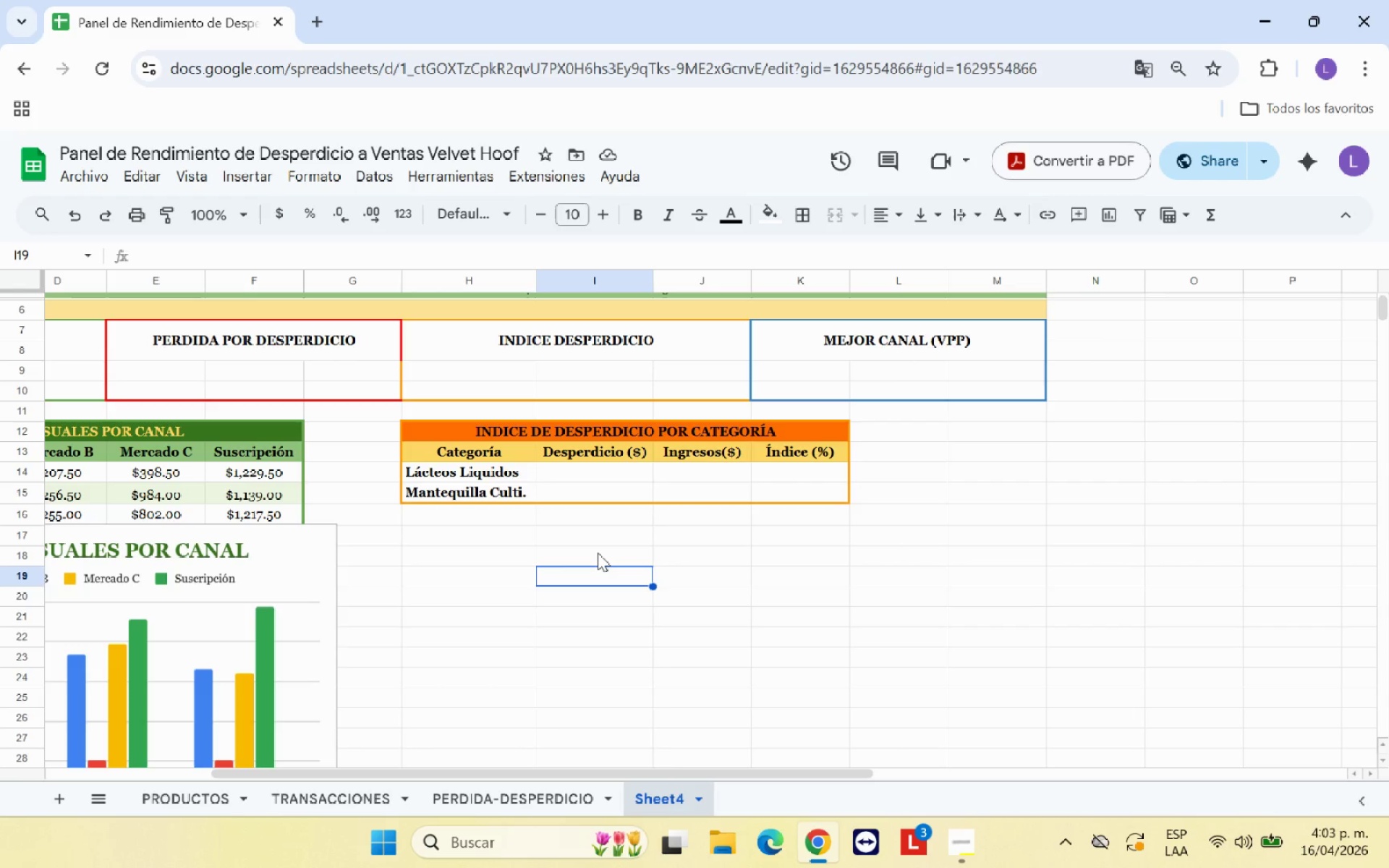 
left_click([464, 558])
 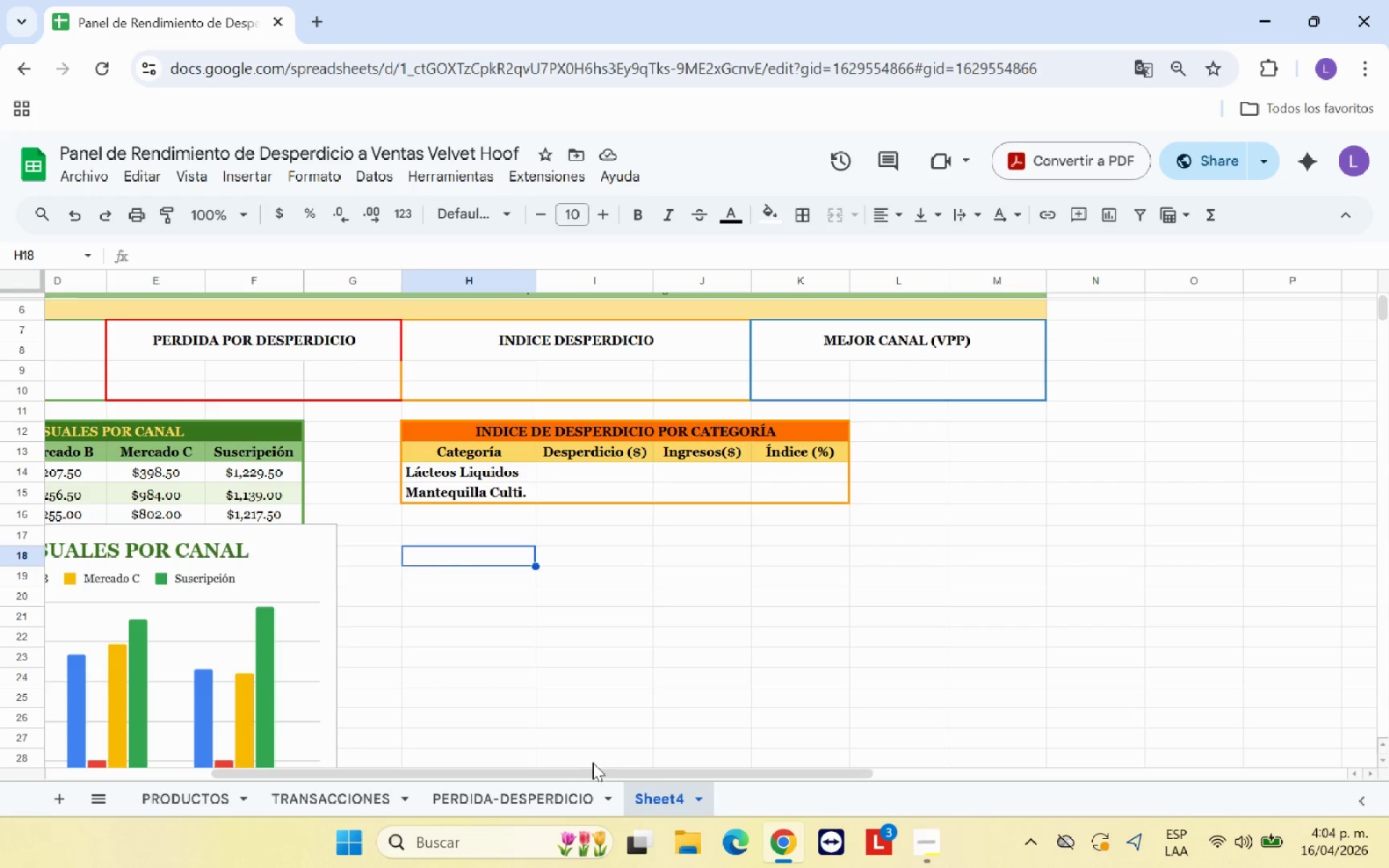 
left_click_drag(start_coordinate=[592, 772], to_coordinate=[381, 774])
 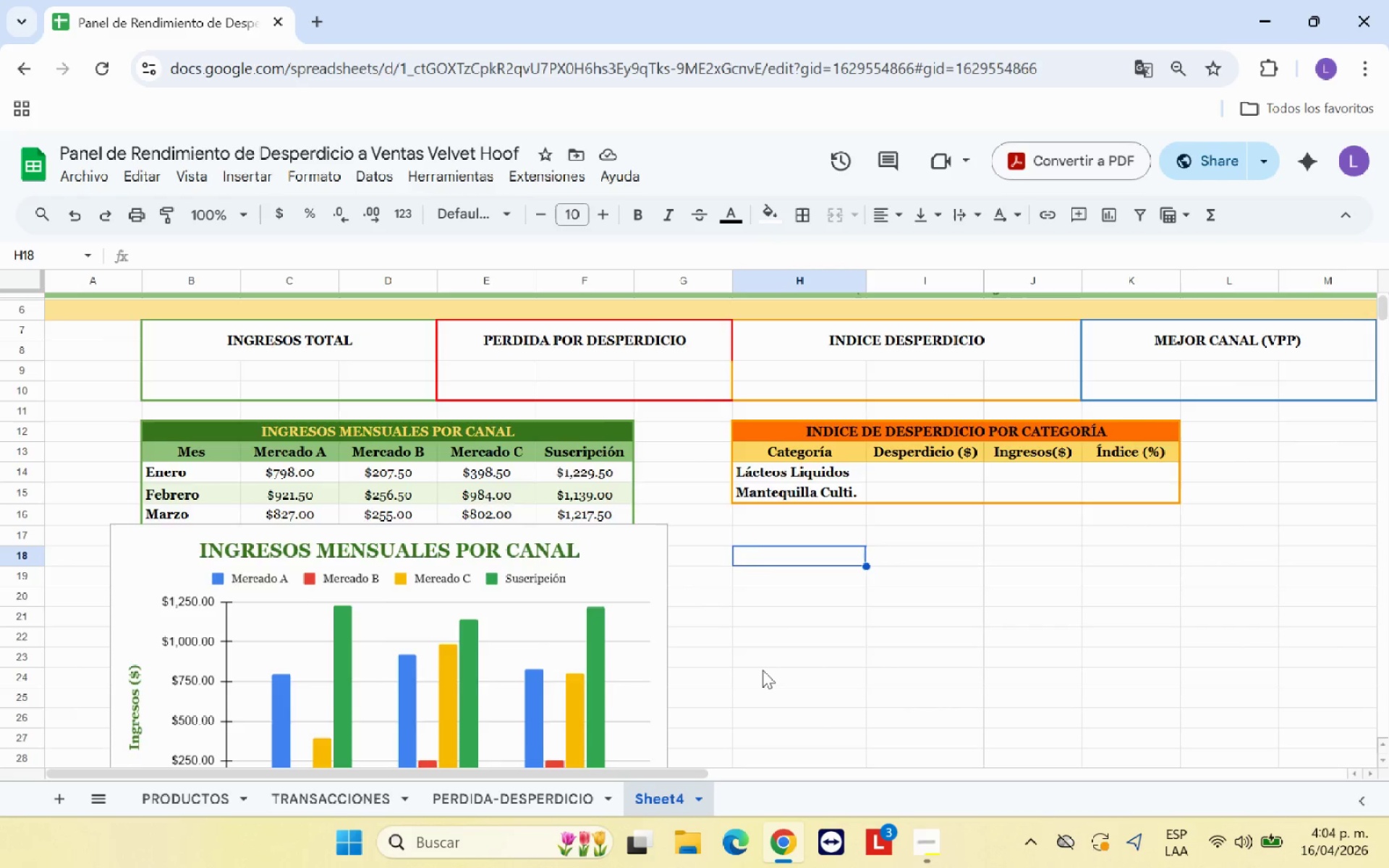 
scroll: coordinate [763, 669], scroll_direction: up, amount: 3.0
 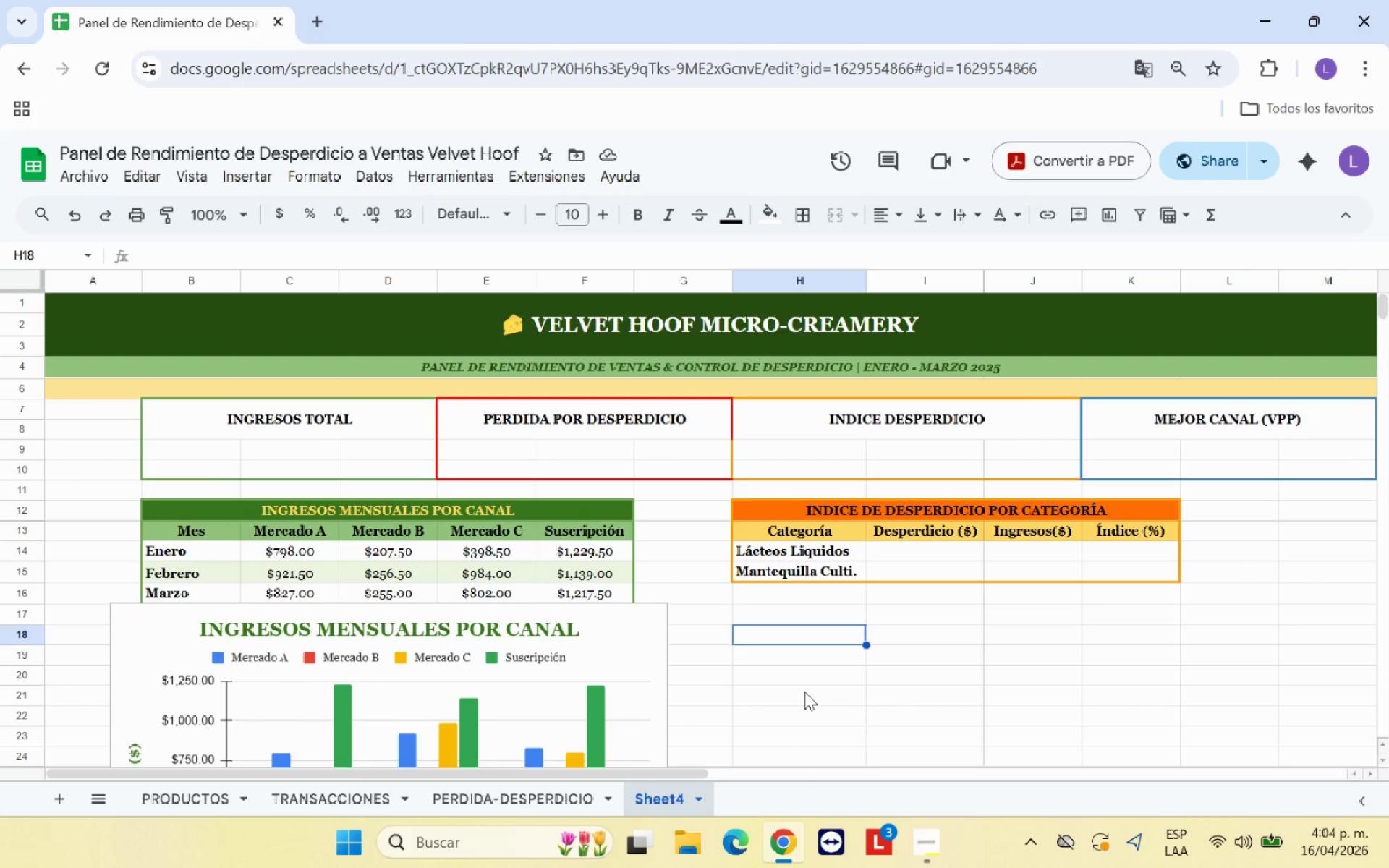 
scroll: coordinate [804, 692], scroll_direction: down, amount: 3.0
 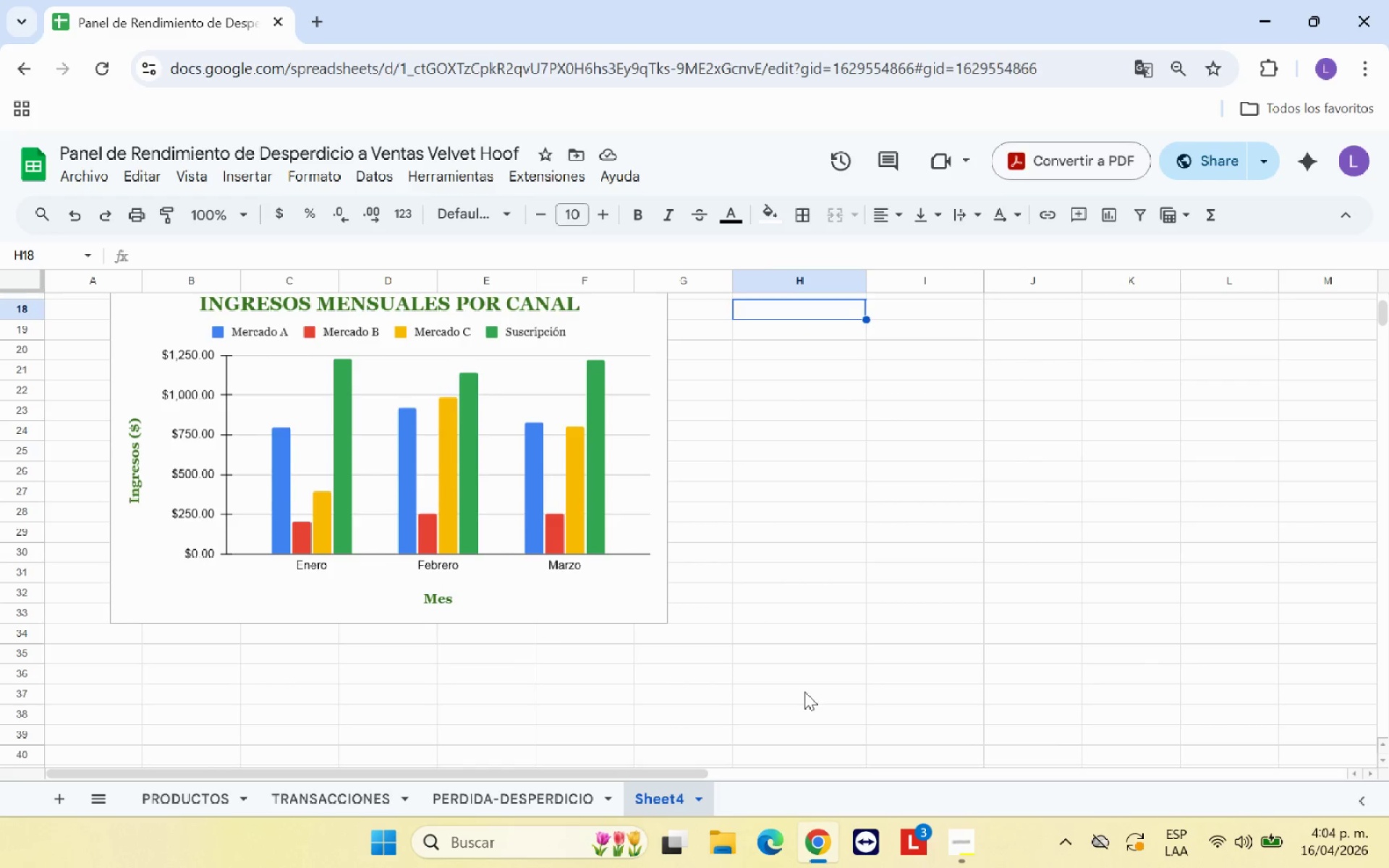 
scroll: coordinate [804, 692], scroll_direction: up, amount: 6.0
 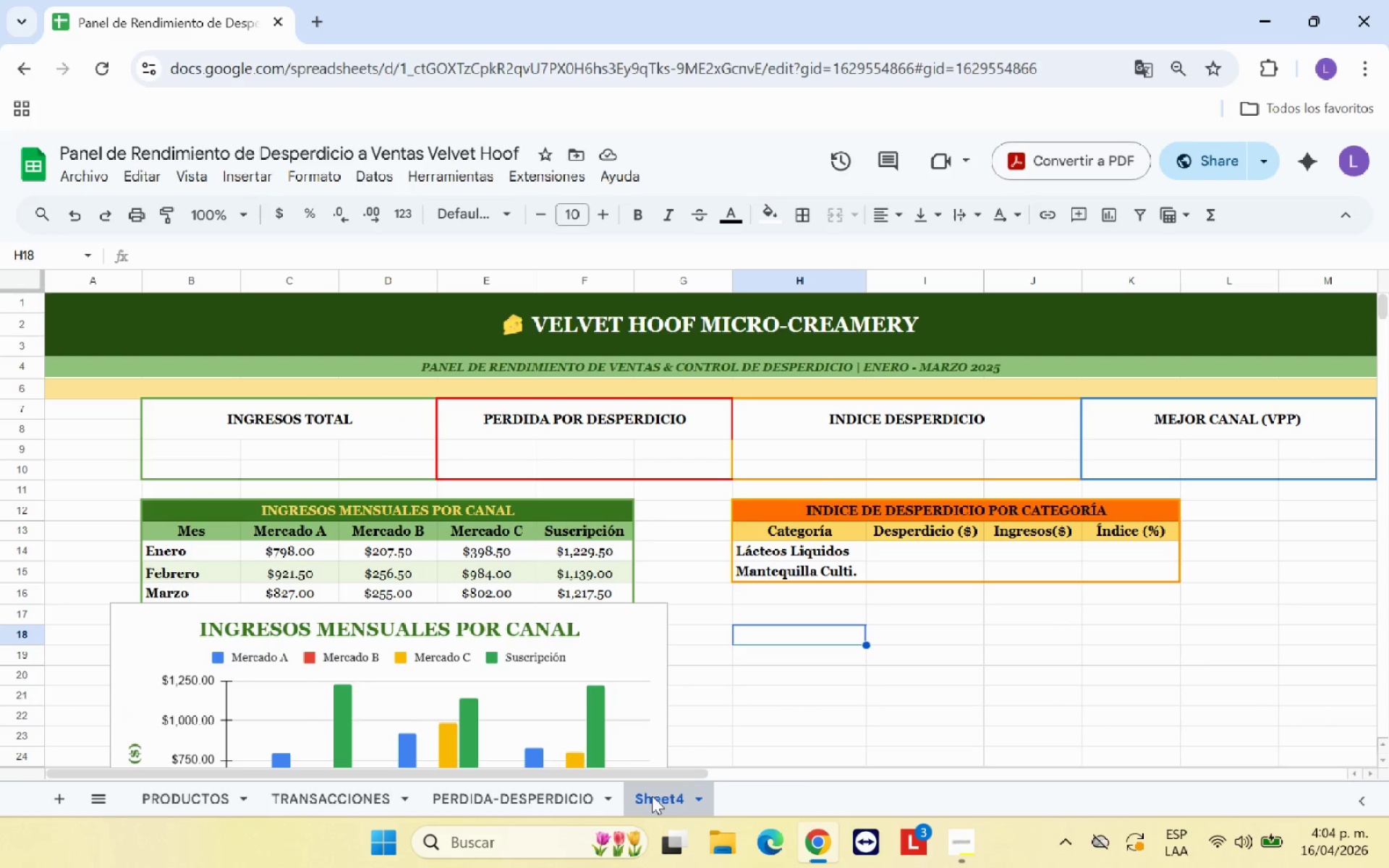 
double_click([652, 796])
 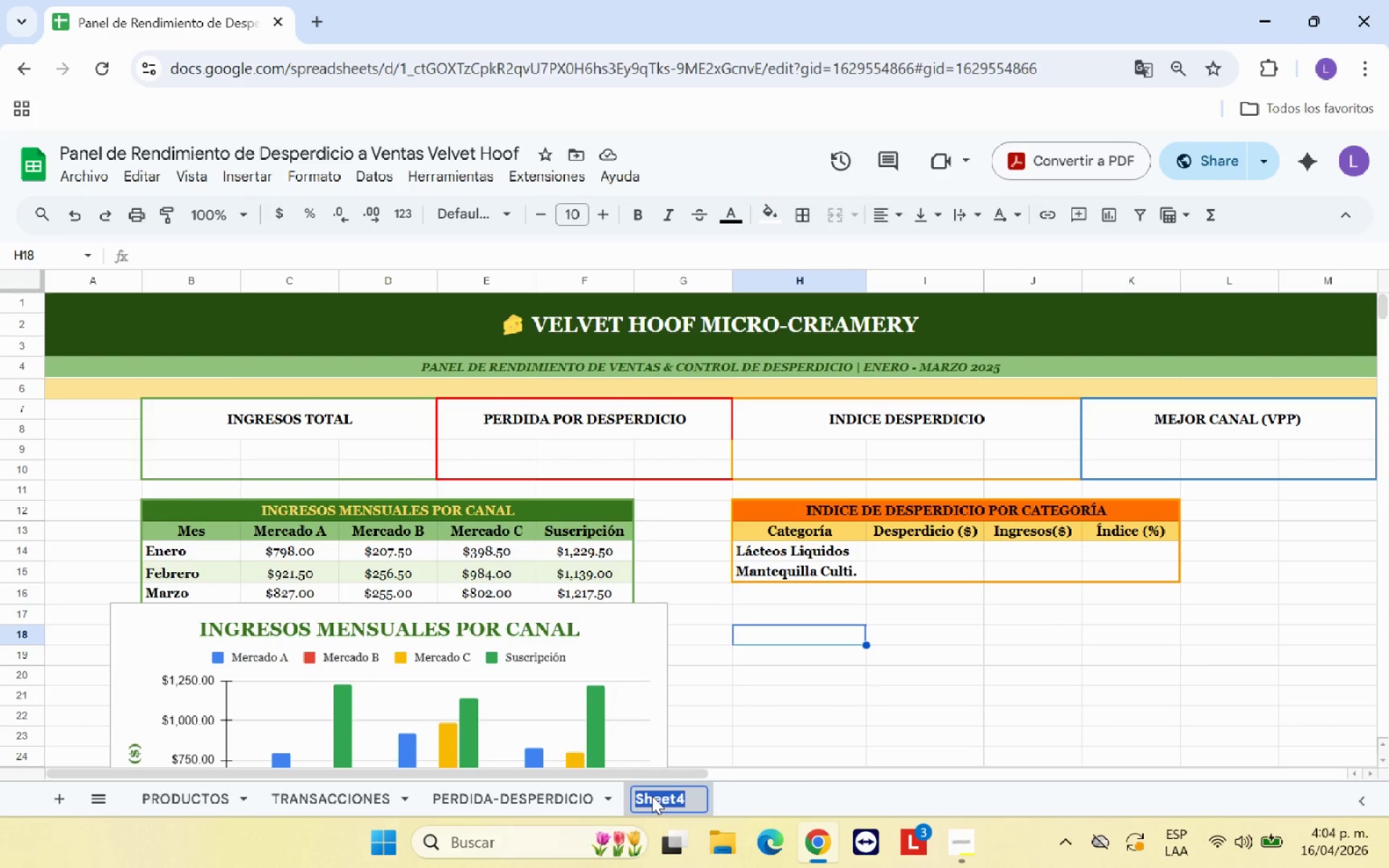 
type(DASHBOARD)
 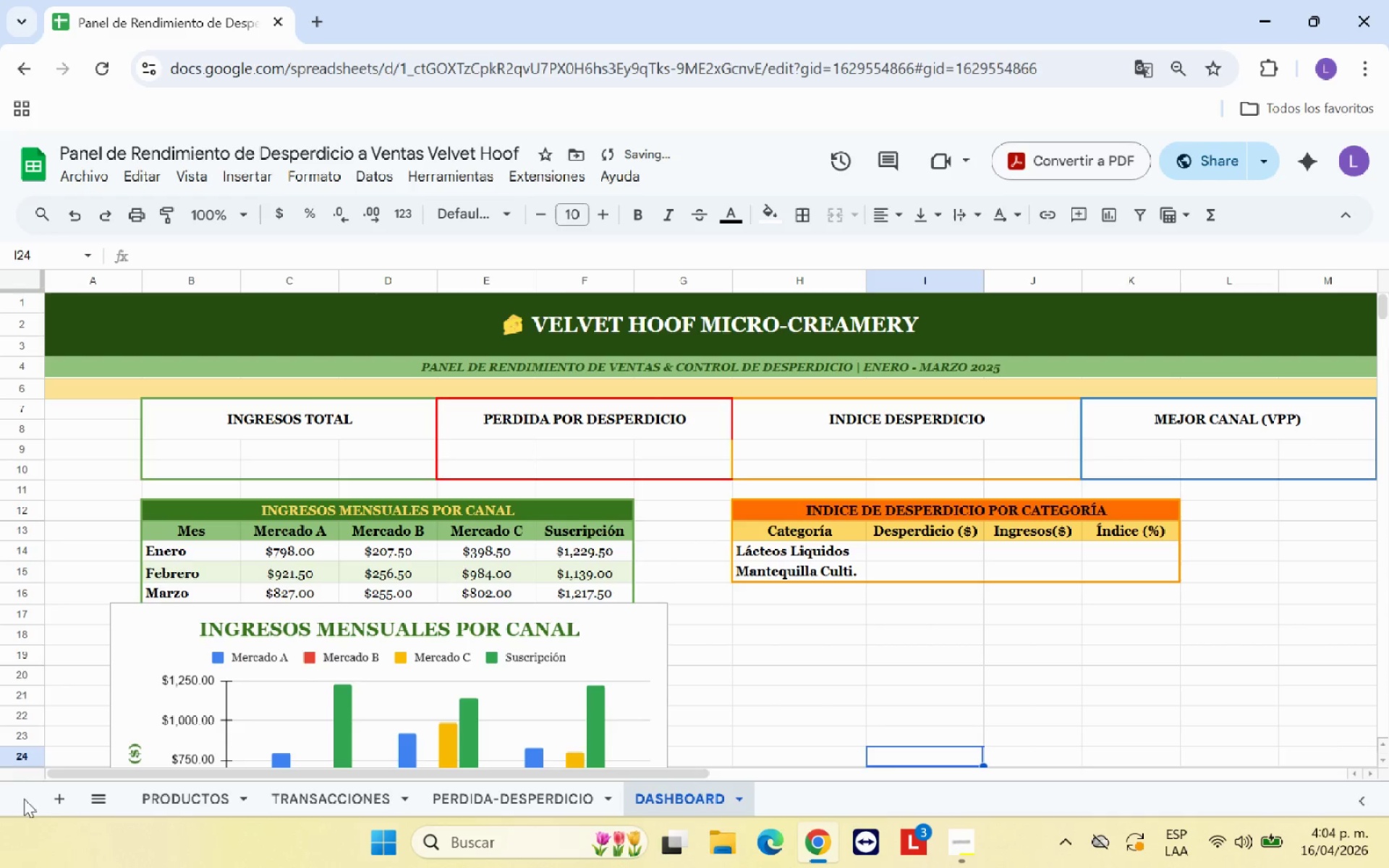 
left_click([49, 803])
 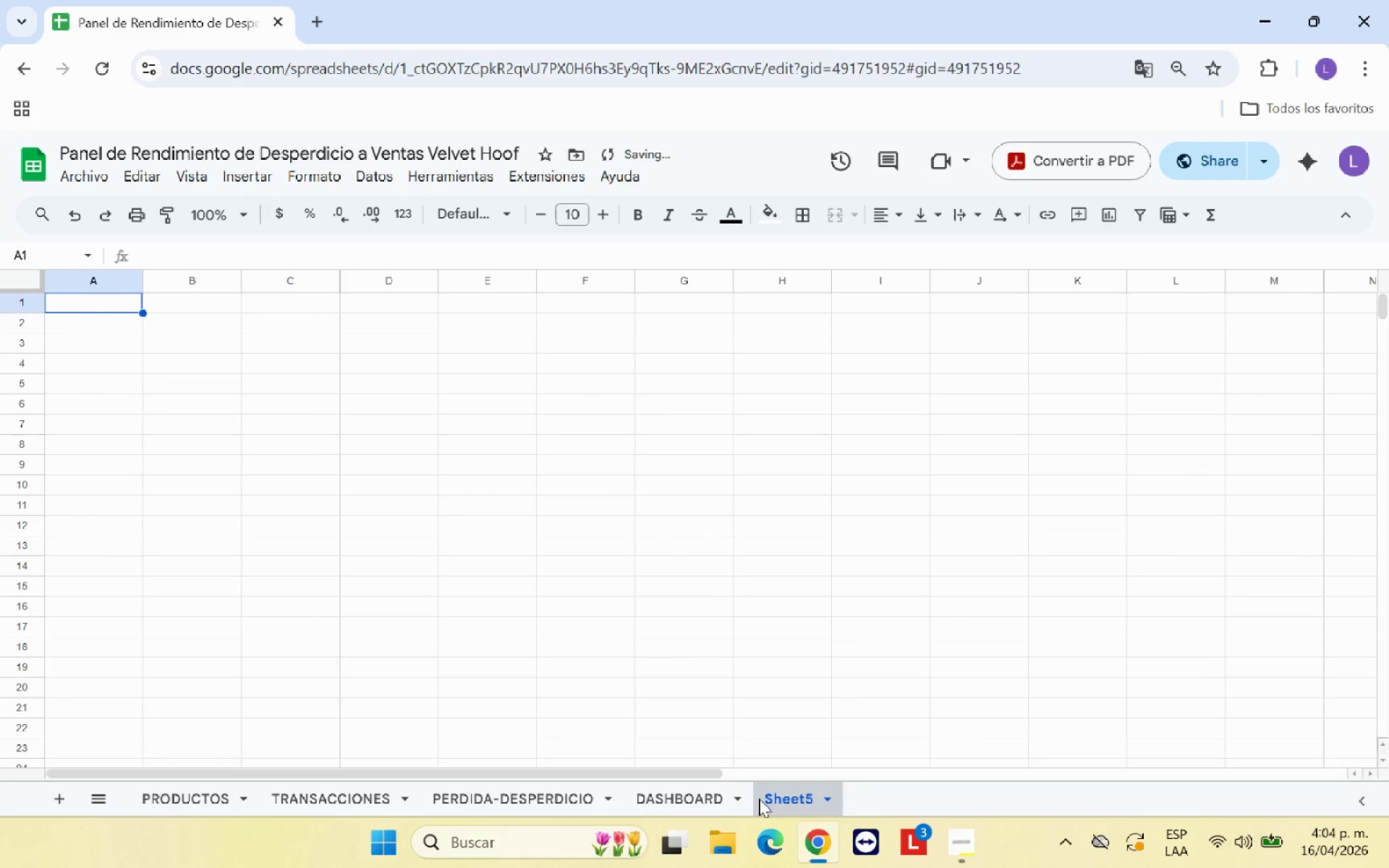 
left_click_drag(start_coordinate=[680, 803], to_coordinate=[872, 799])
 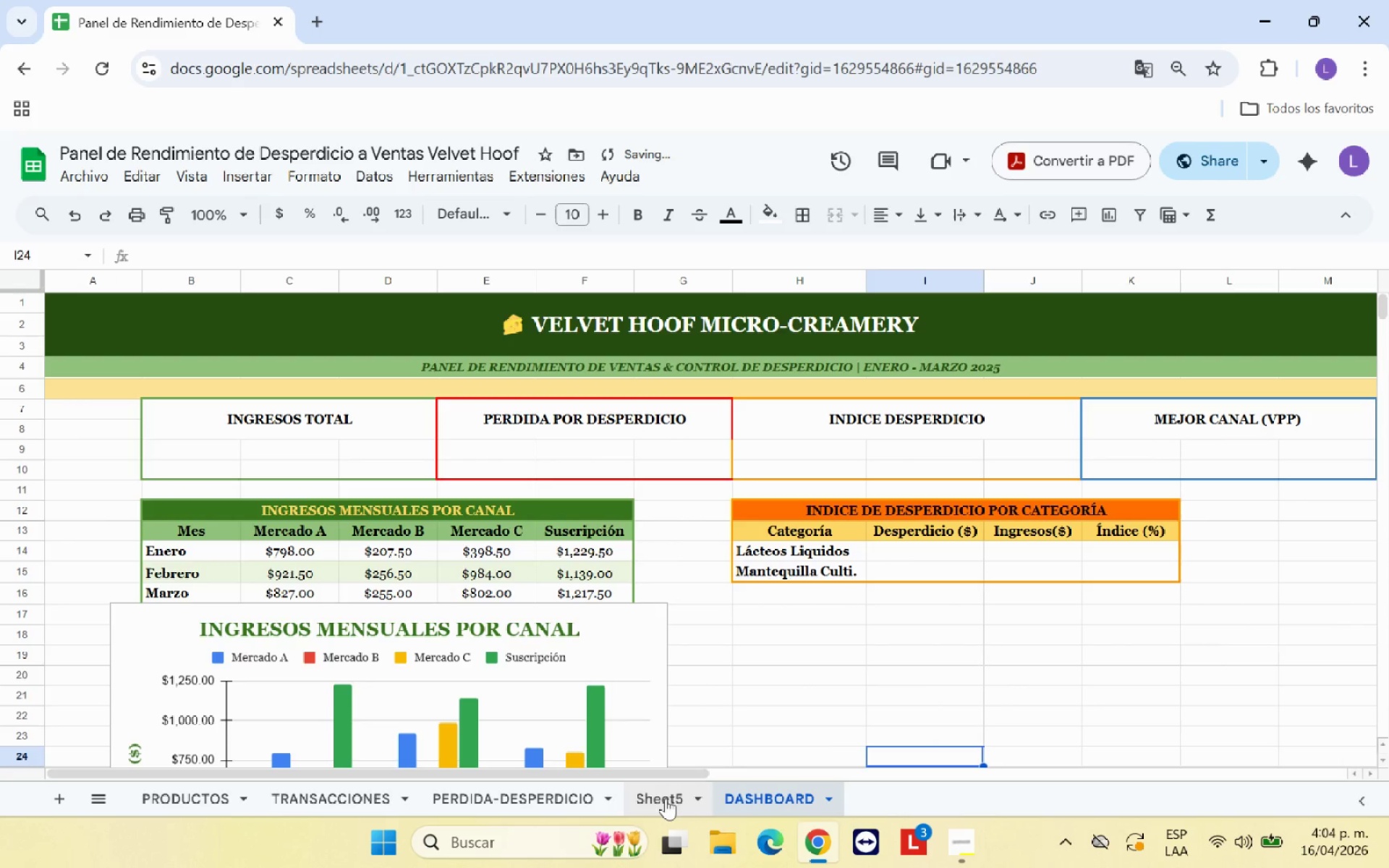 
left_click([666, 798])
 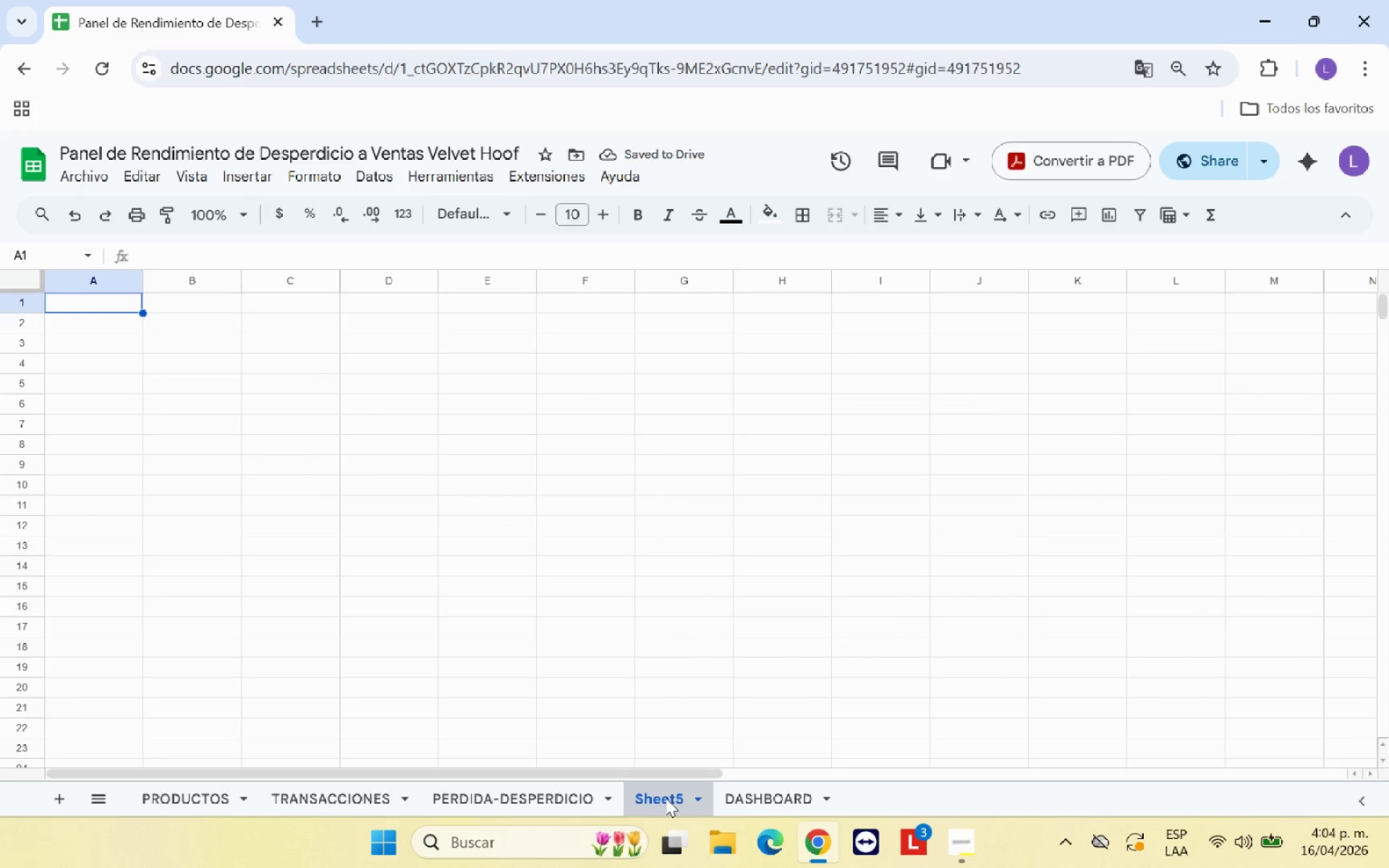 
double_click([666, 798])
 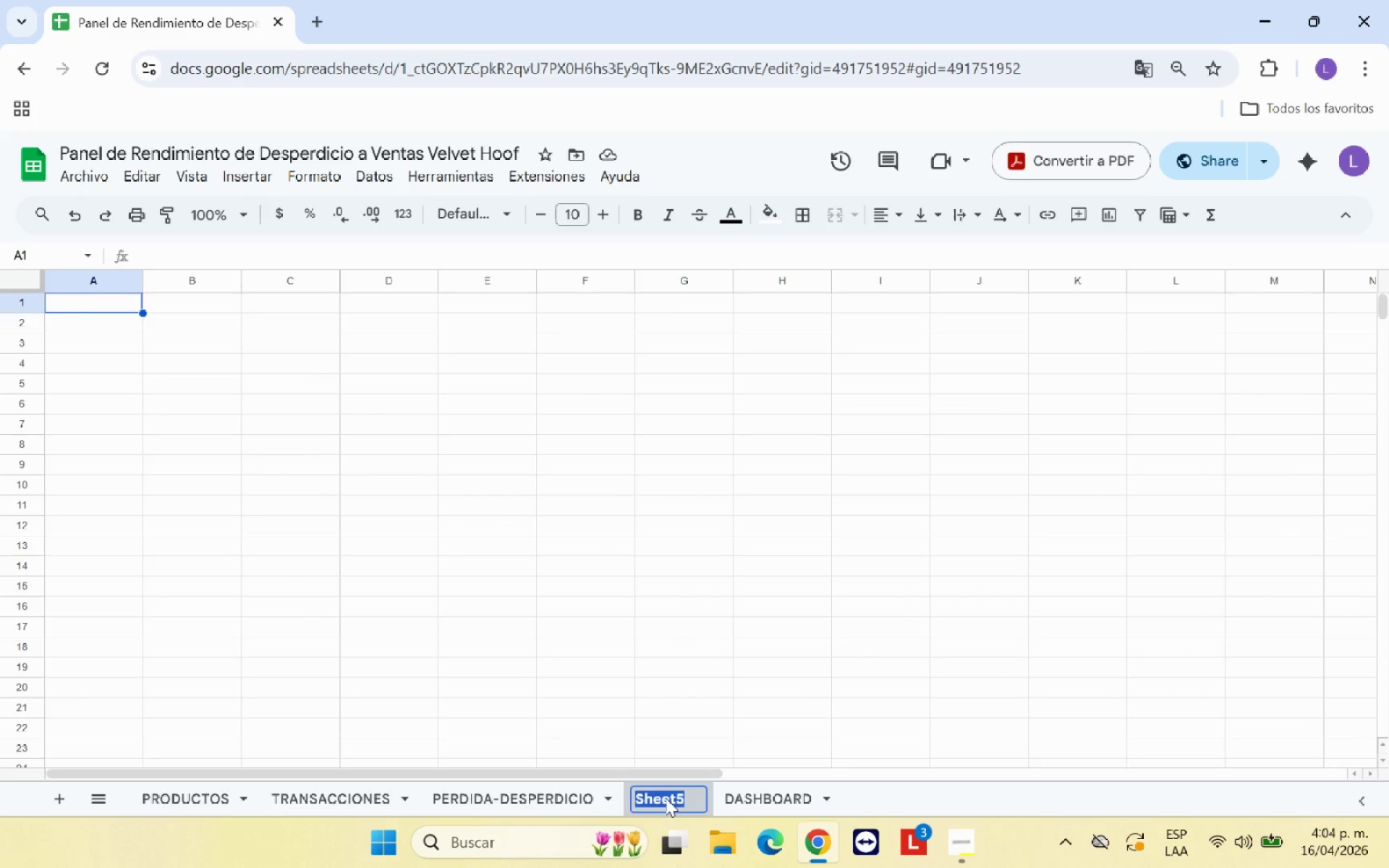 
type(RESU)
key(Backspace)
type(UMEN MENSUAL)
 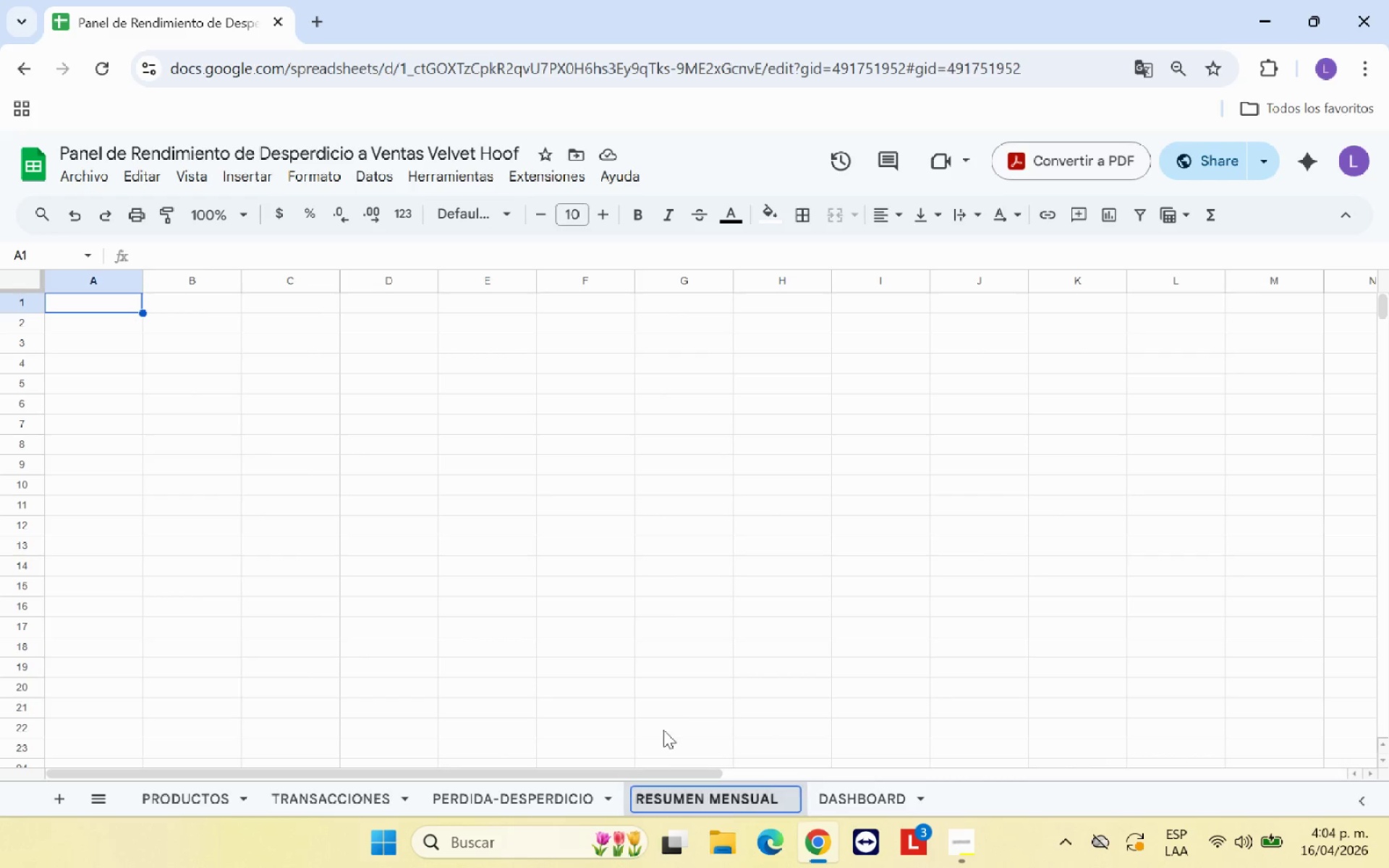 
left_click([666, 664])
 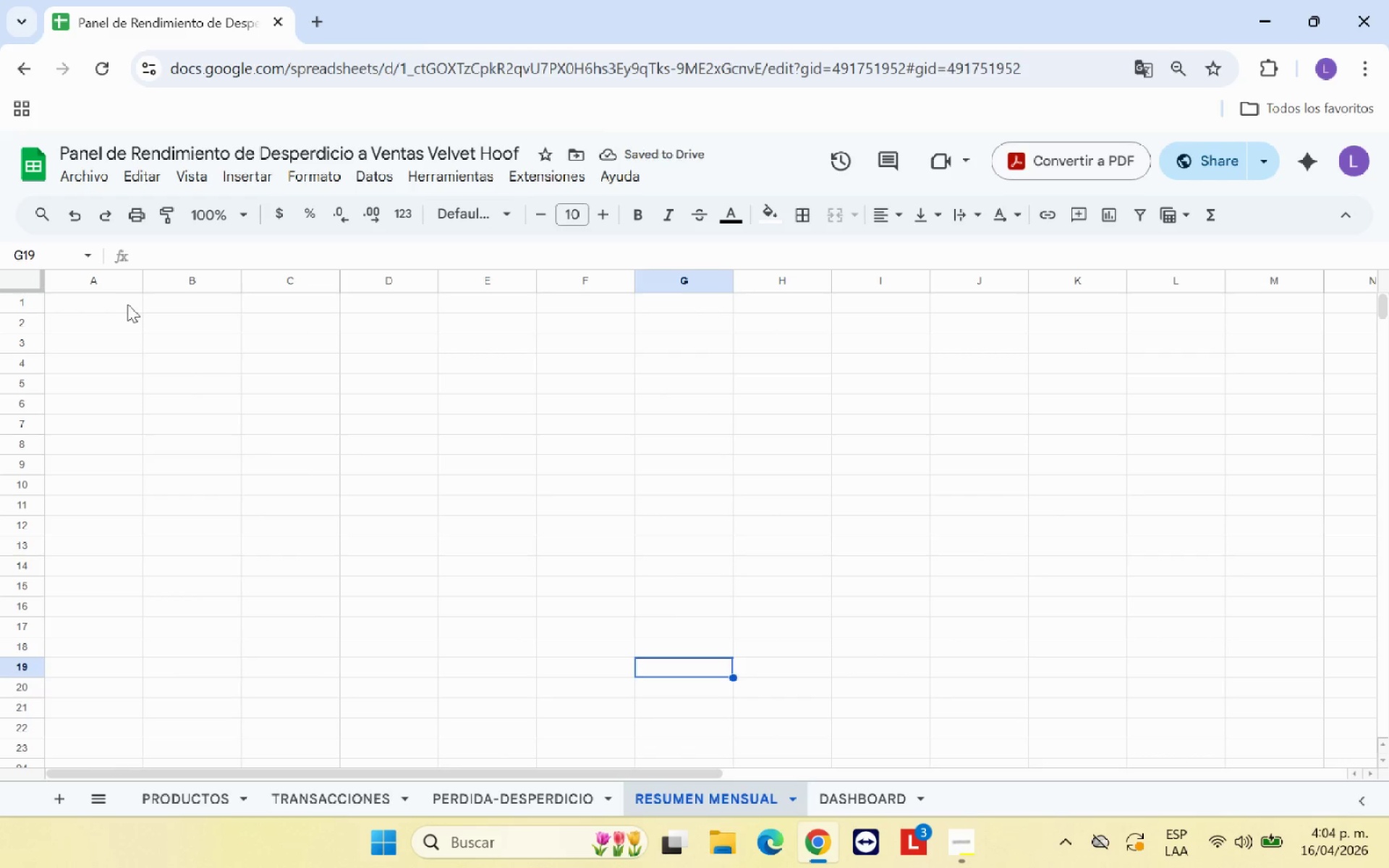 
type(RESUMEN MENSUAL DE INGRESOS ^ DESPERDICIO)
 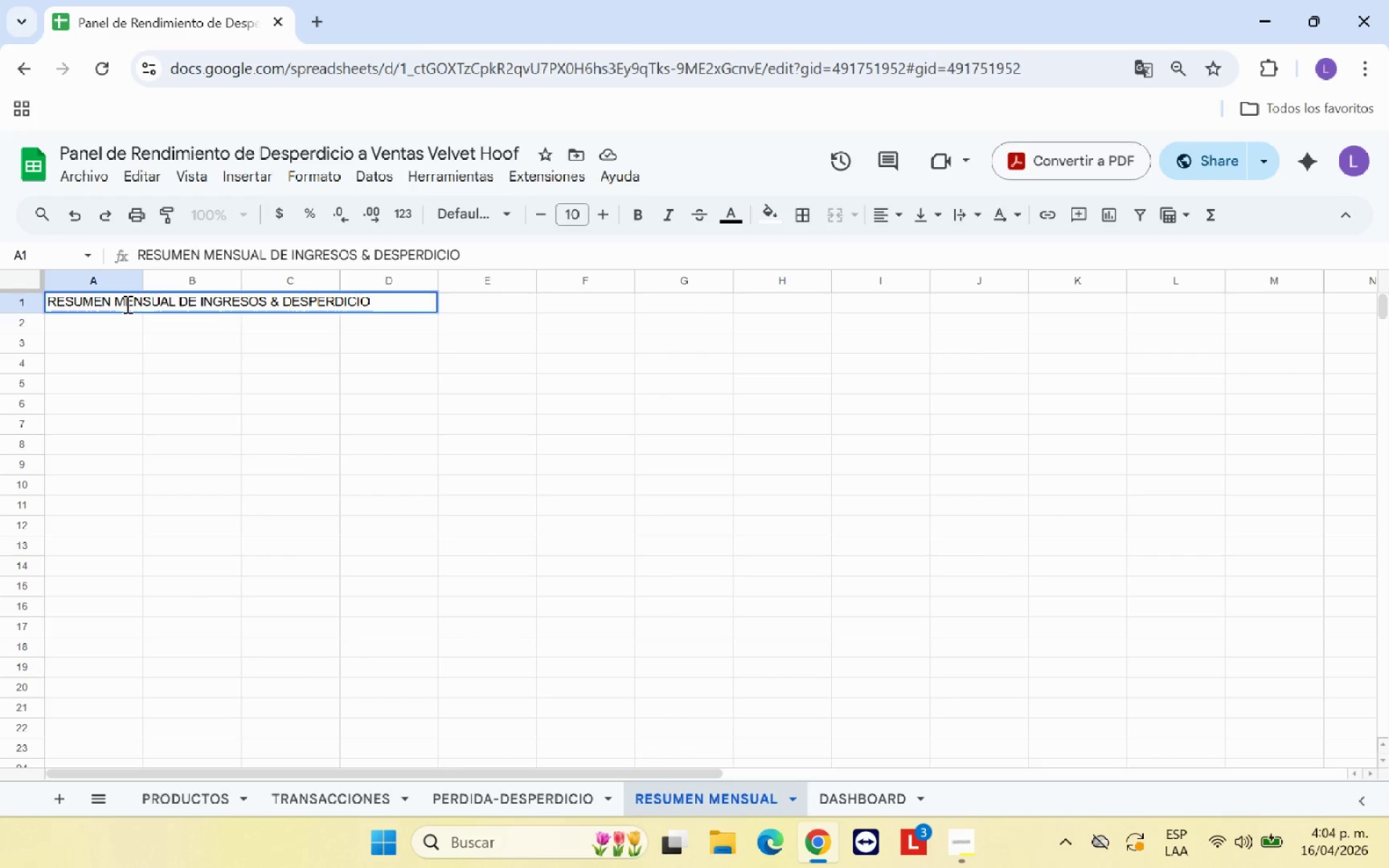 
left_click([205, 414])
 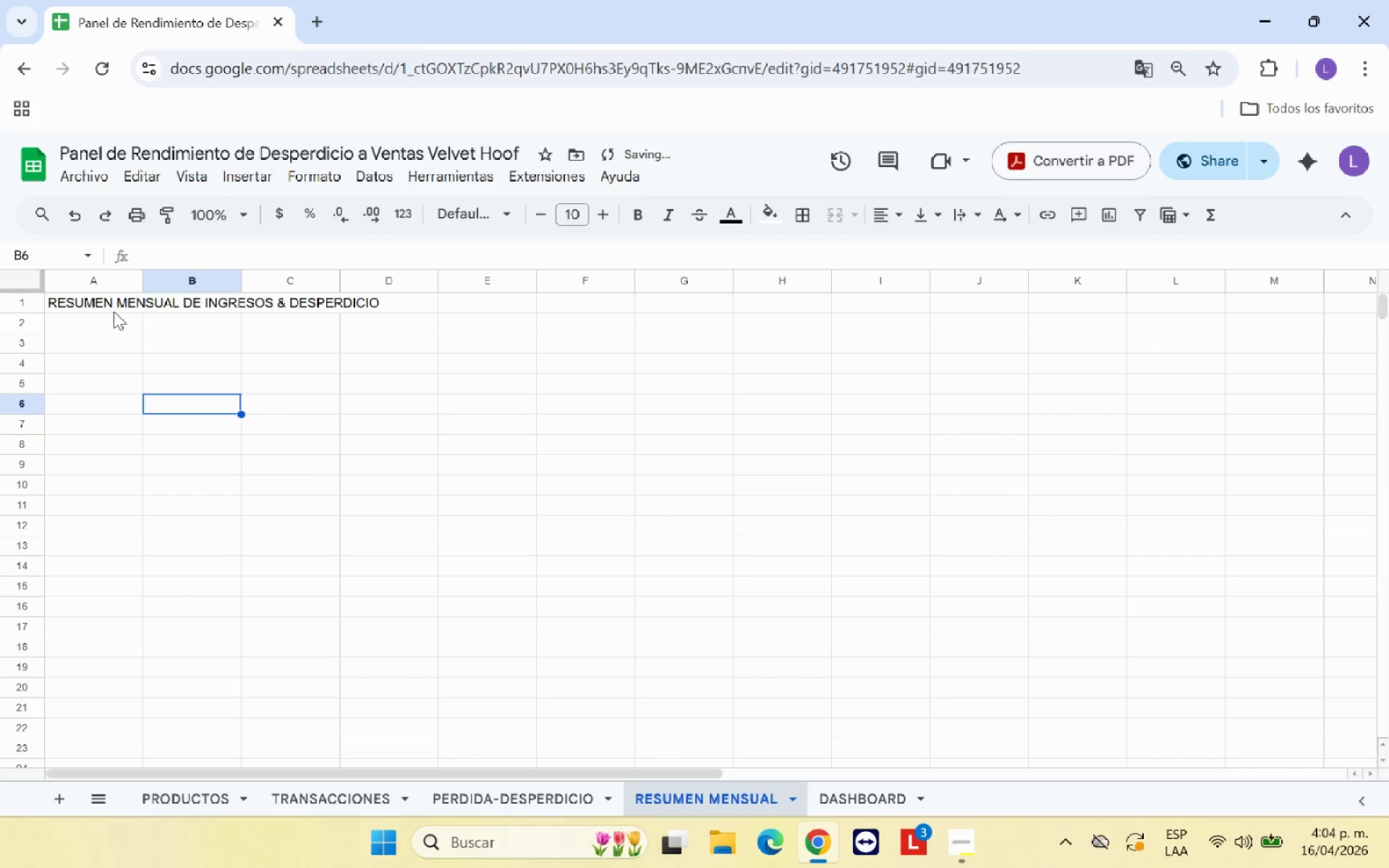 
left_click_drag(start_coordinate=[107, 306], to_coordinate=[791, 302])
 